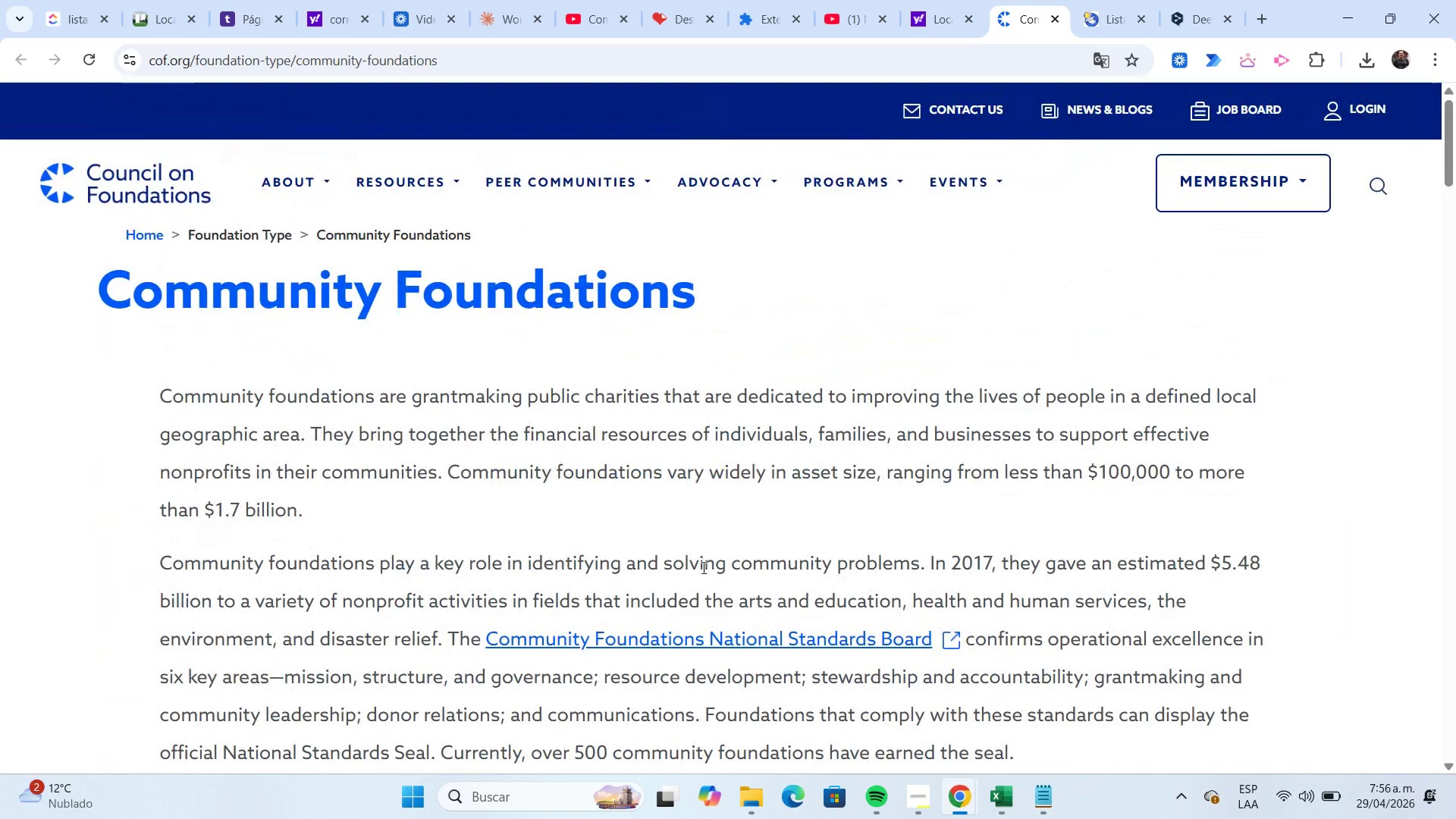 
left_click([942, 30])
 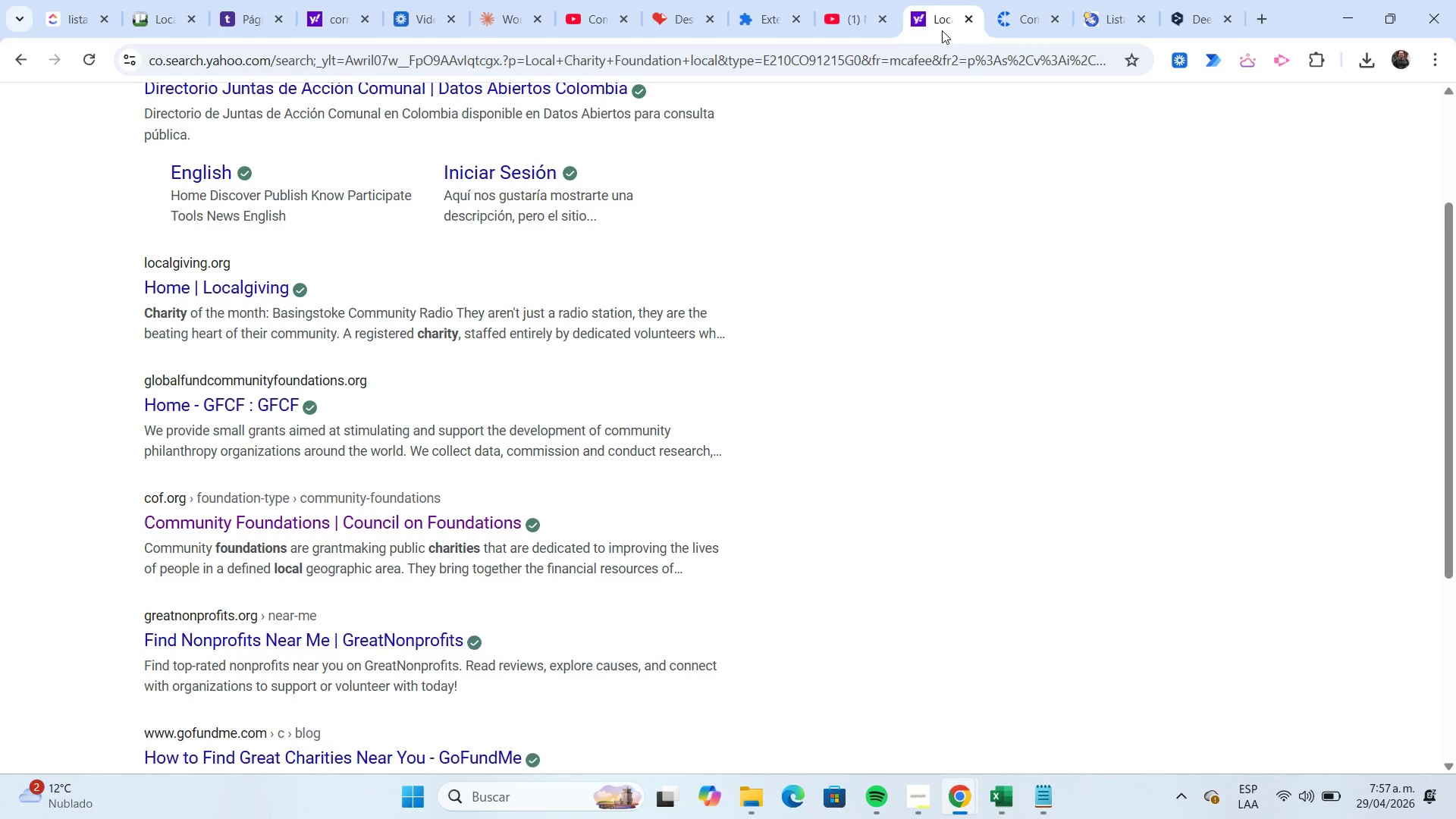 
scroll: coordinate [598, 338], scroll_direction: up, amount: 8.0
 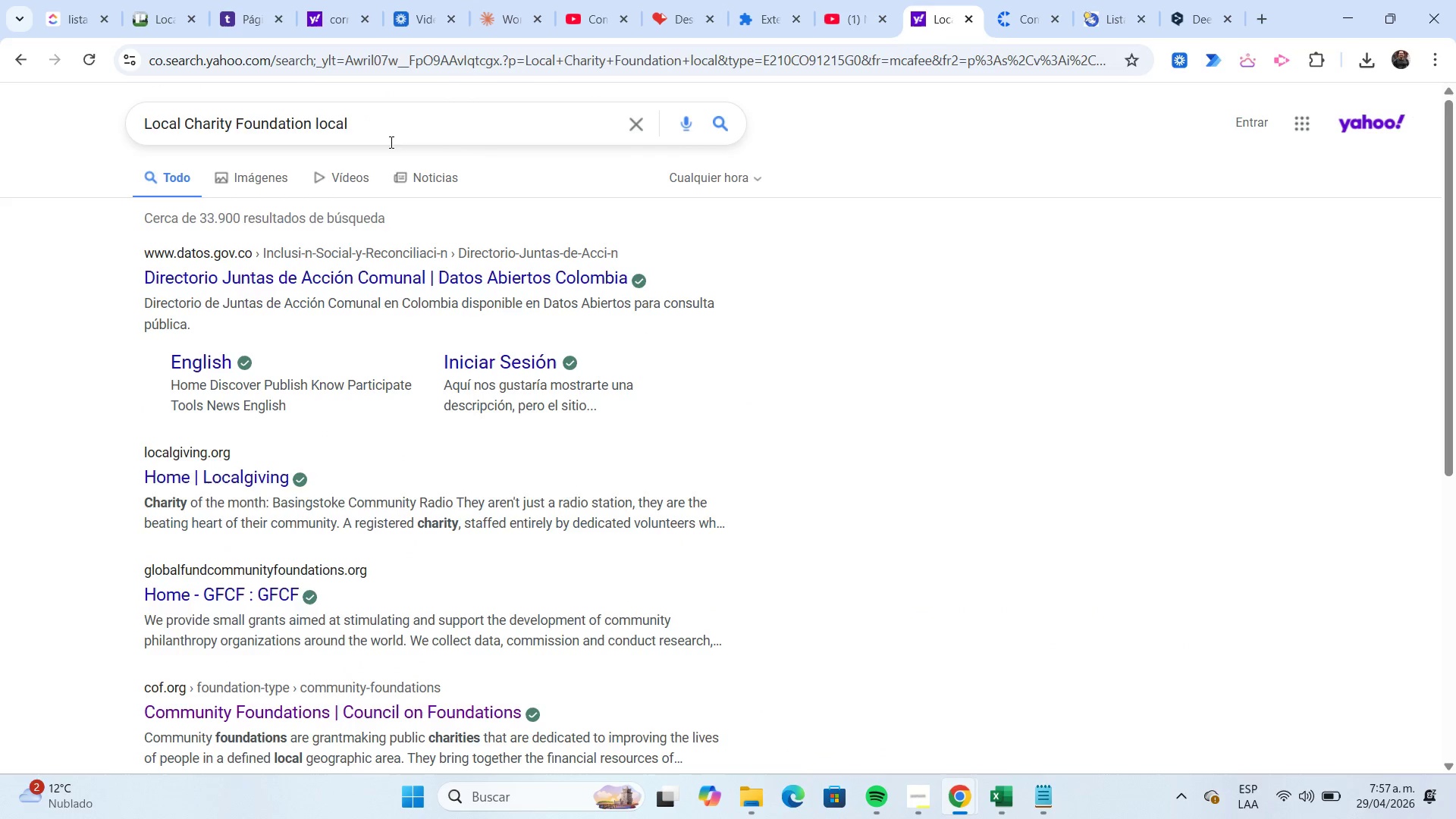 
left_click([384, 132])
 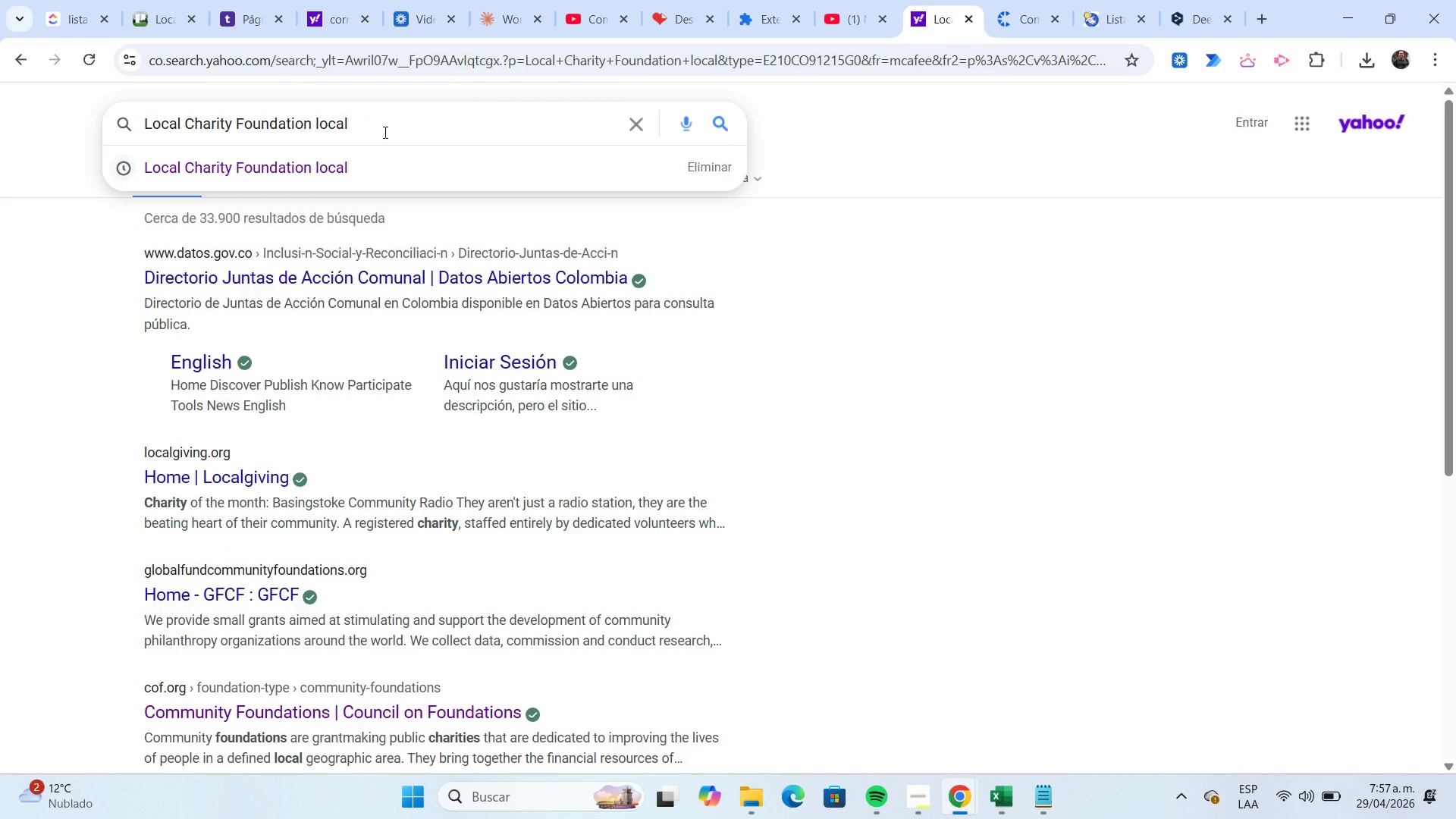 
key(Backspace)
 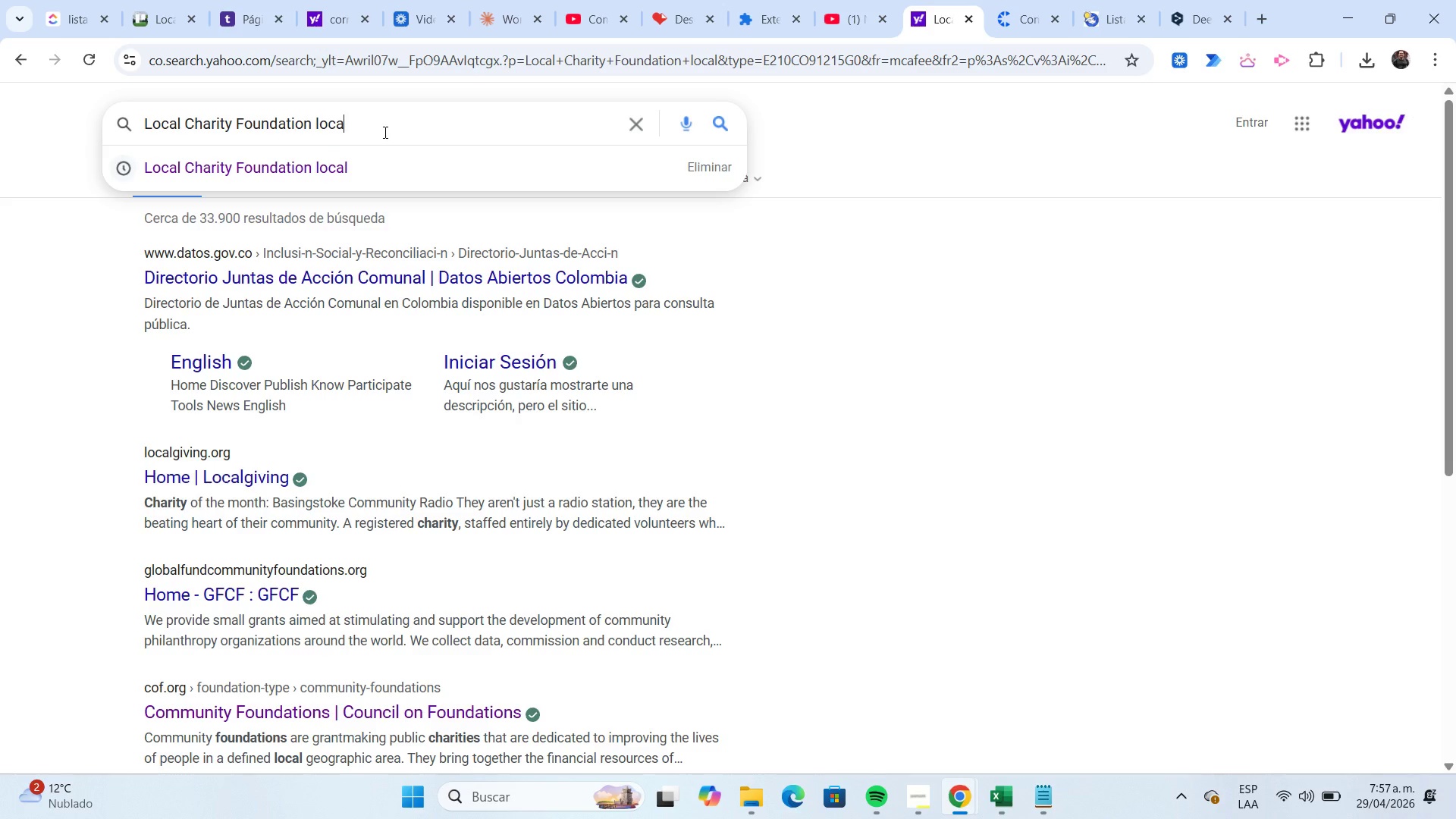 
key(Backspace)
 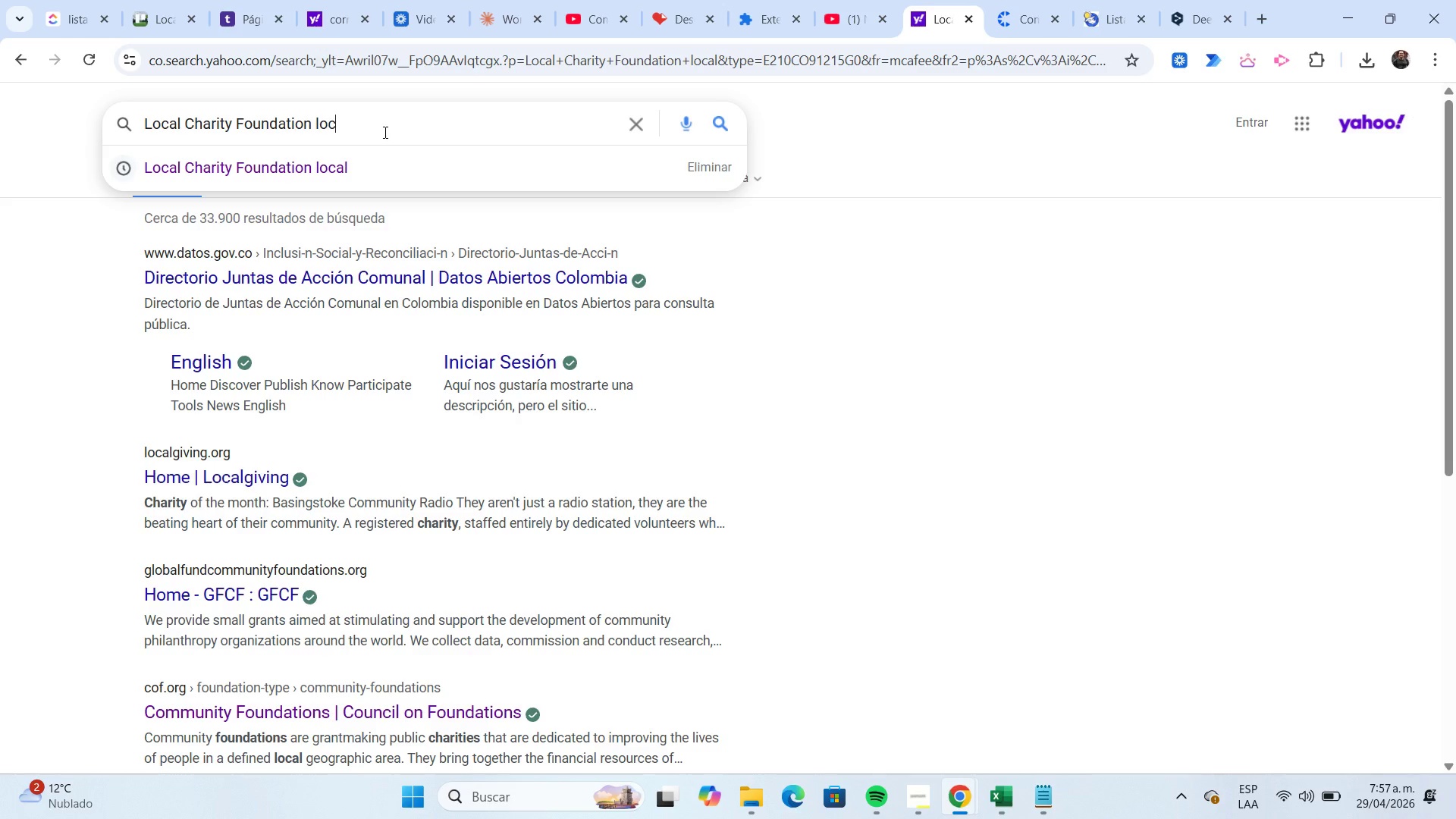 
key(Backspace)
 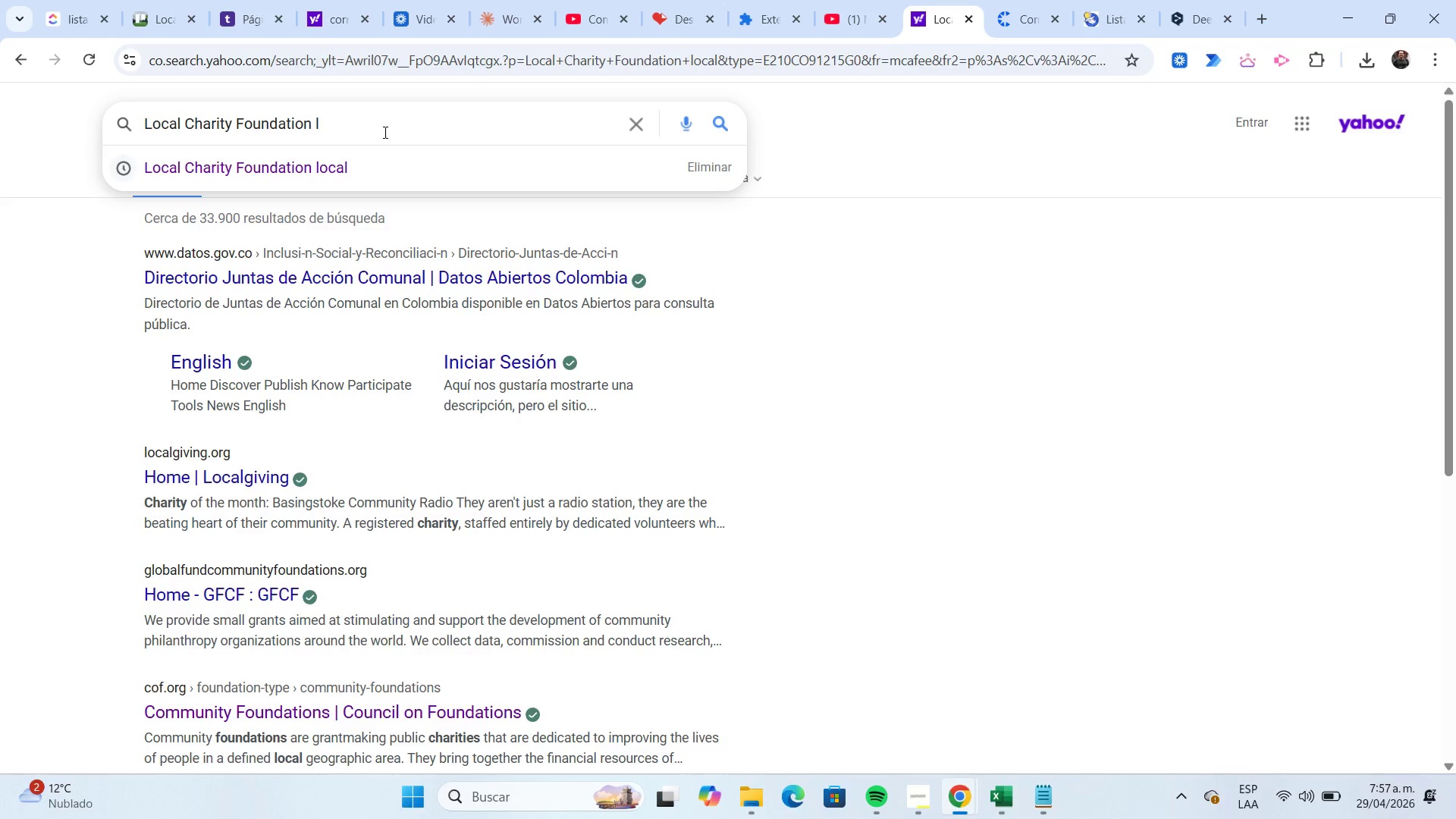 
key(Backspace)
 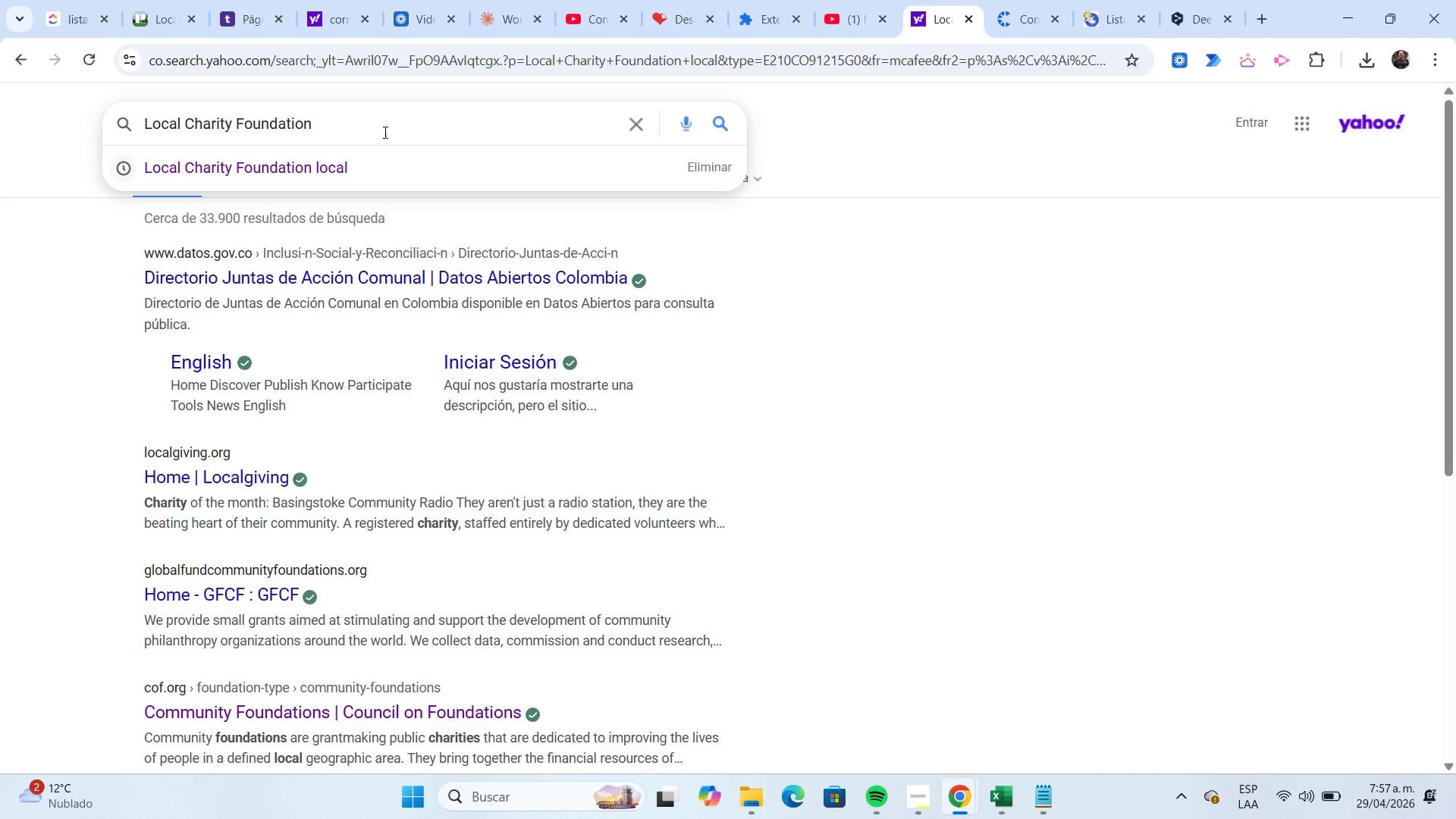 
key(Backspace)
 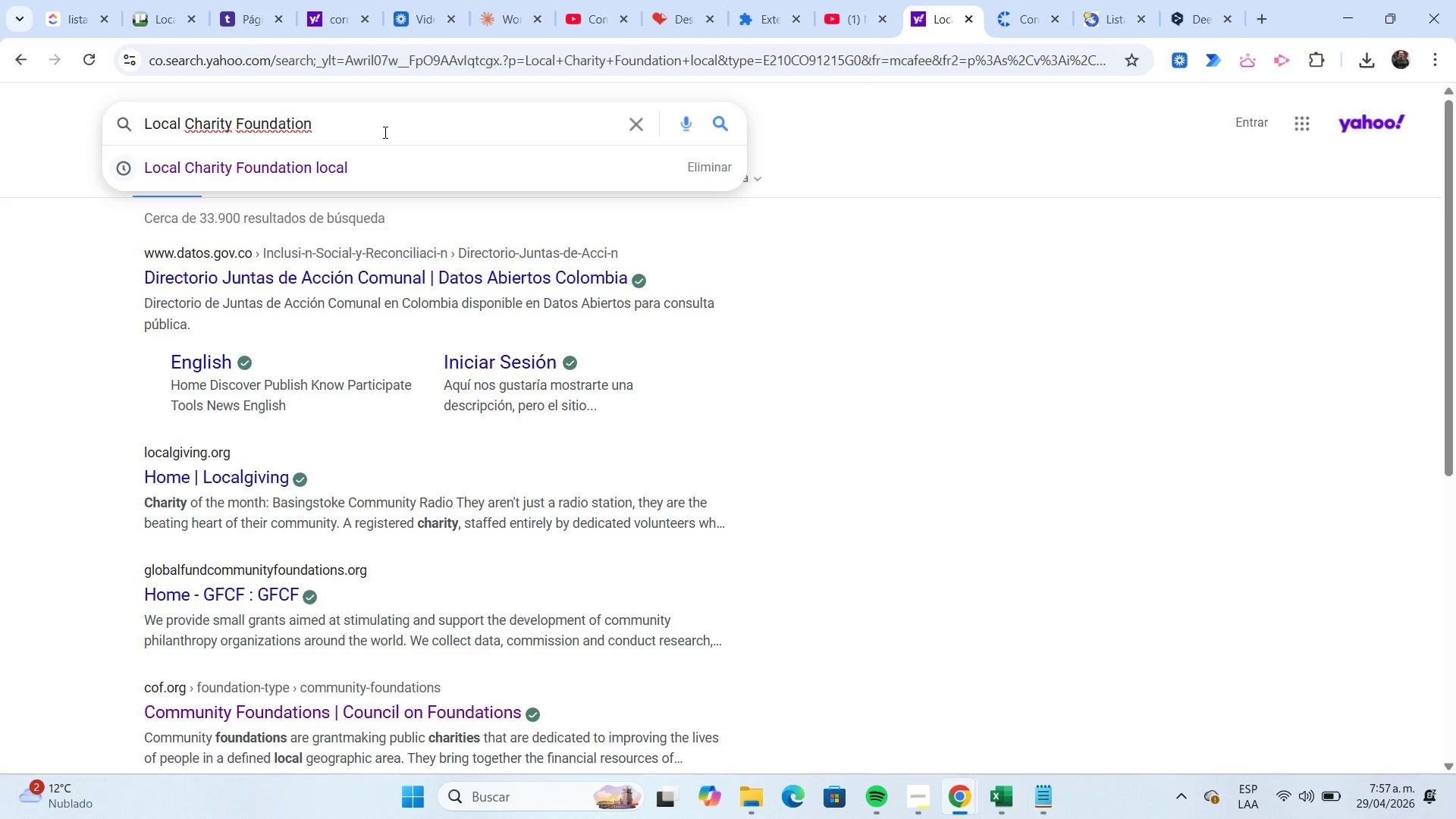 
key(Enter)
 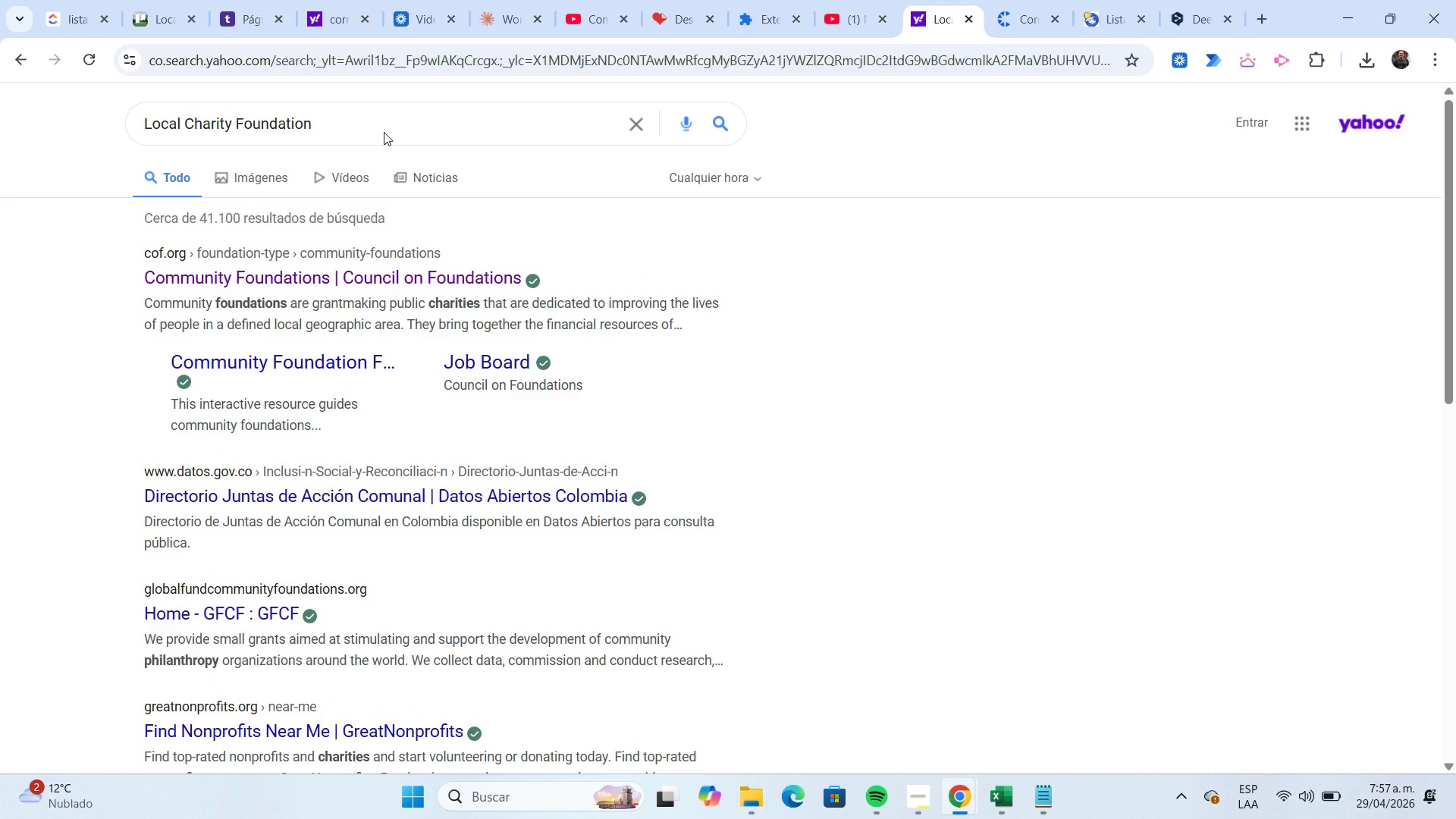 
wait(7.0)
 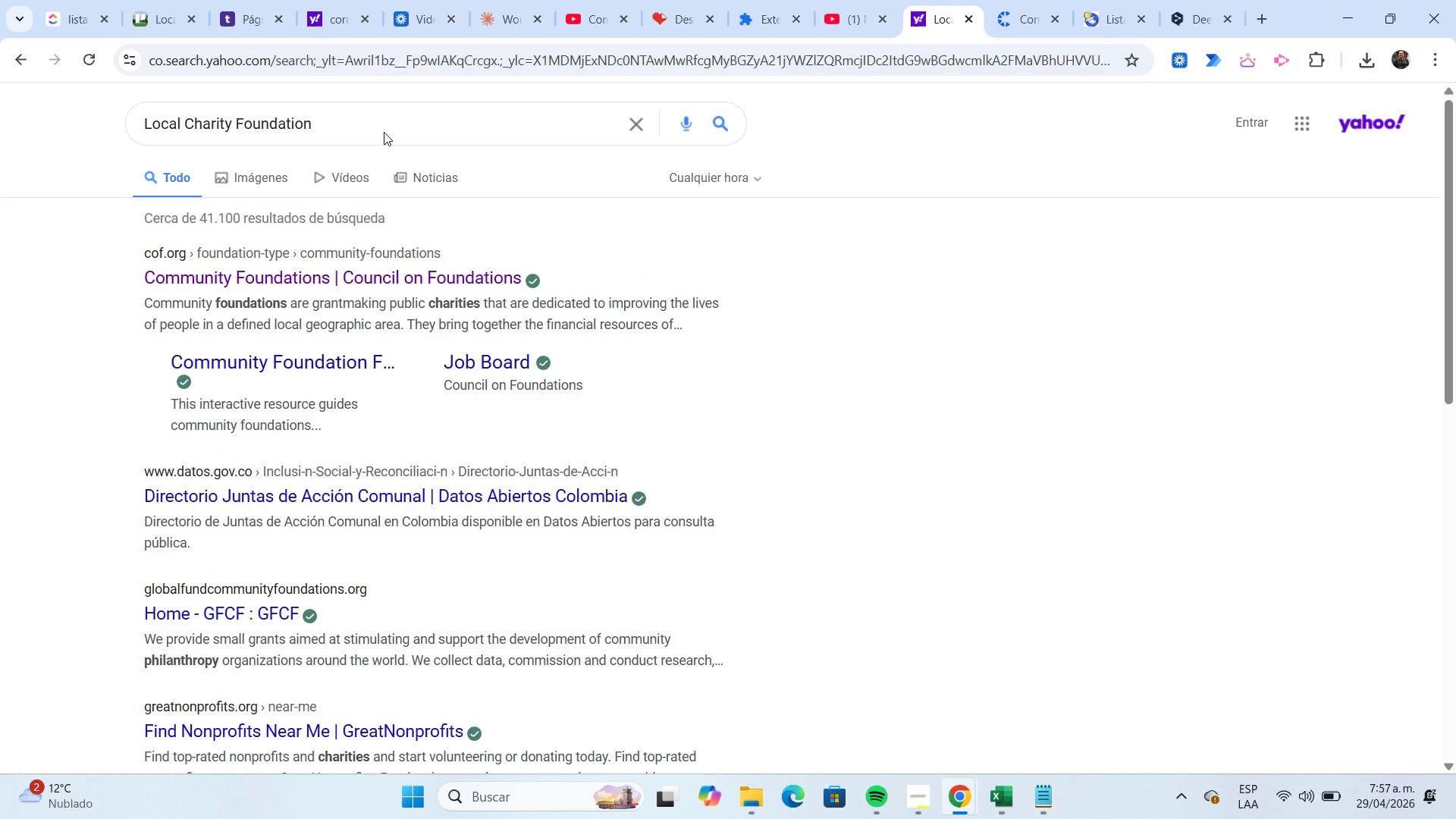 
scroll: coordinate [403, 312], scroll_direction: down, amount: 2.0
 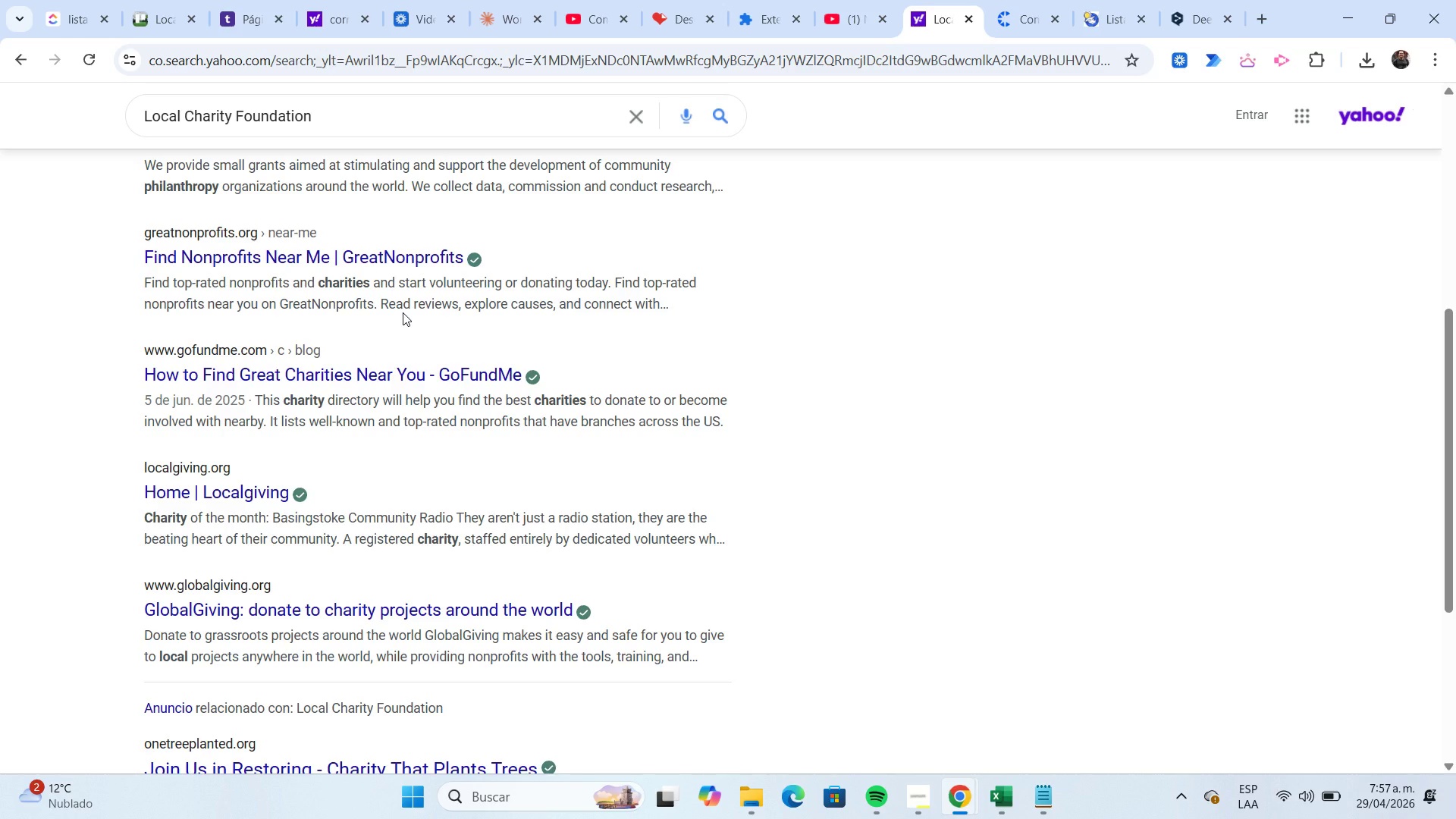 
wait(24.52)
 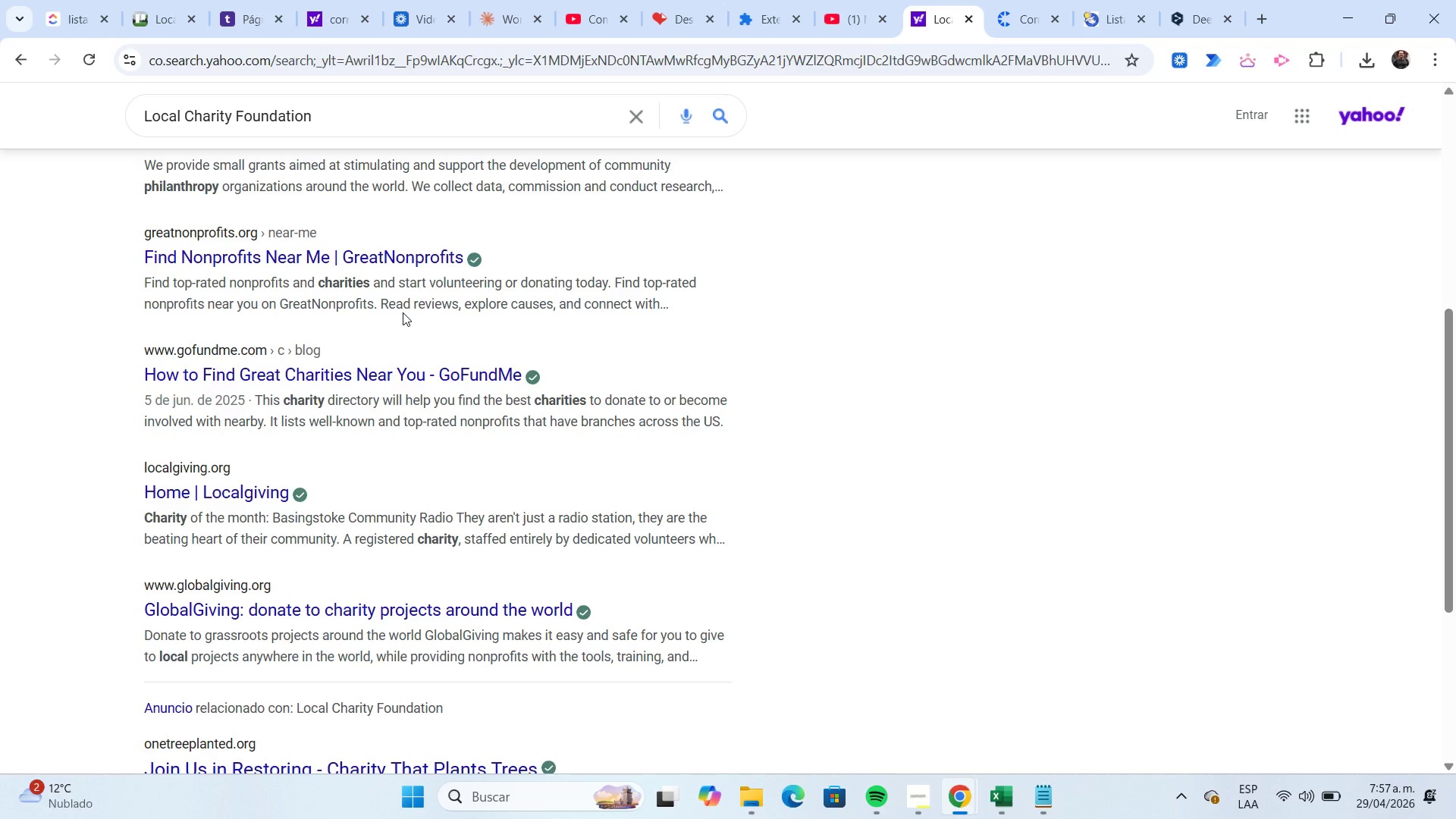 
type( localitation)
 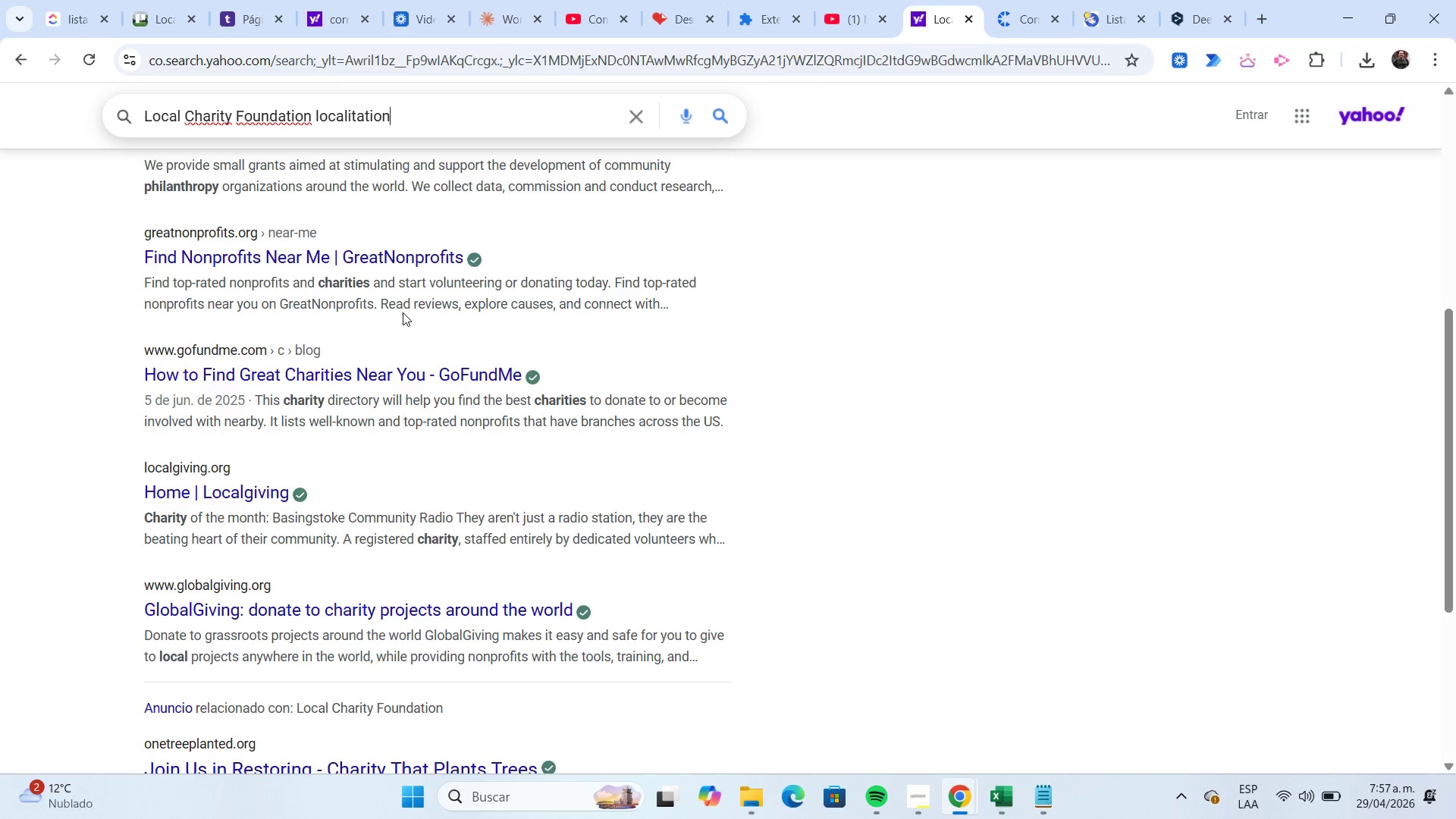 
key(Enter)
 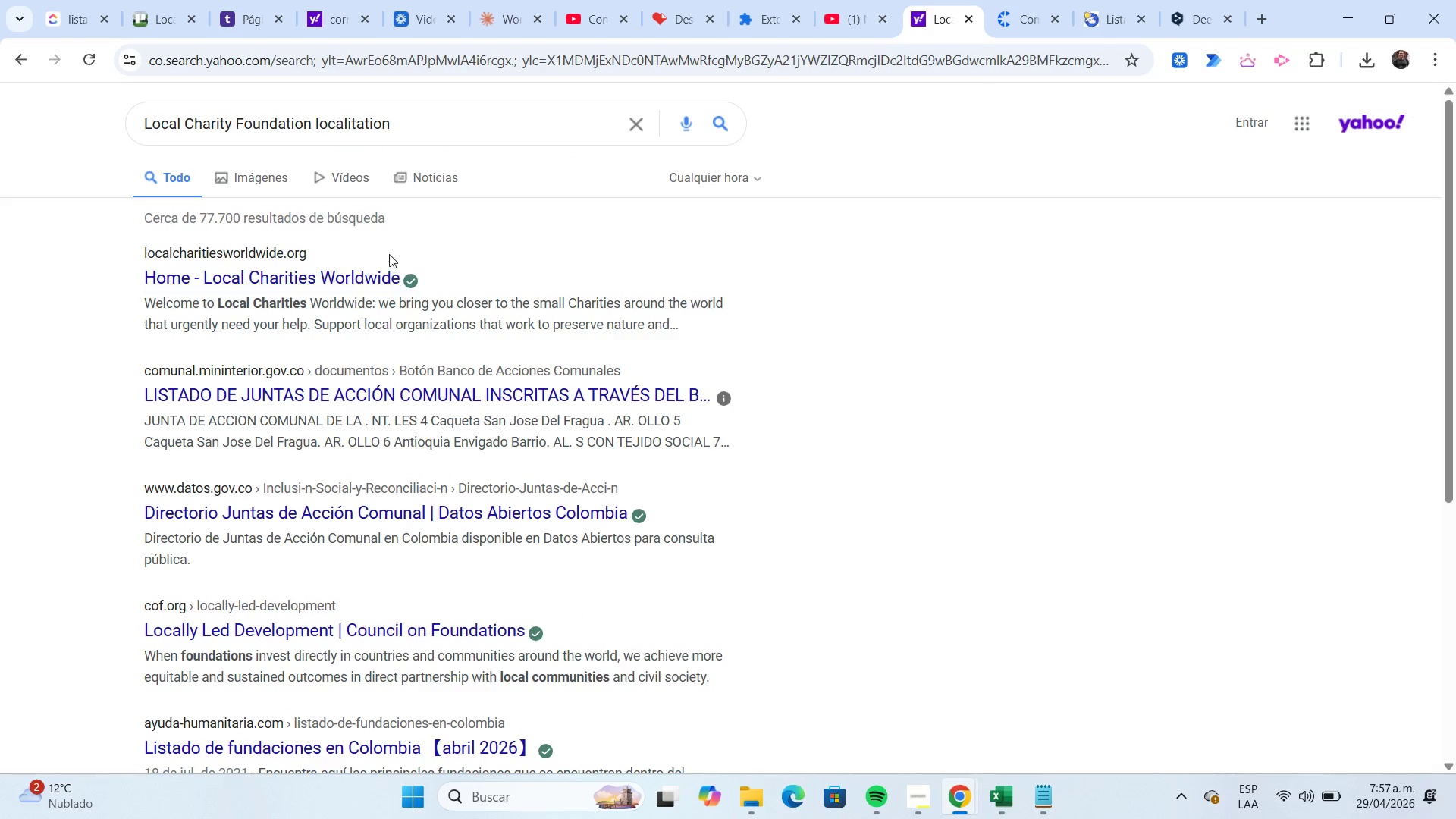 
left_click([370, 271])
 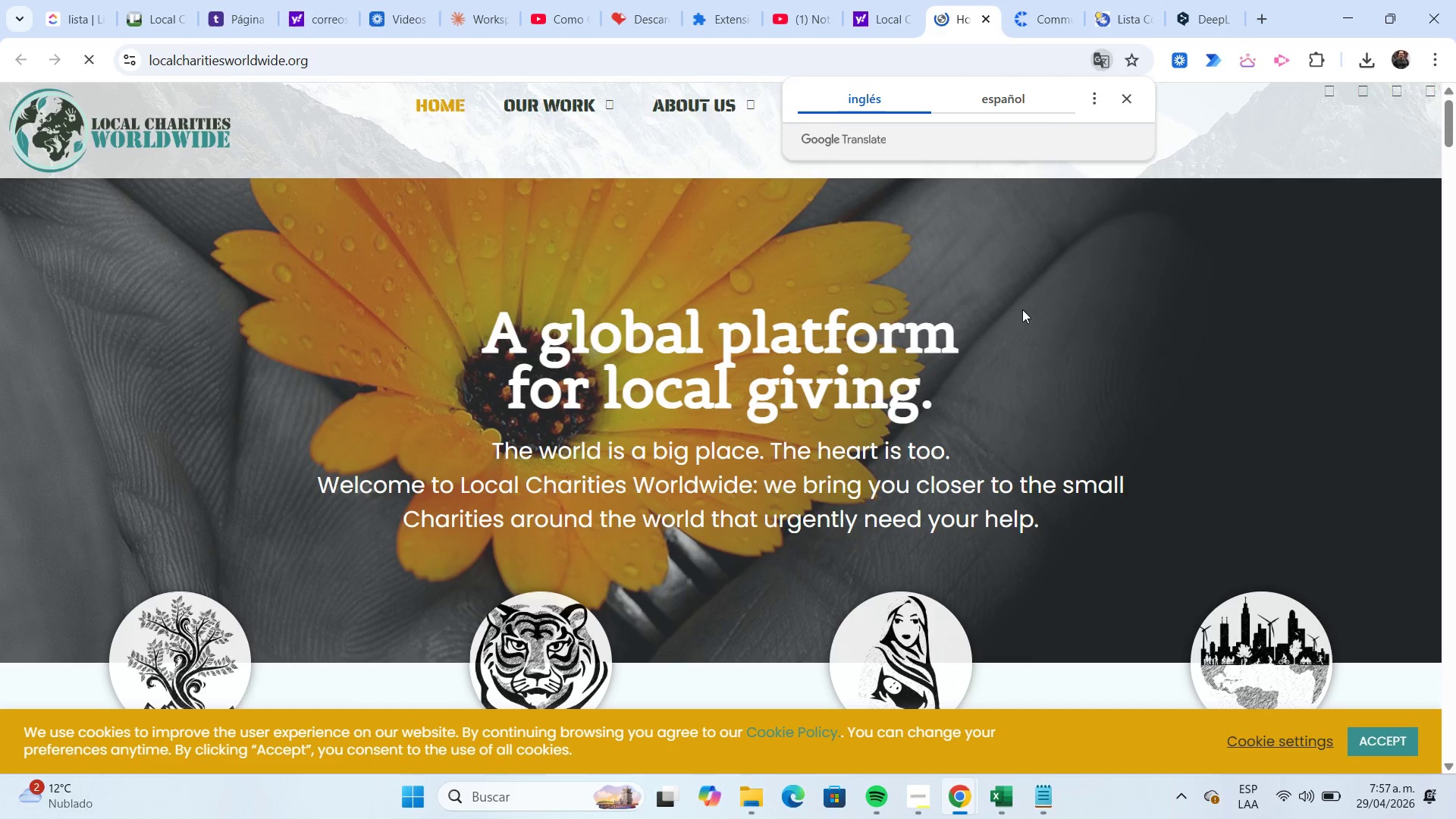 
wait(6.3)
 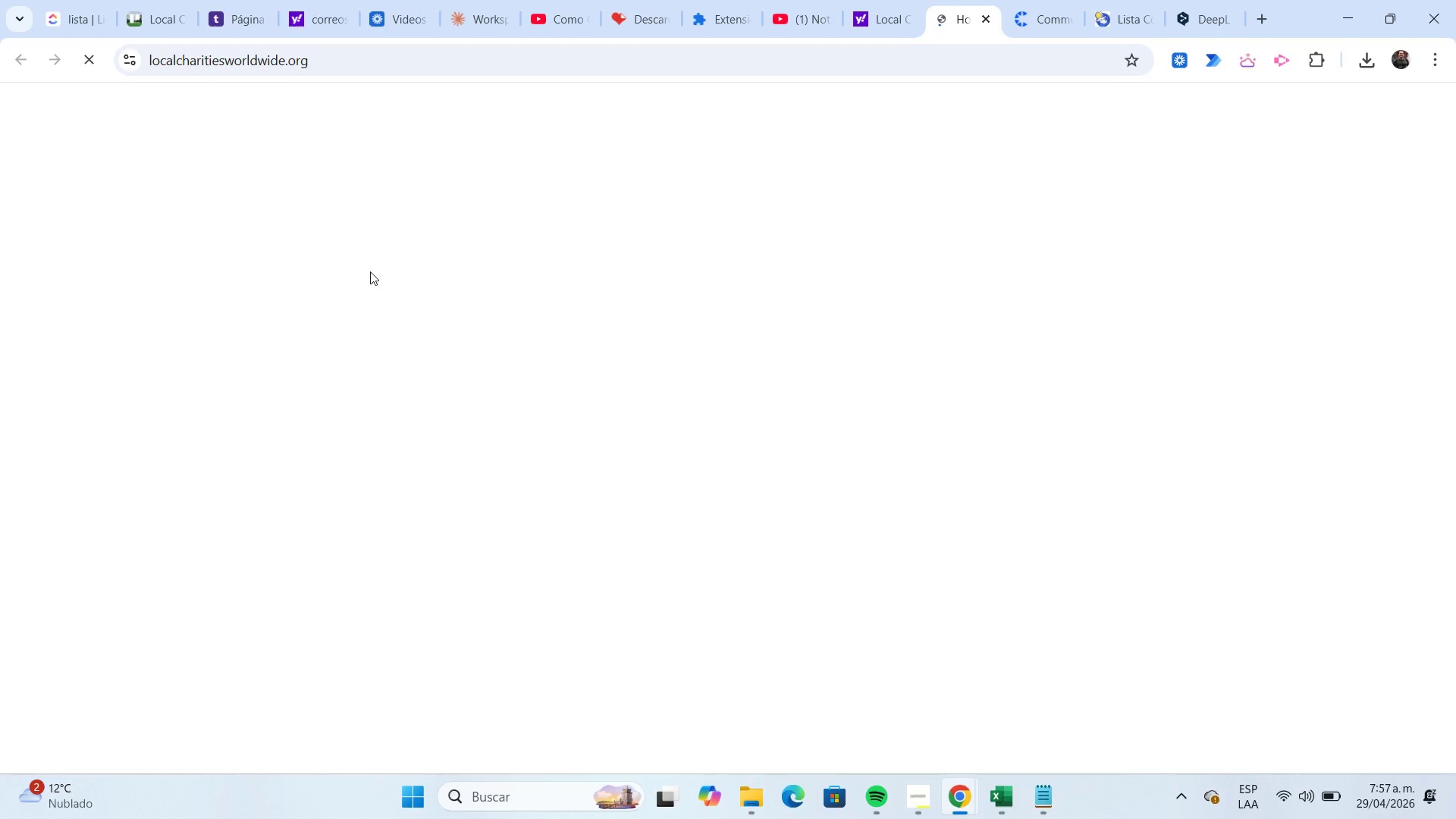 
scroll: coordinate [1013, 289], scroll_direction: down, amount: 3.0
 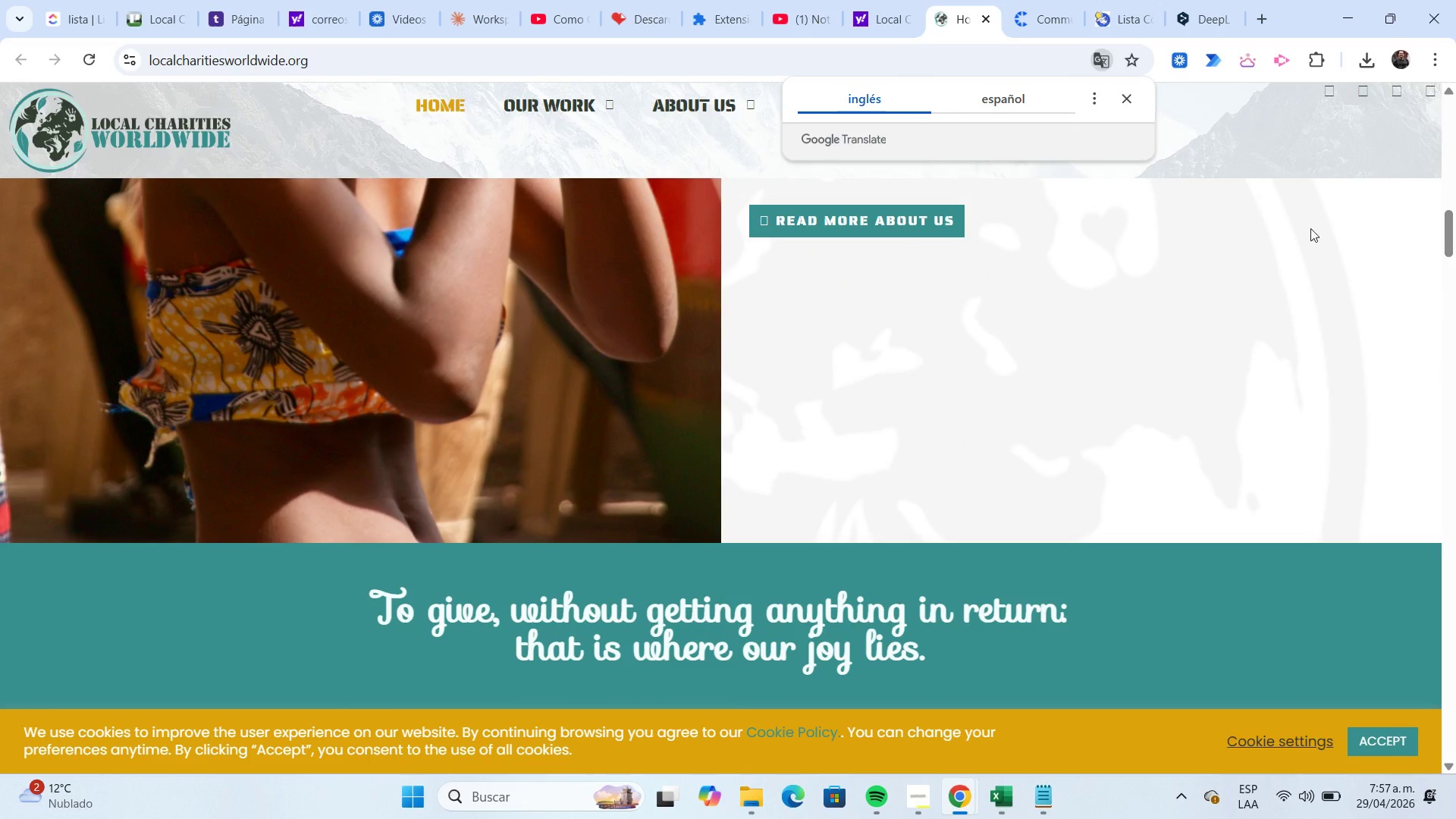 
left_click_drag(start_coordinate=[1445, 233], to_coordinate=[1455, 763])
 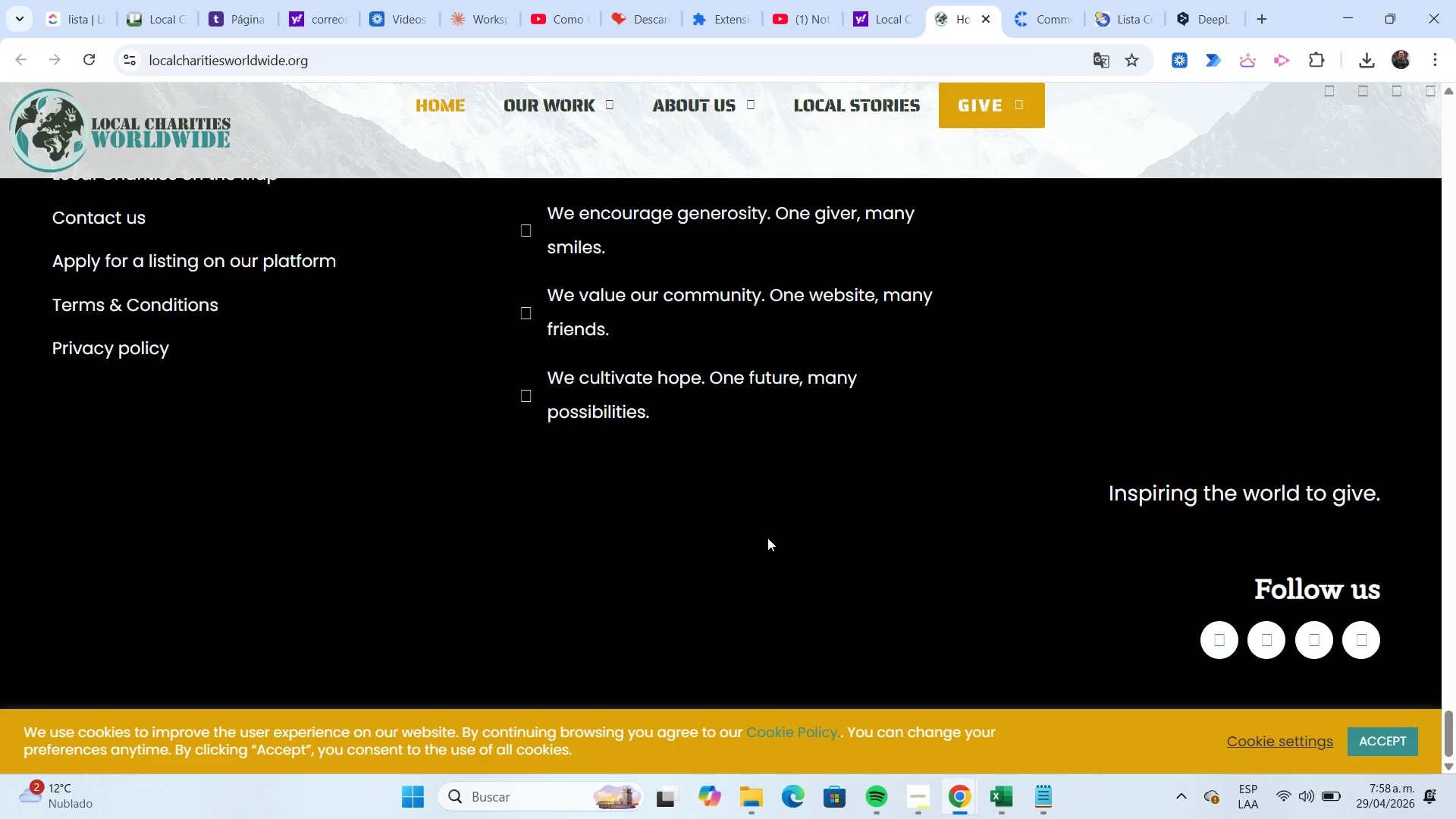 
scroll: coordinate [767, 538], scroll_direction: up, amount: 2.0
 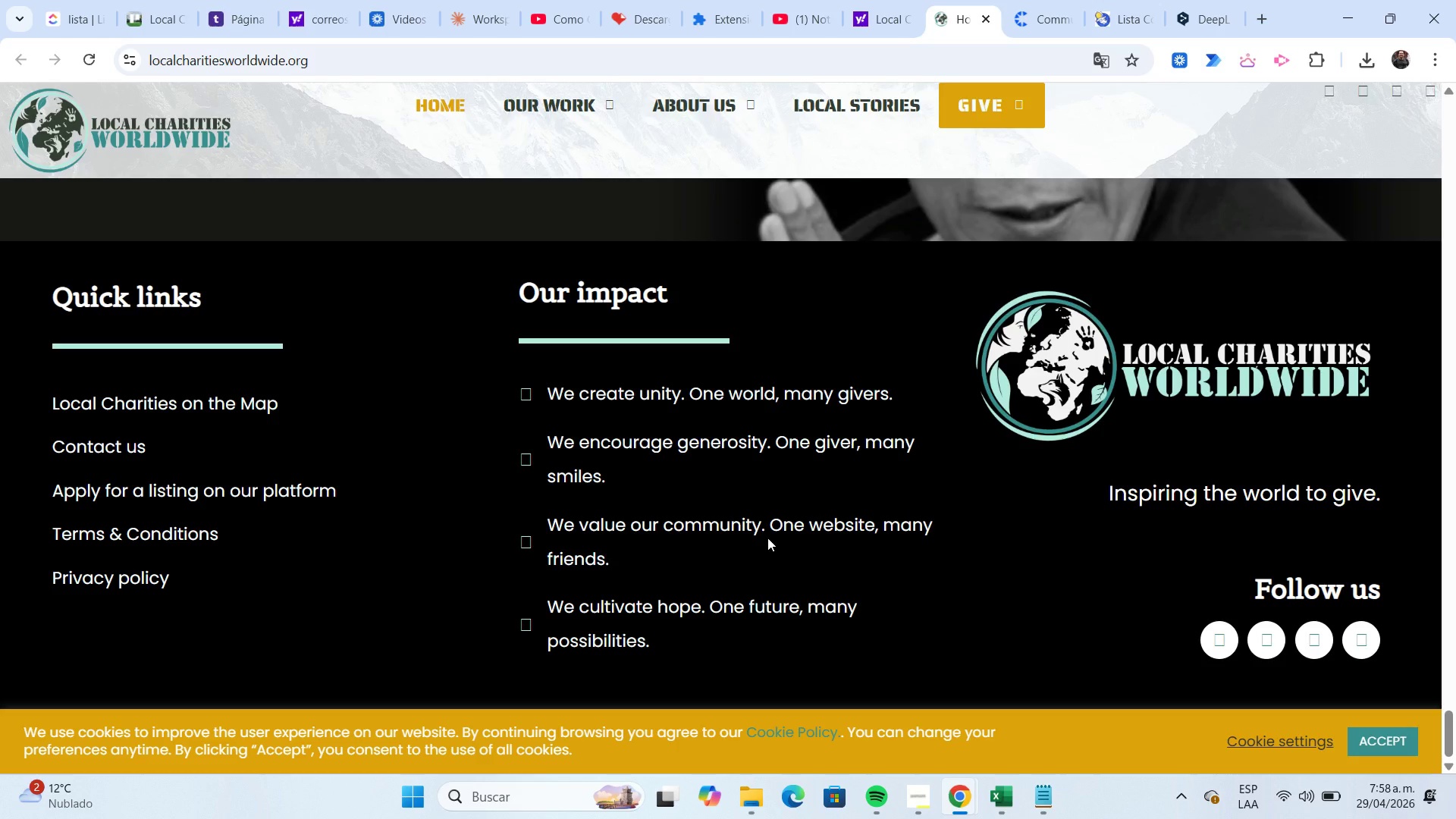 
wait(5.91)
 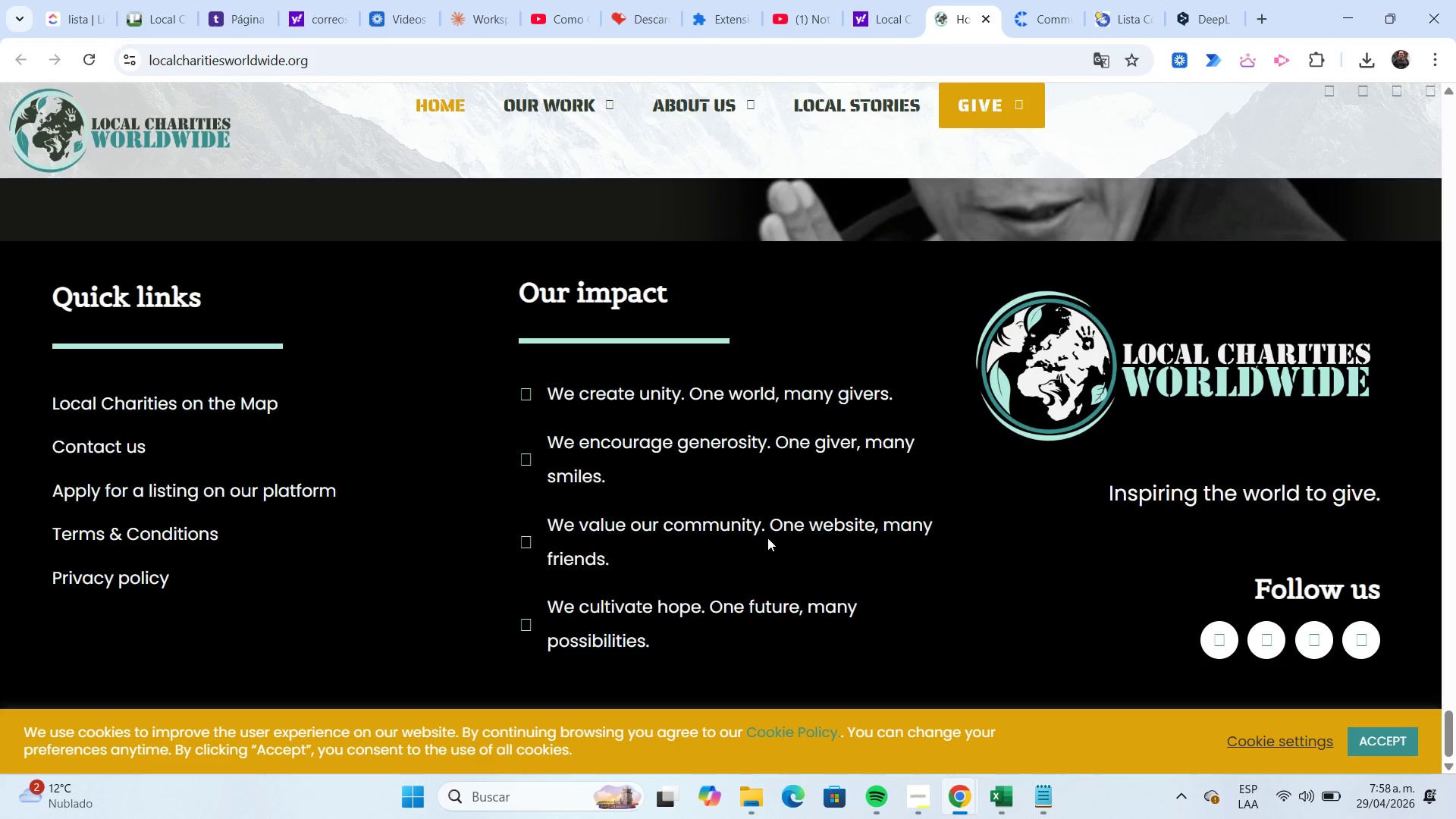 
left_click([219, 397])
 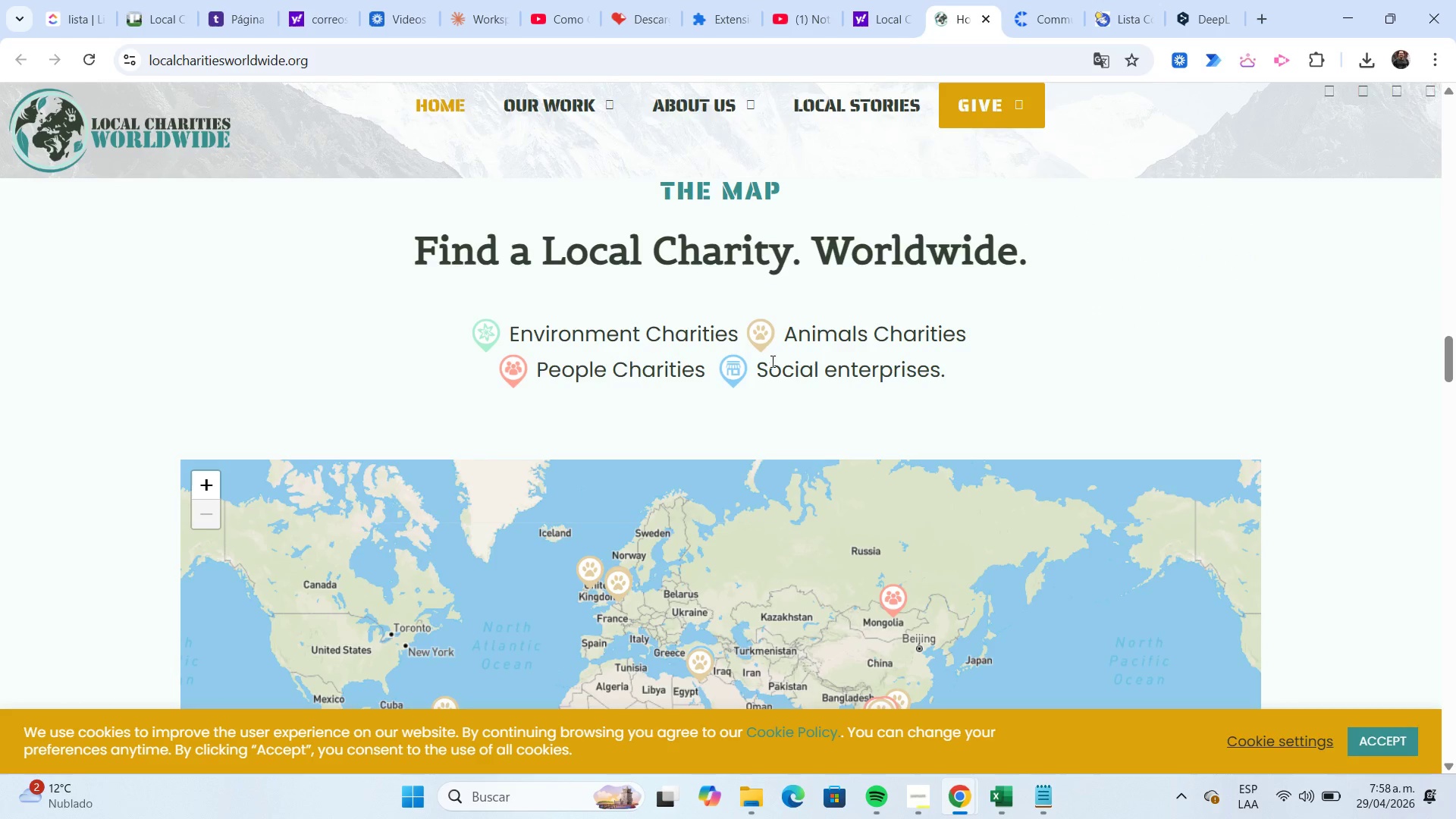 
scroll: coordinate [672, 394], scroll_direction: down, amount: 8.0
 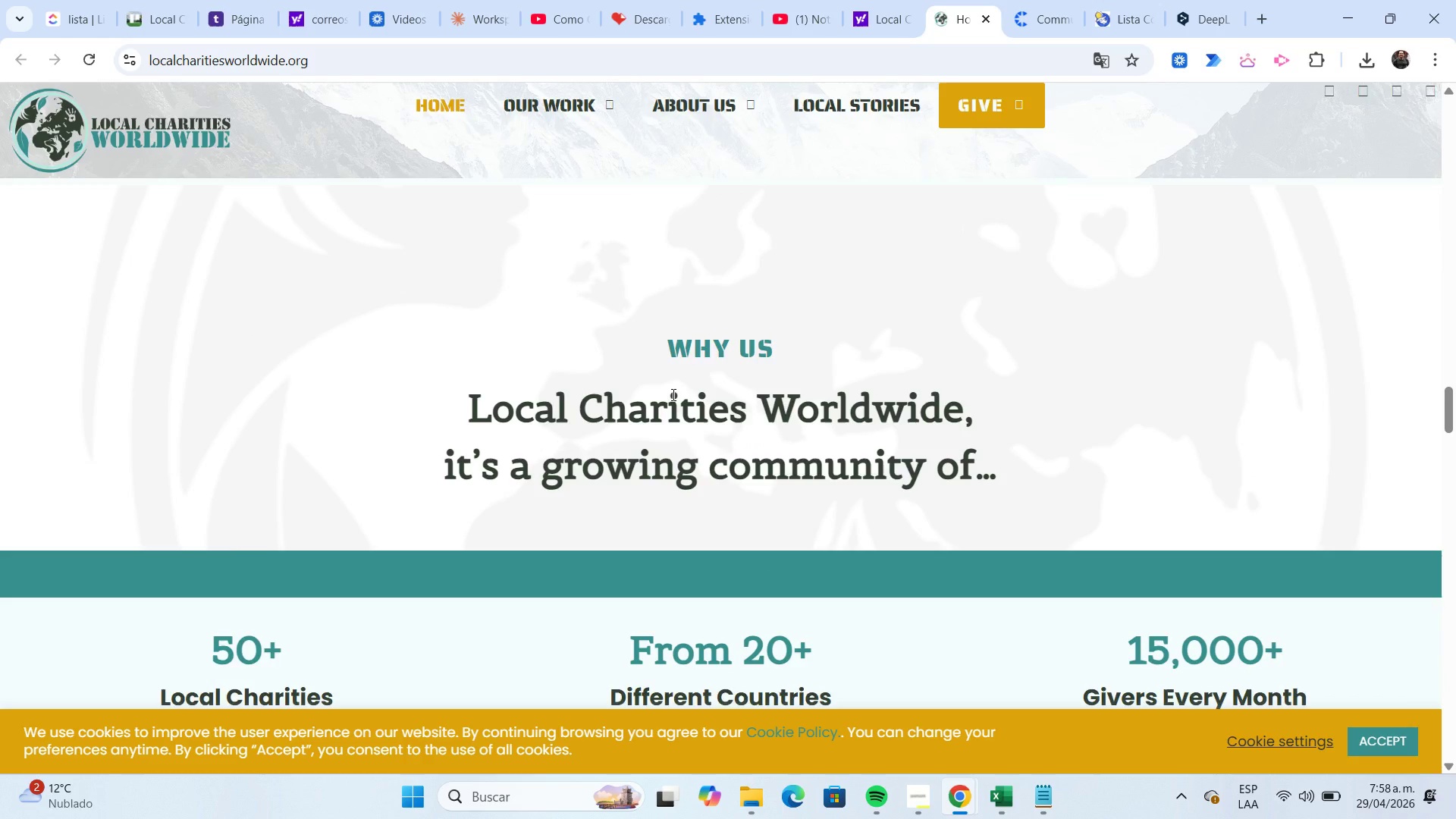 
scroll: coordinate [672, 394], scroll_direction: up, amount: 5.0
 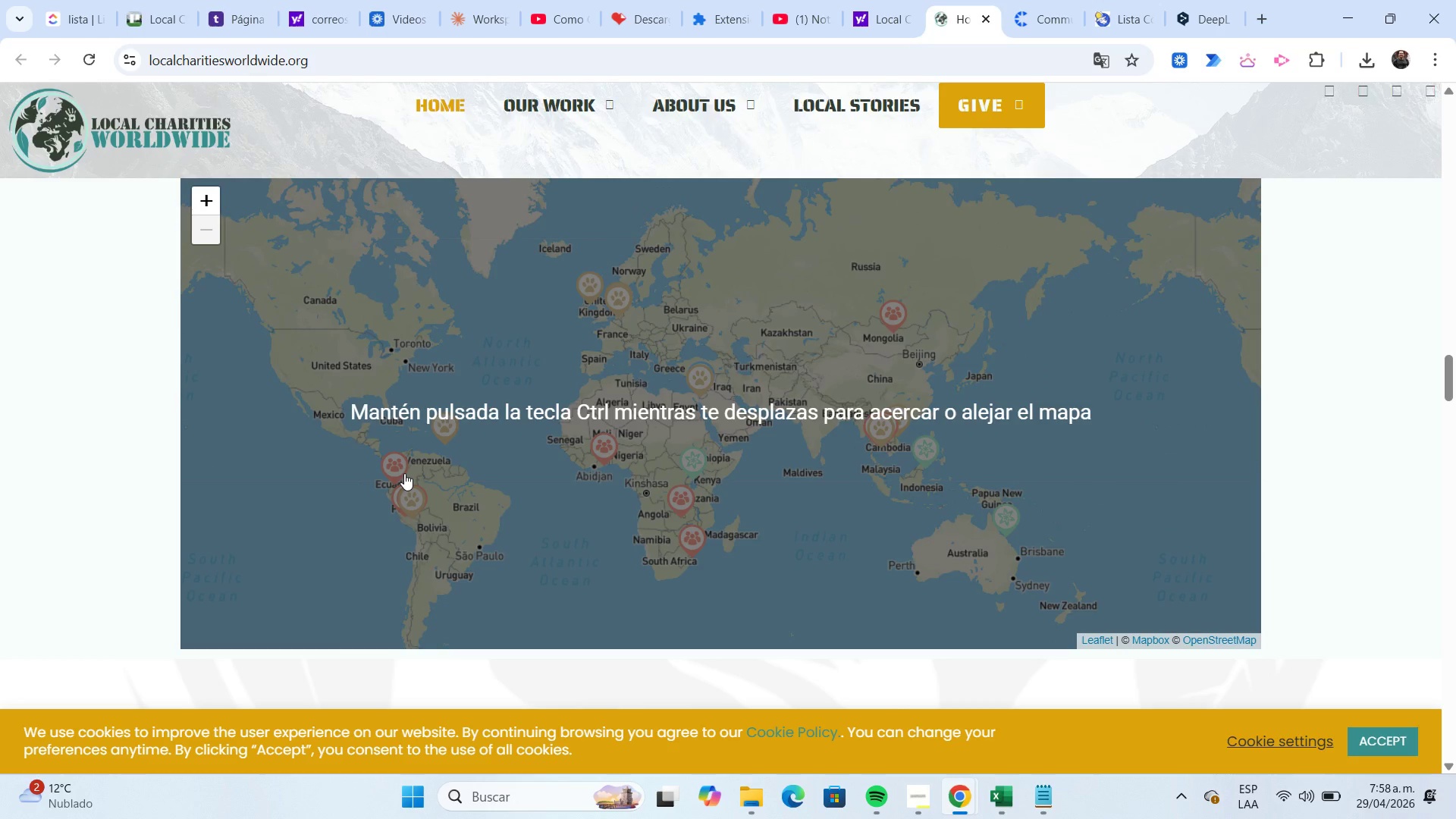 
left_click([400, 471])
 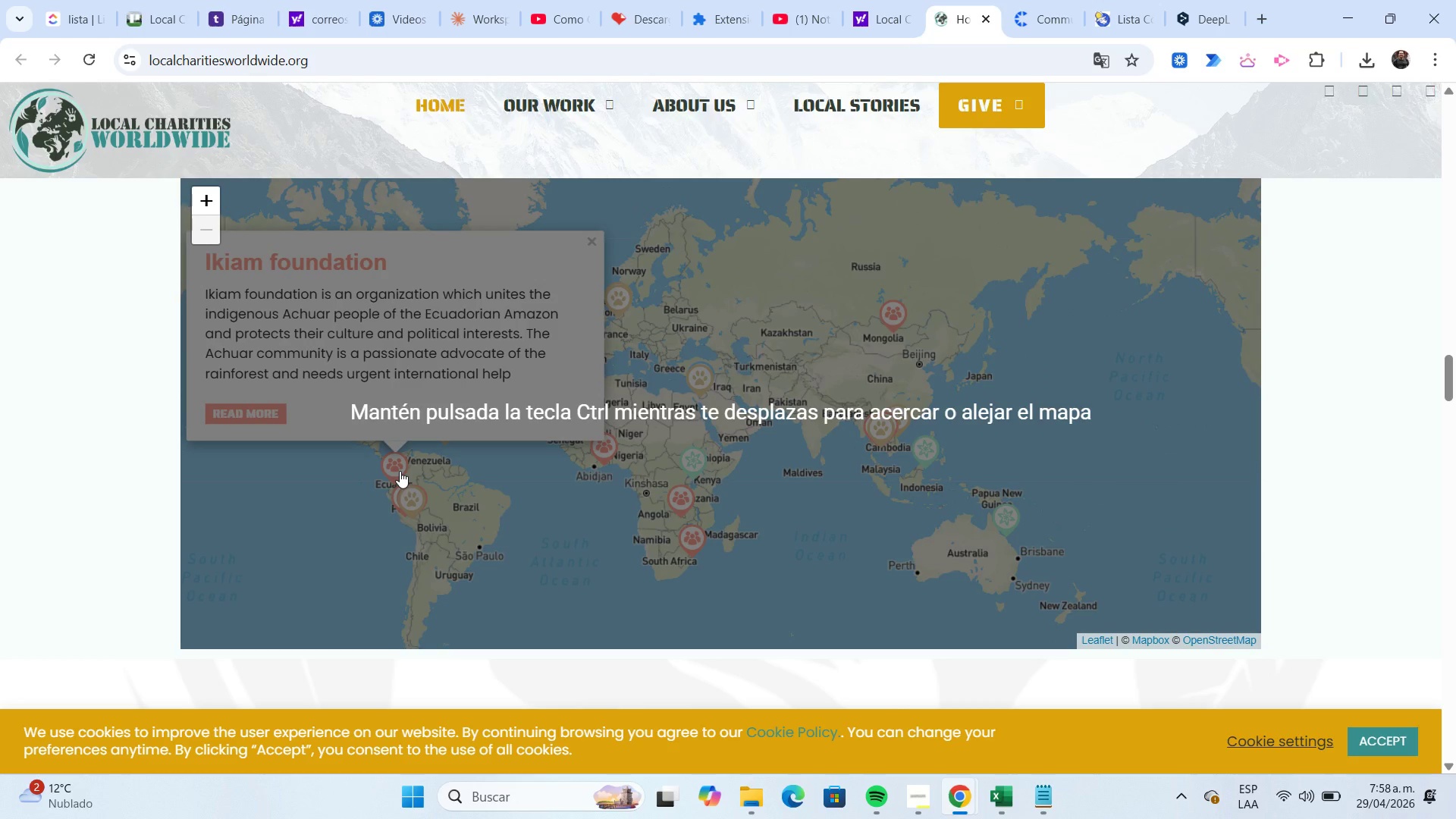 
wait(9.64)
 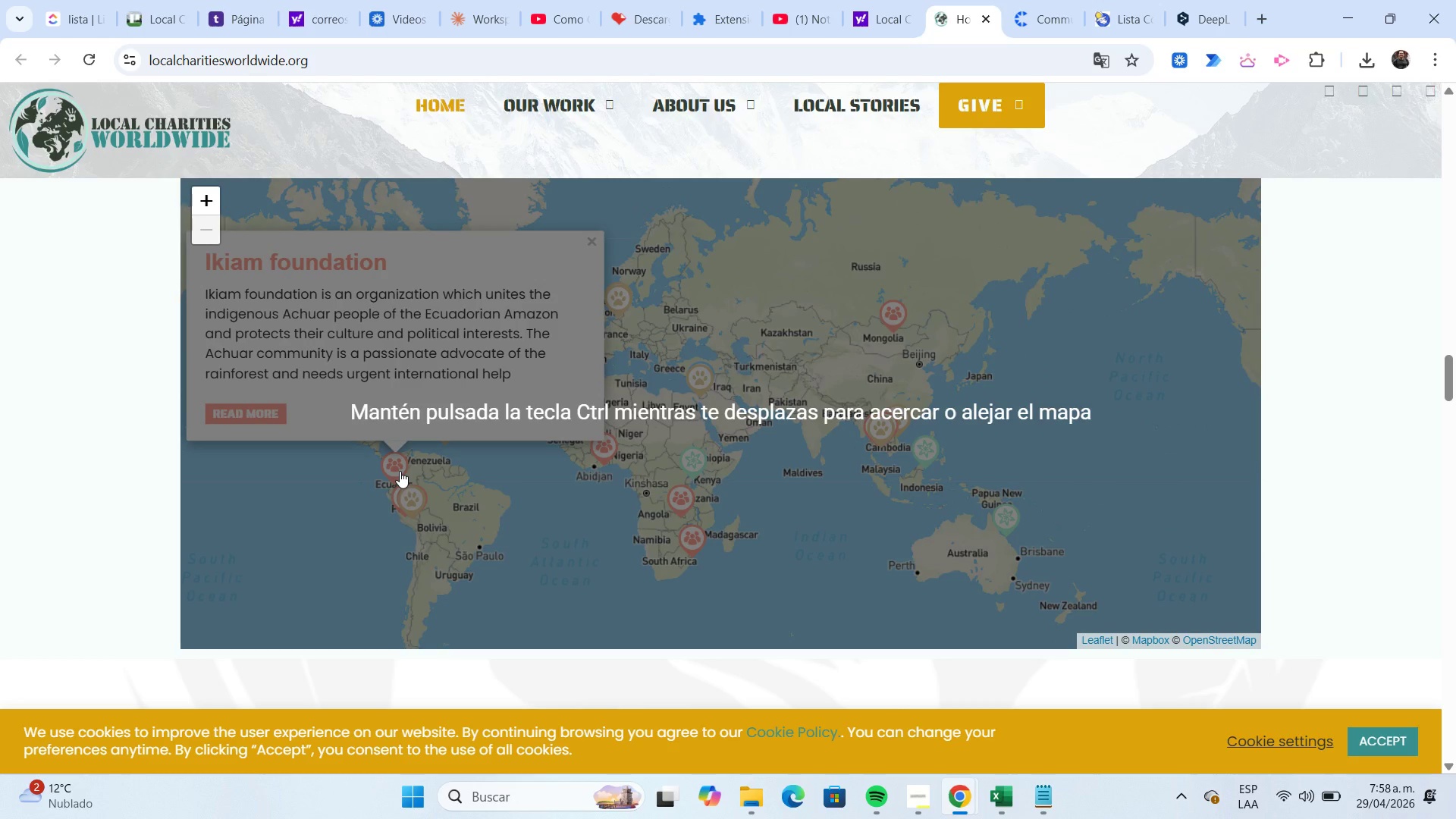 
left_click([331, 510])
 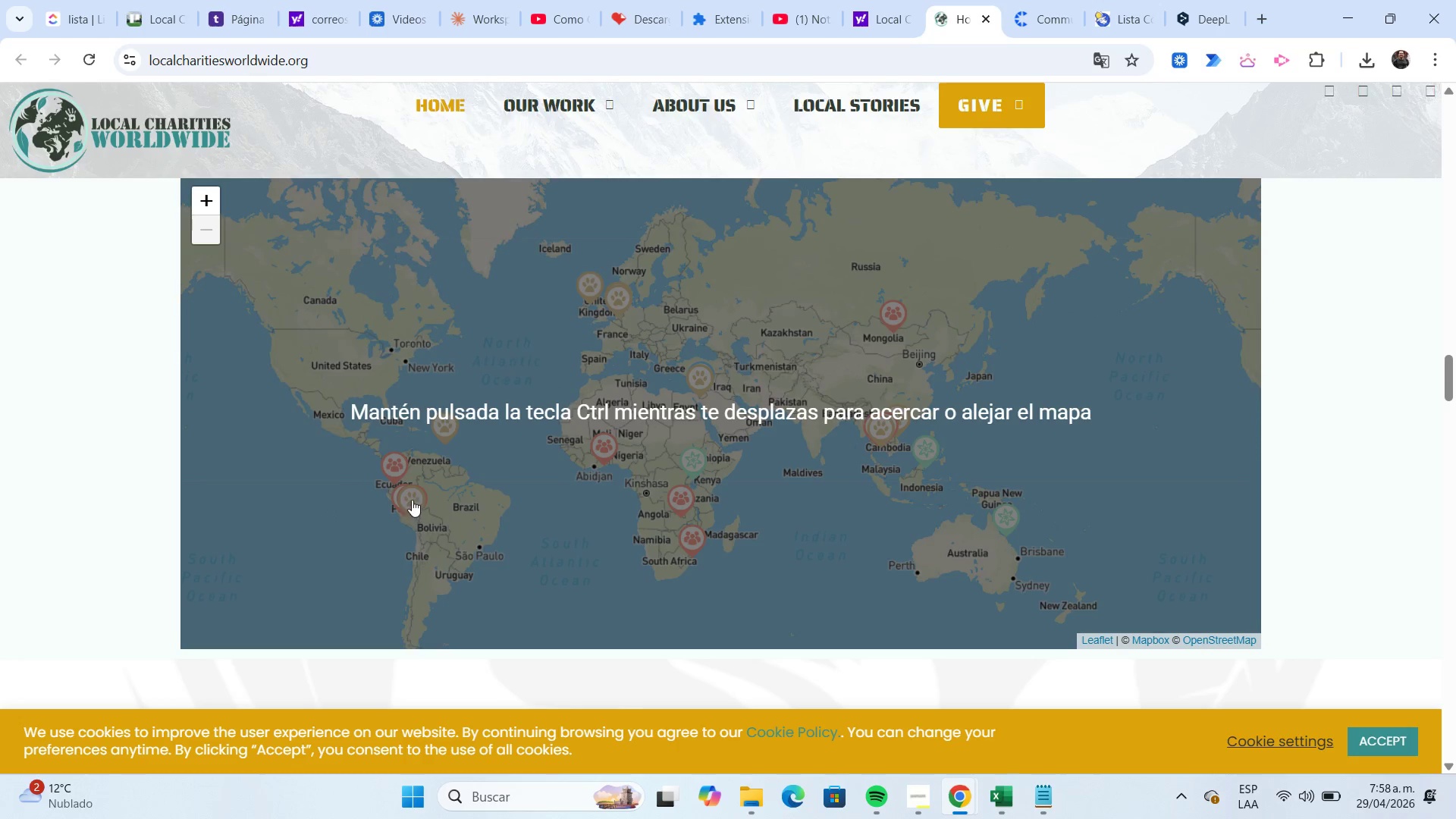 
scroll: coordinate [412, 500], scroll_direction: none, amount: 0.0
 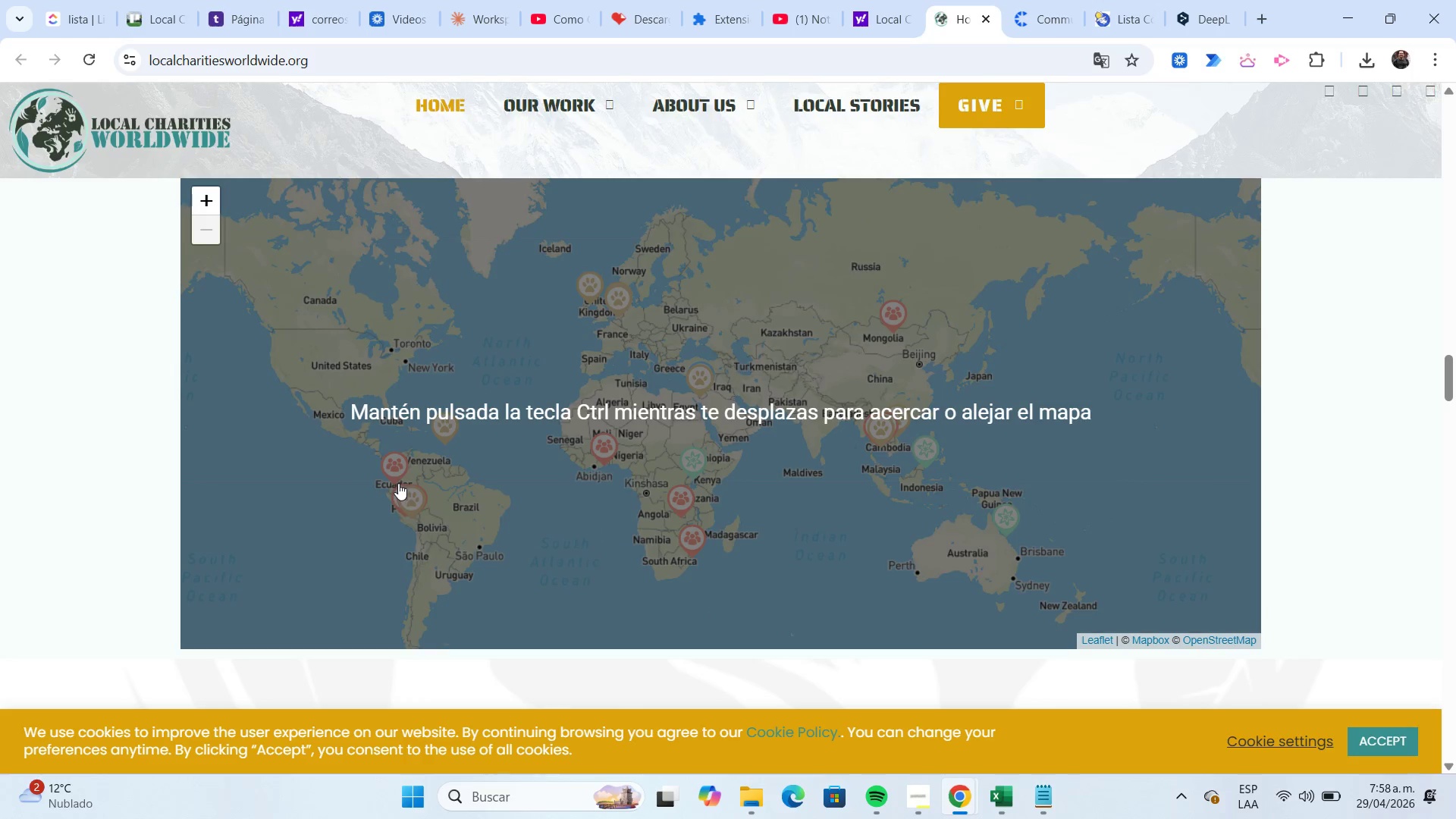 
hold_key(key=ControlLeft, duration=1.38)
scroll: coordinate [389, 476], scroll_direction: up, amount: 6.0
 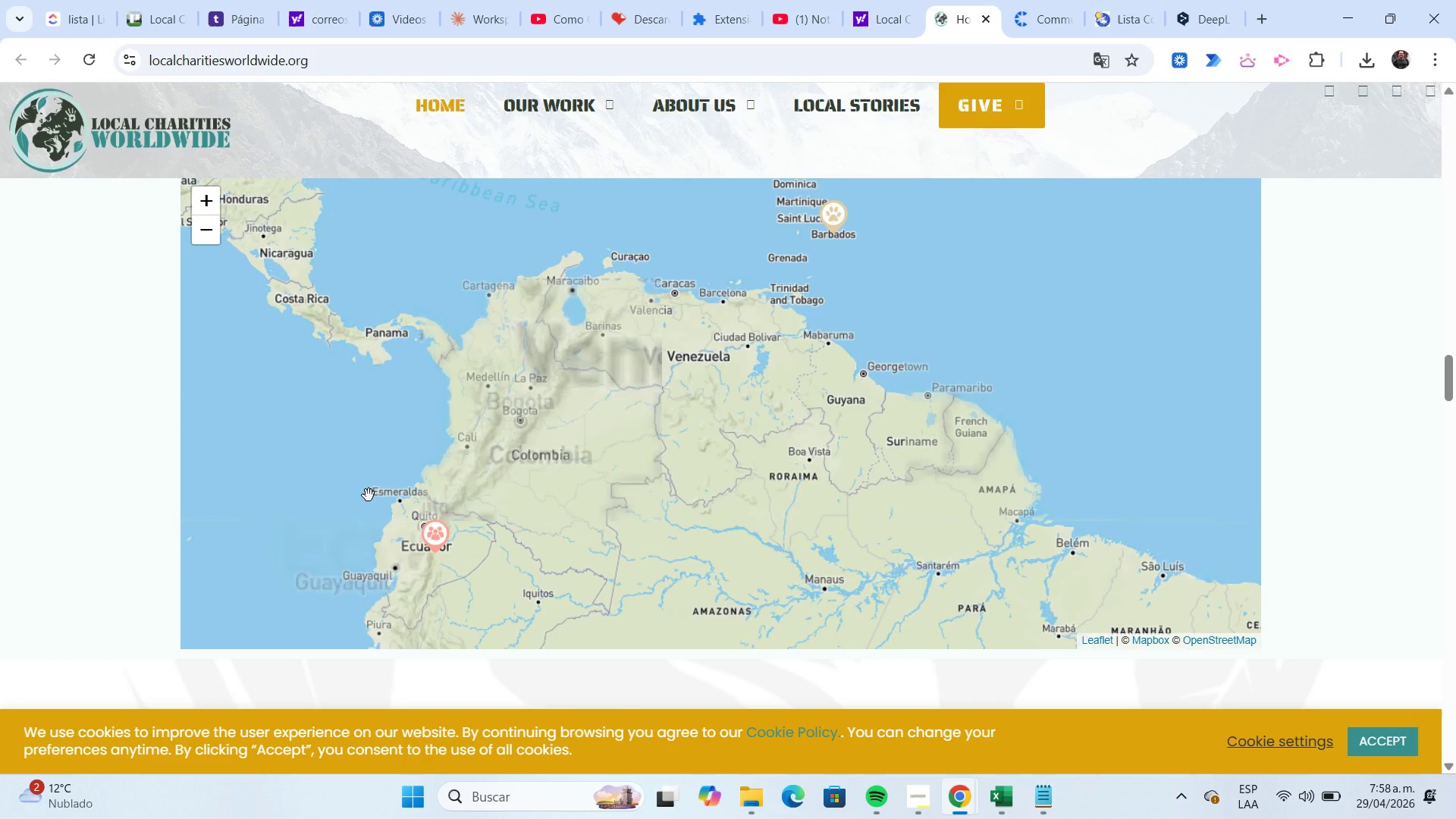 
left_click_drag(start_coordinate=[369, 495], to_coordinate=[358, 461])
 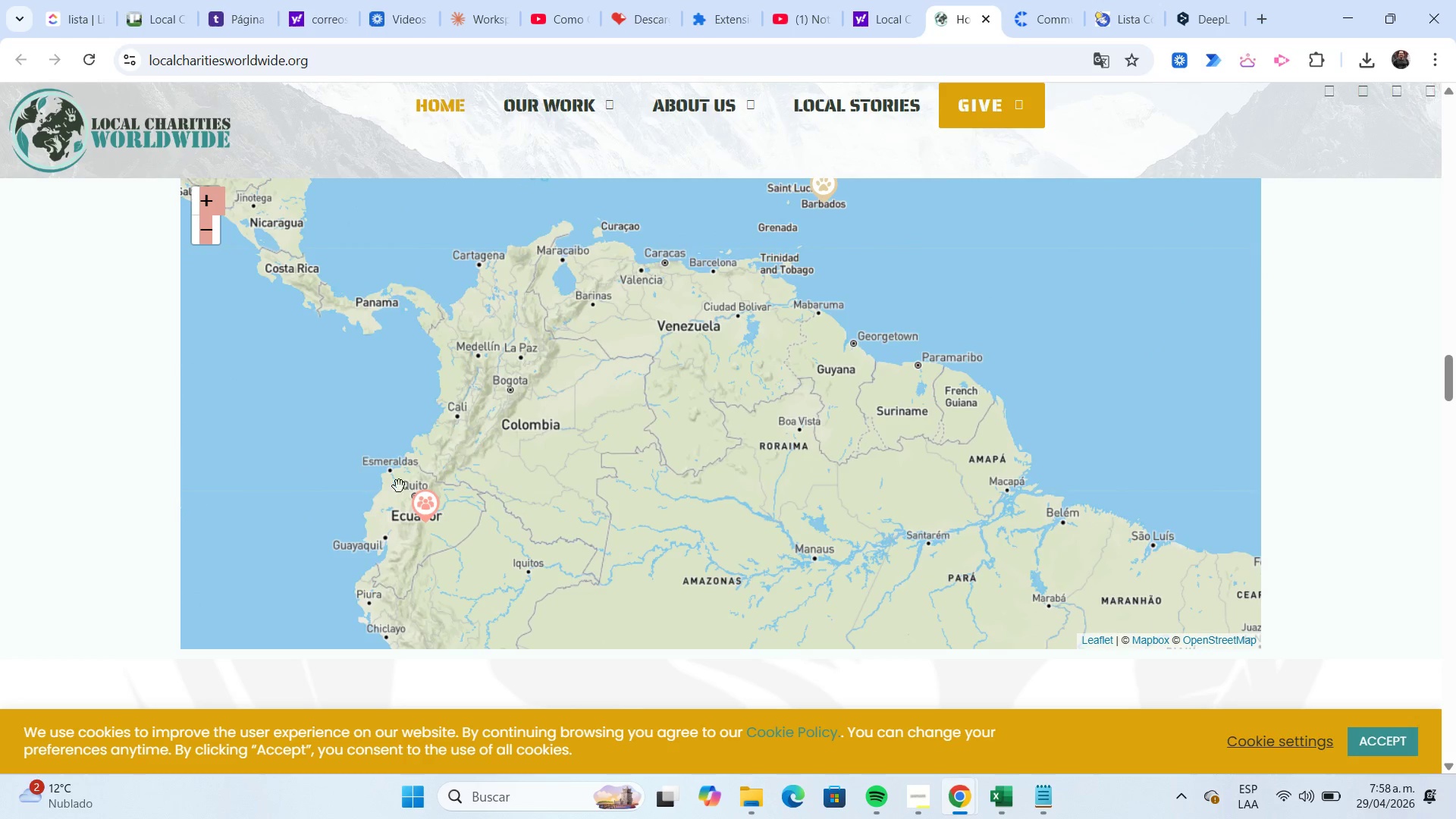 
hold_key(key=ControlLeft, duration=0.95)
scroll: coordinate [399, 488], scroll_direction: up, amount: 5.0
 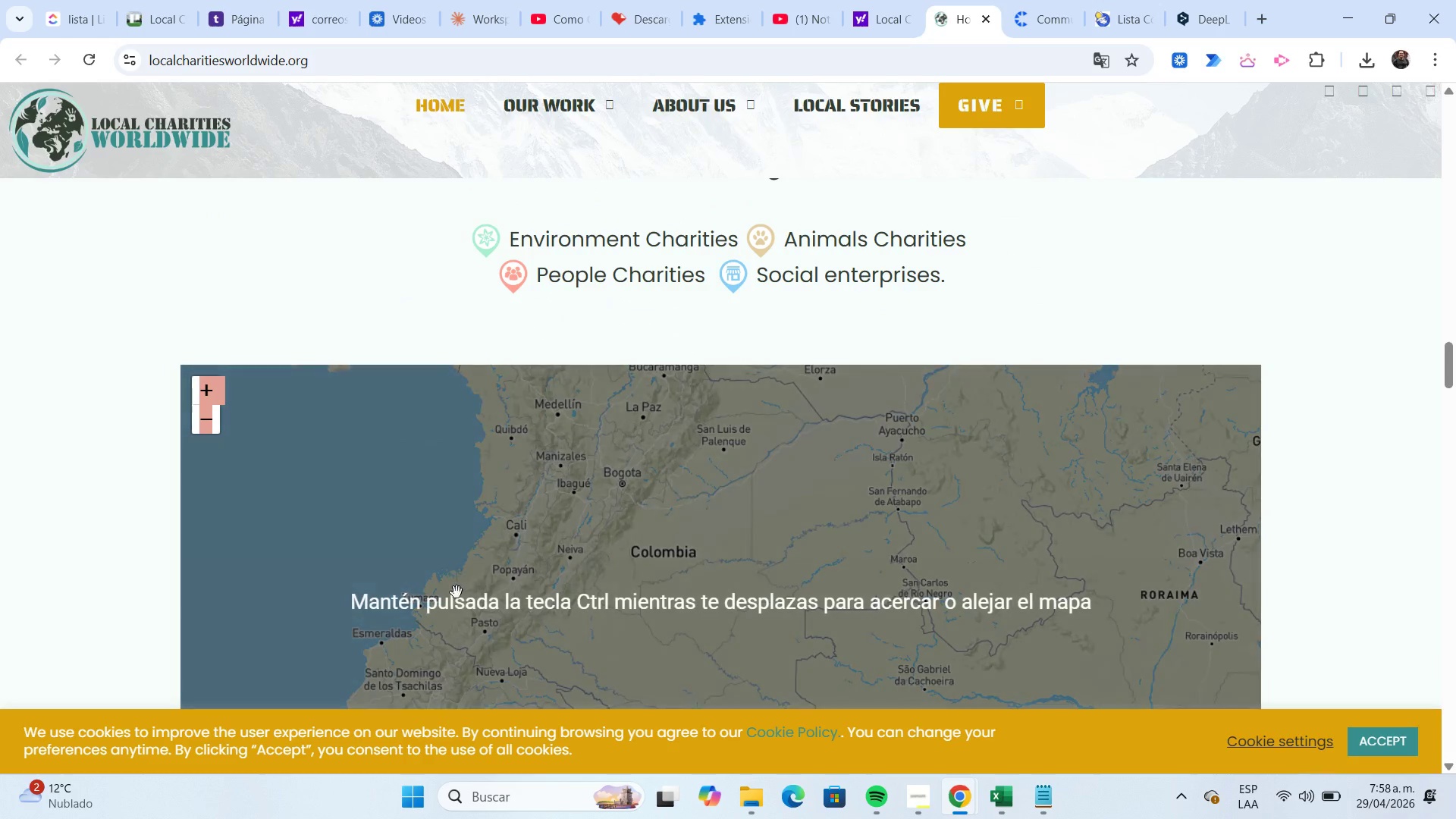 
left_click_drag(start_coordinate=[457, 579], to_coordinate=[431, 445])
 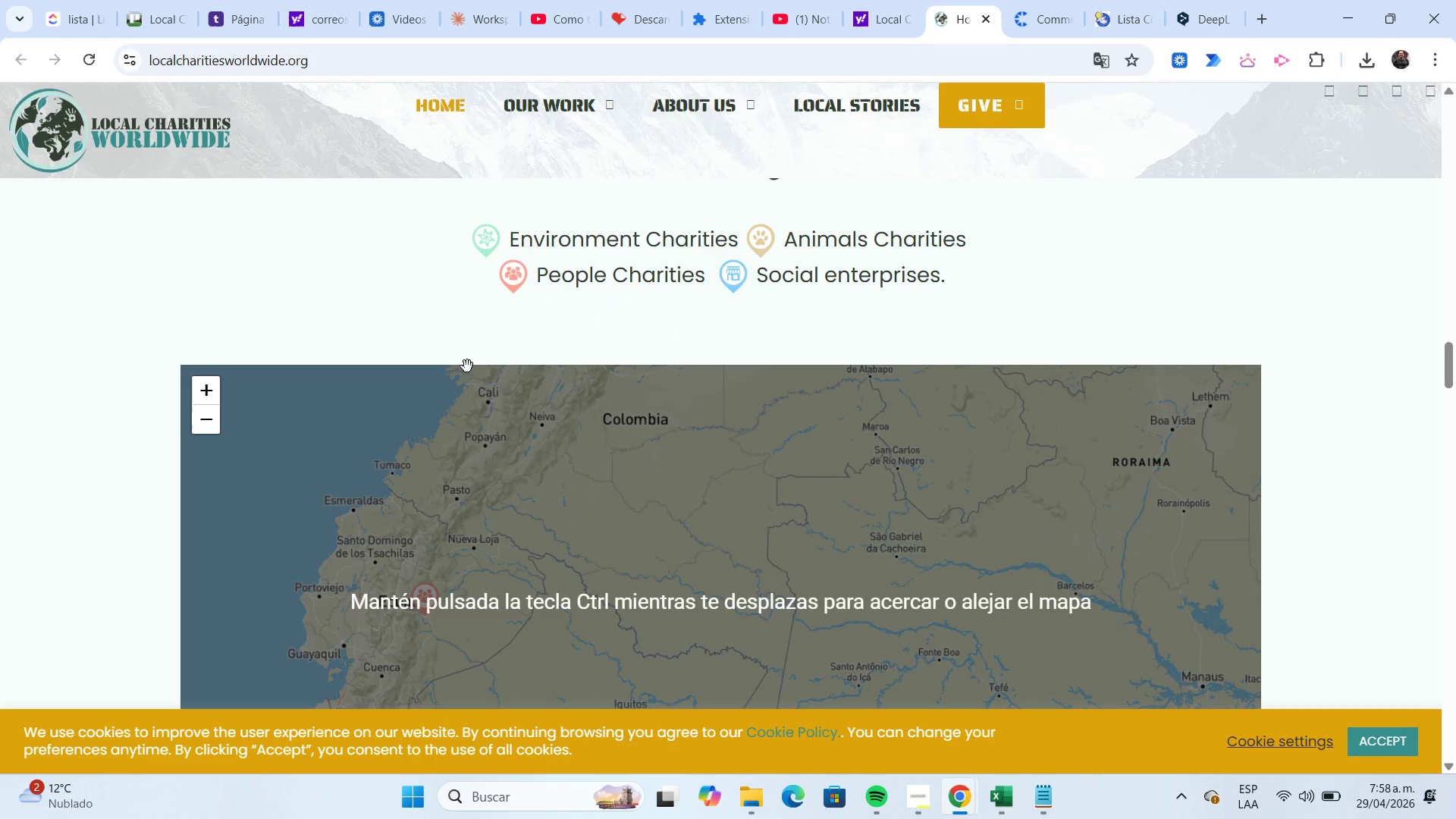 
wait(5.33)
 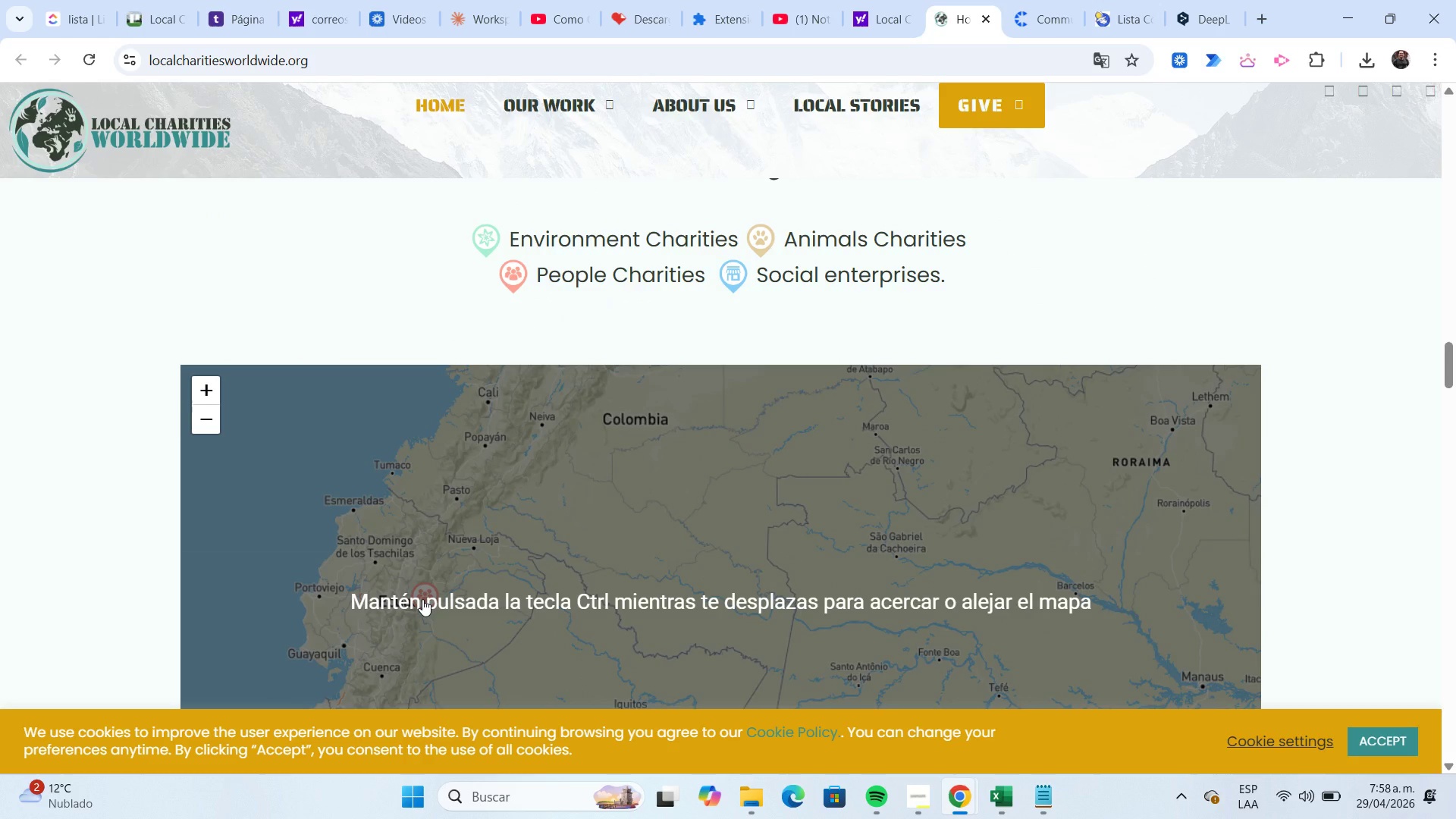 
left_click([168, 18])
 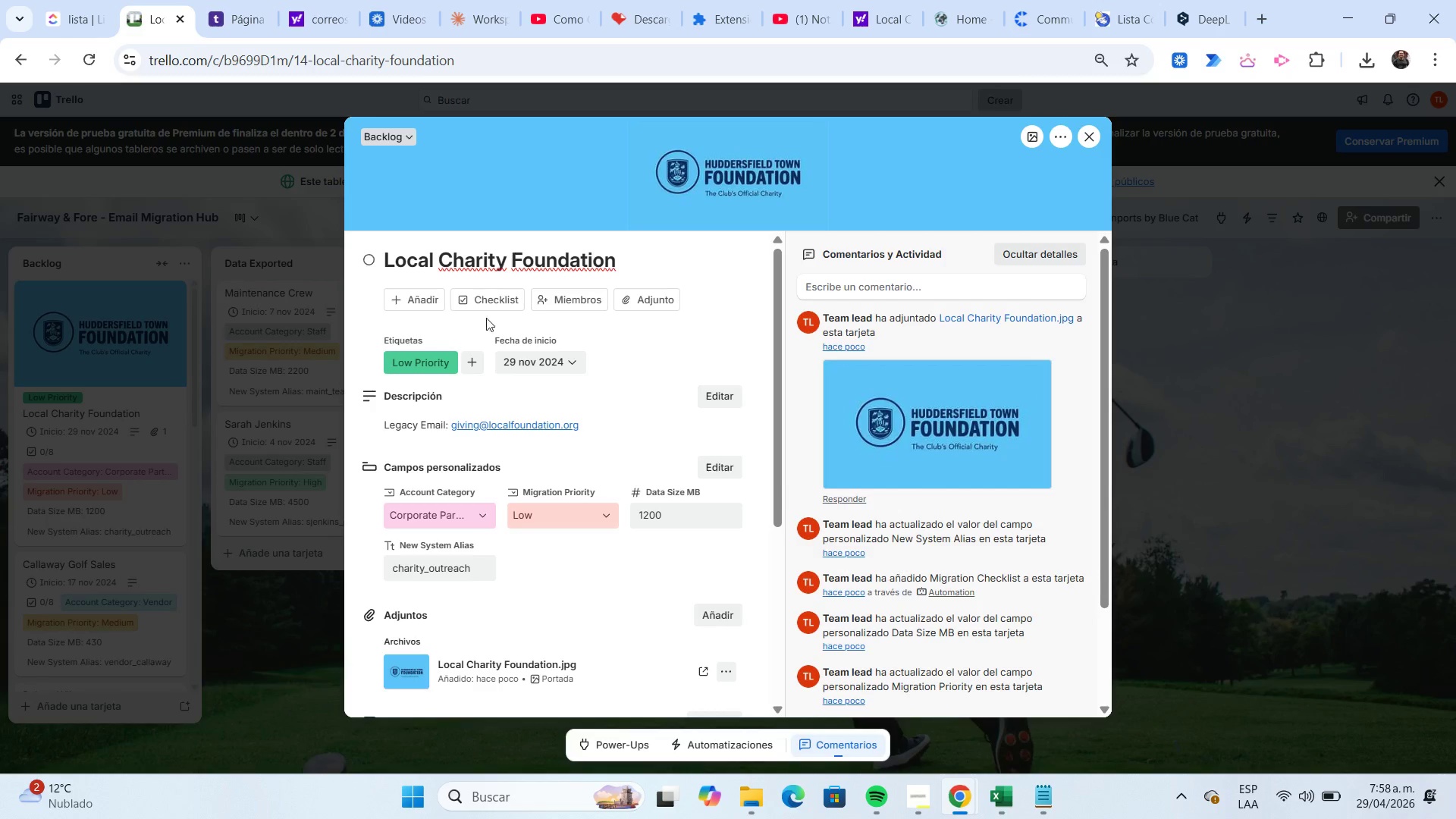 
left_click([422, 306])
 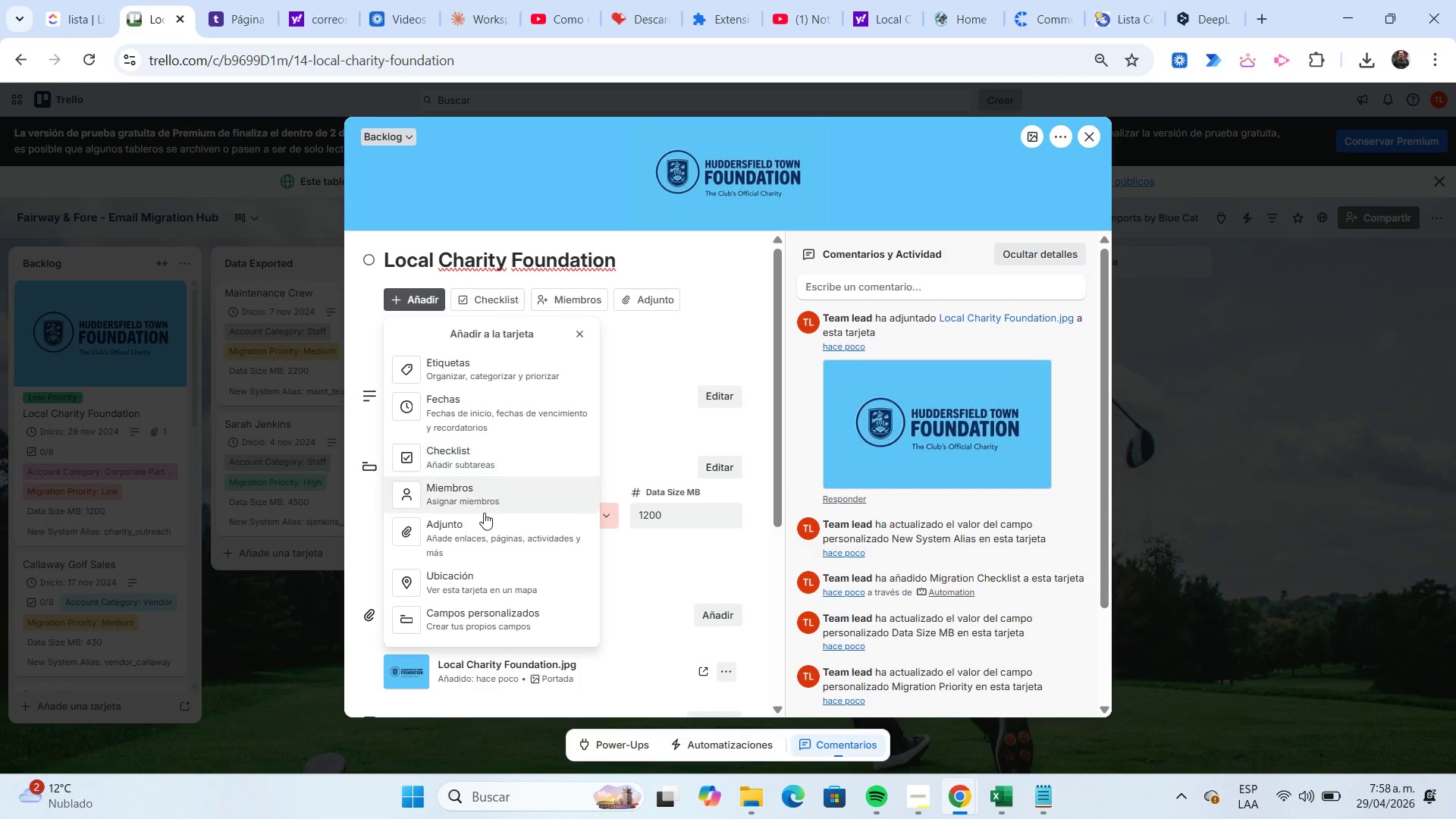 
left_click([472, 582])
 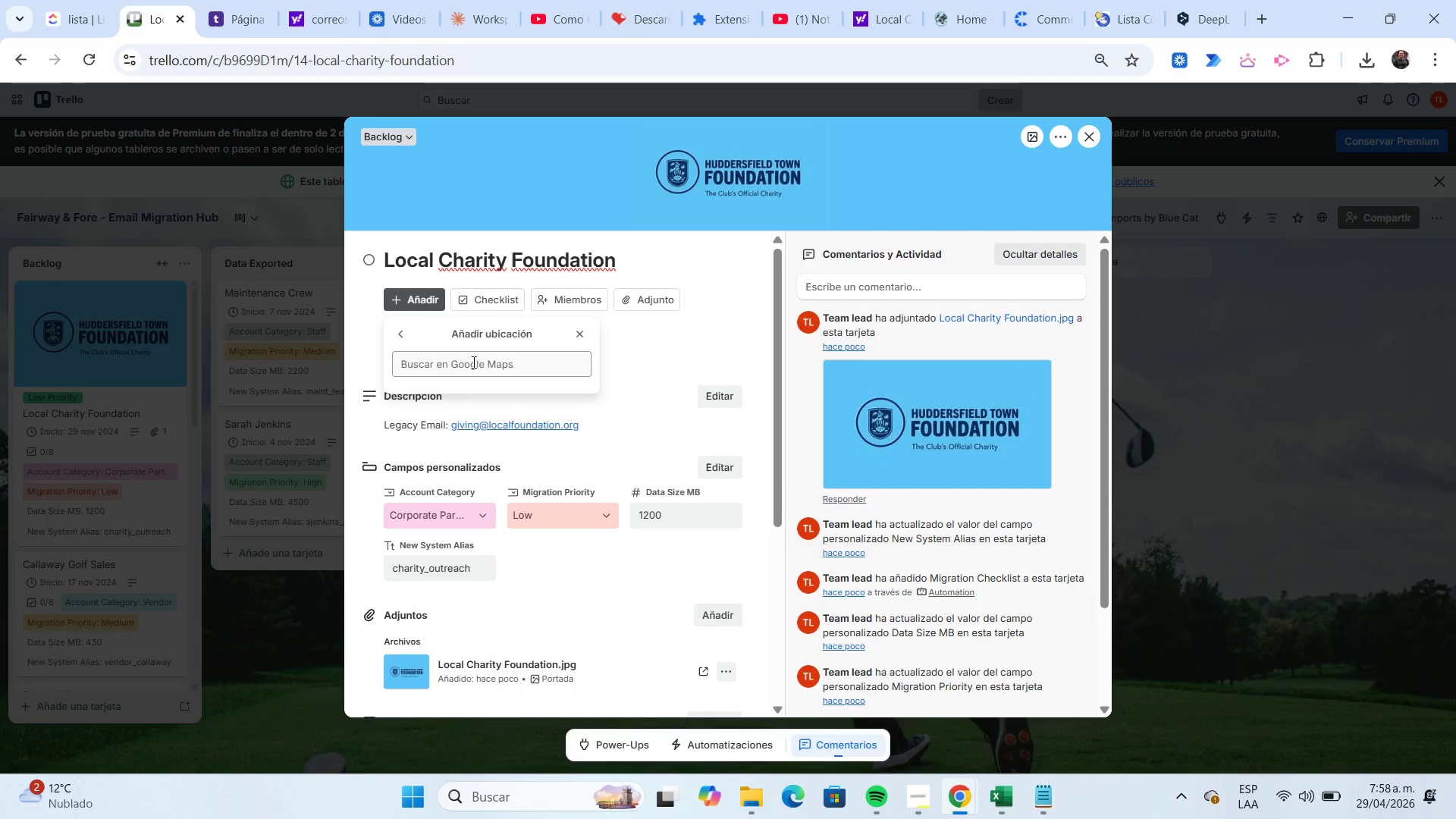 
left_click([472, 360])
 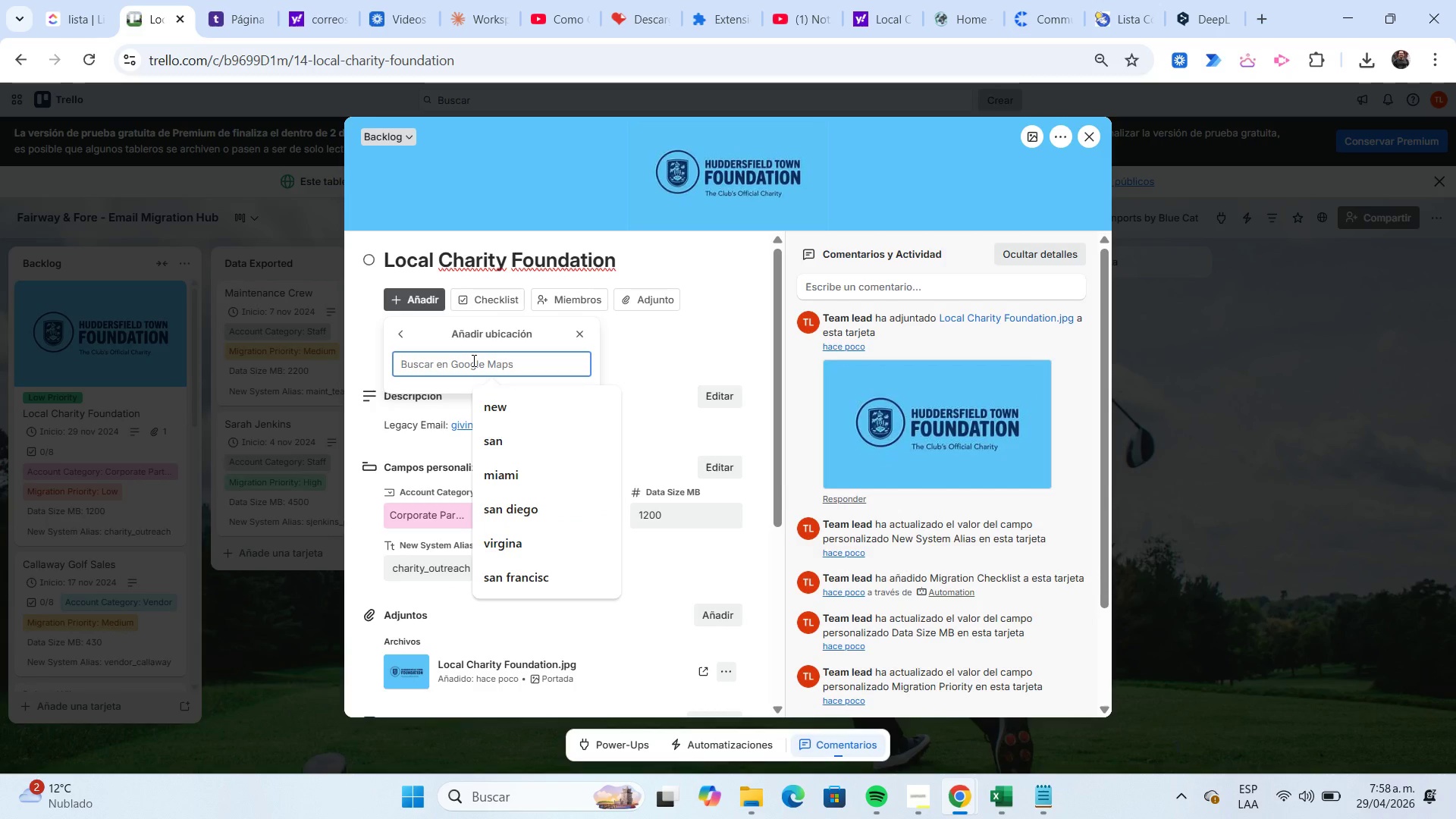 
type(quito)
 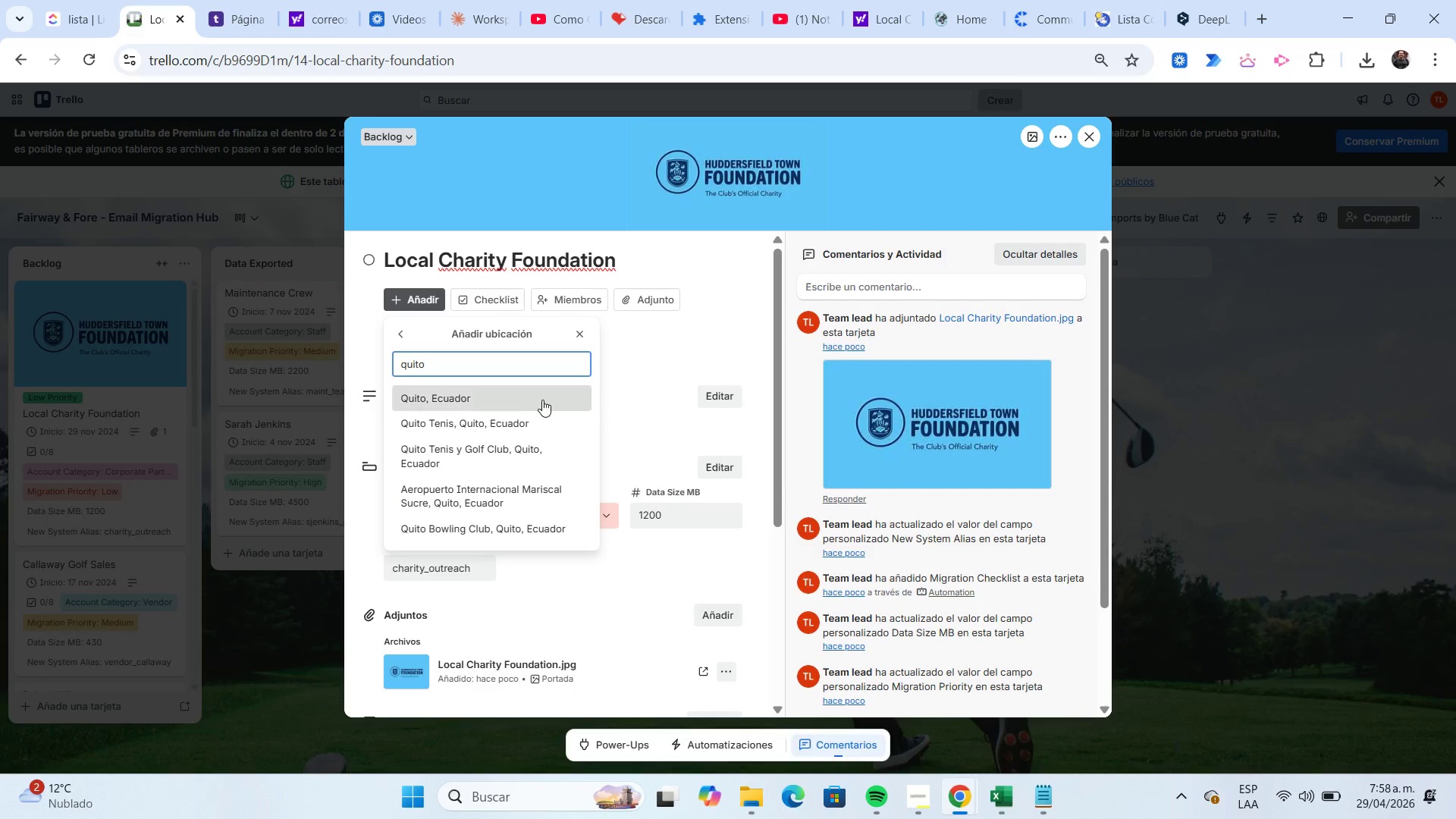 
left_click([539, 400])
 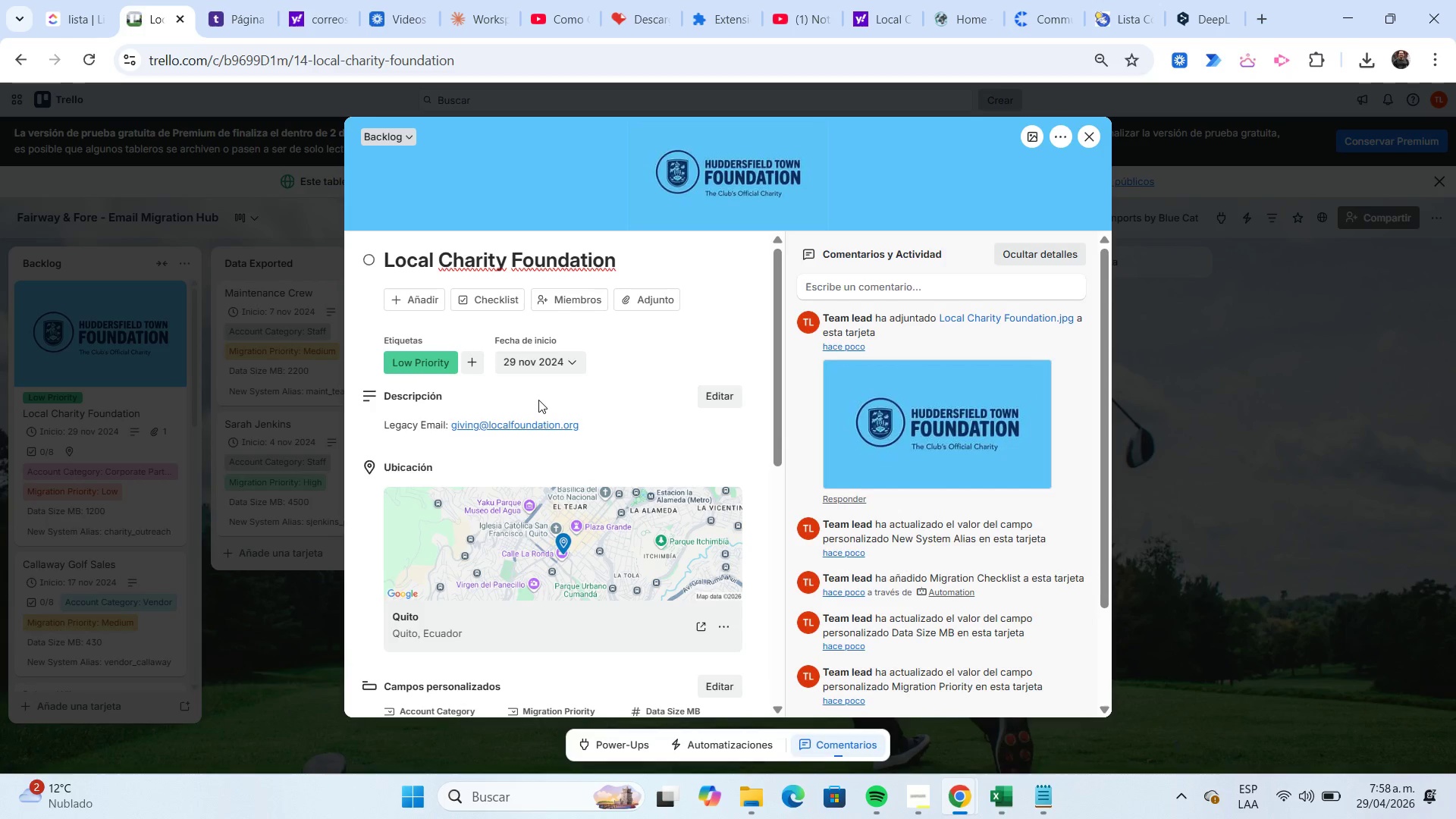 
wait(9.48)
 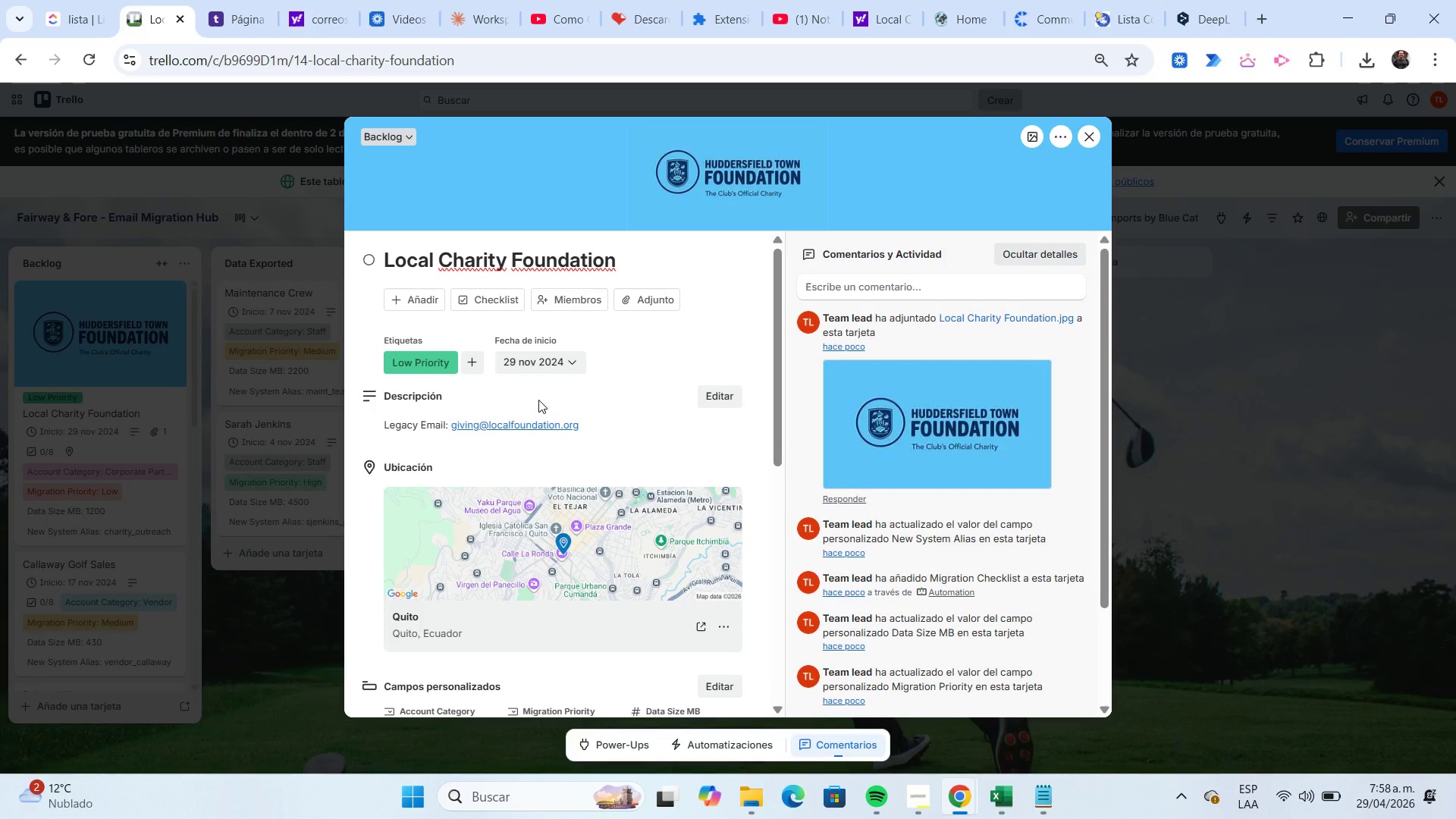 
scroll: coordinate [555, 516], scroll_direction: down, amount: 3.0
 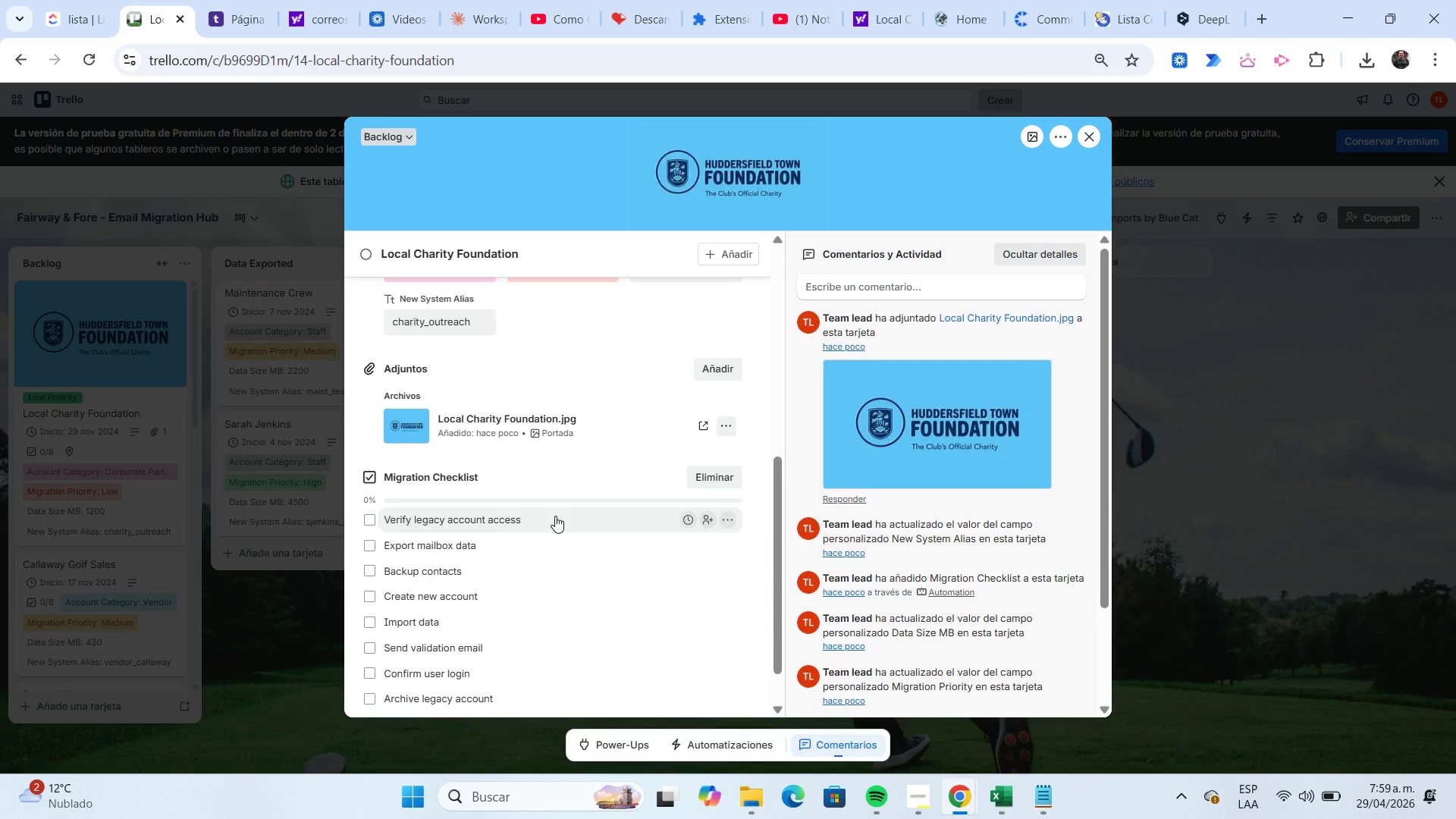 
scroll: coordinate [555, 516], scroll_direction: up, amount: 7.0
 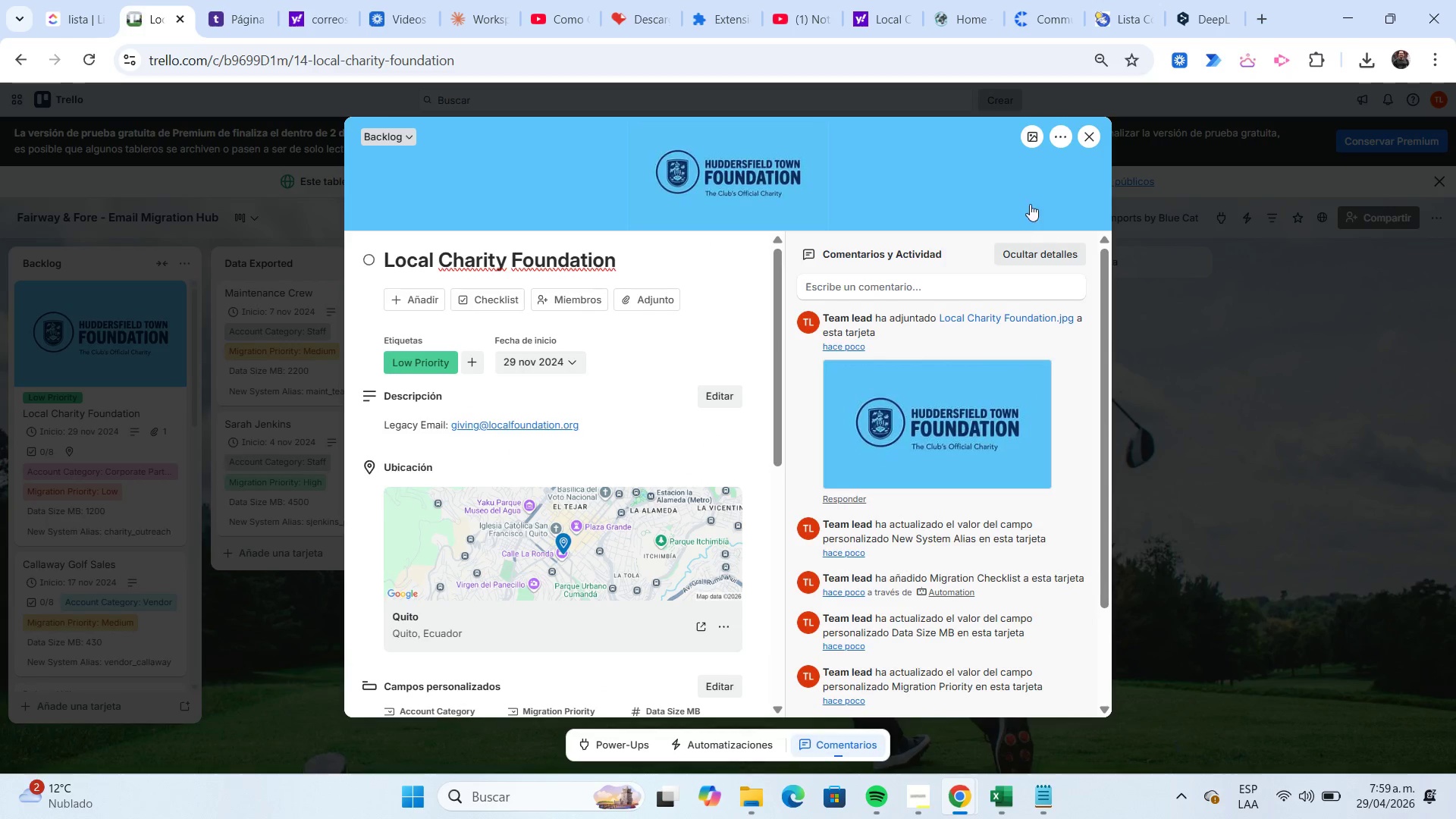 
left_click([965, 18])
 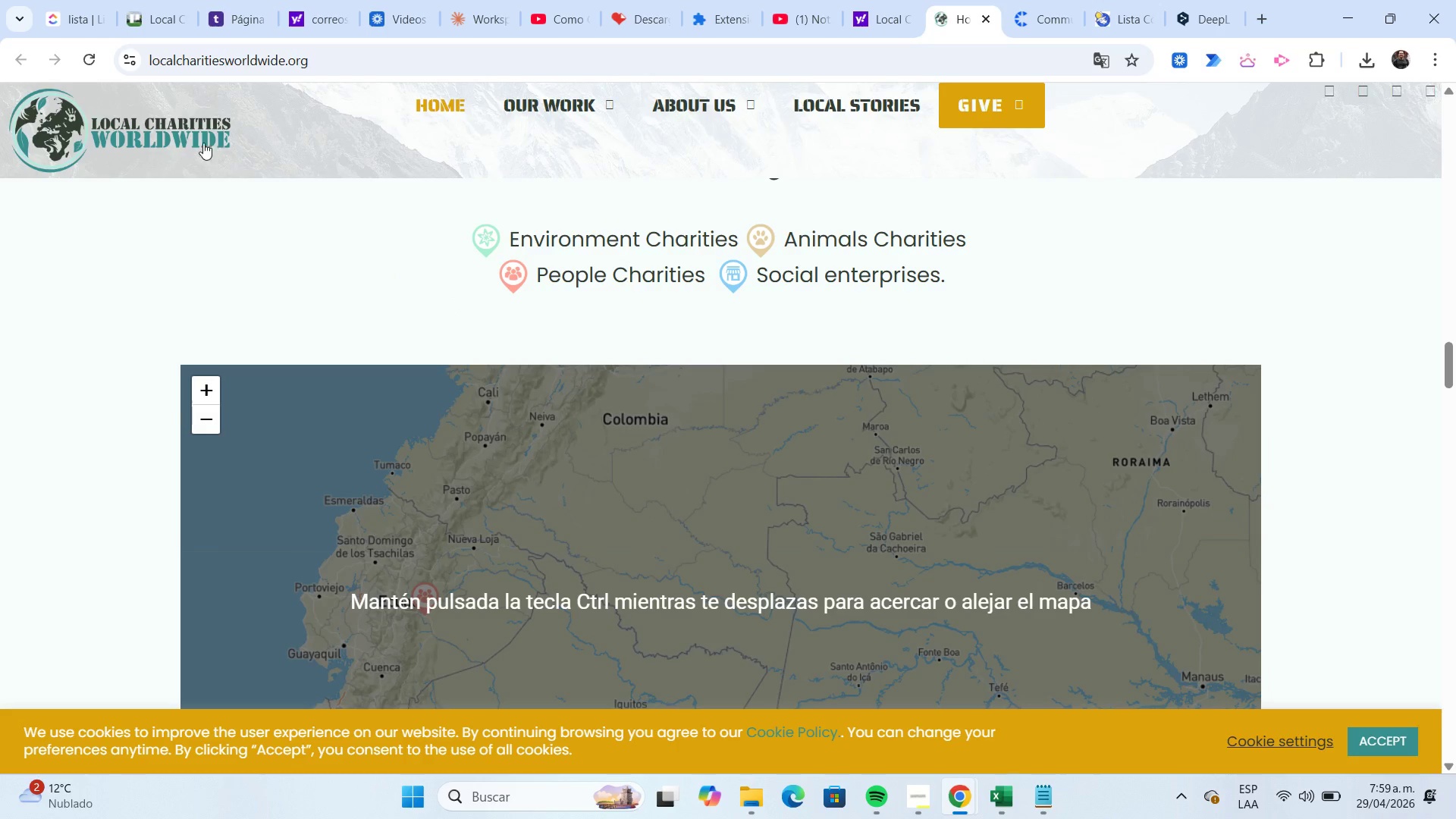 
right_click([180, 139])
 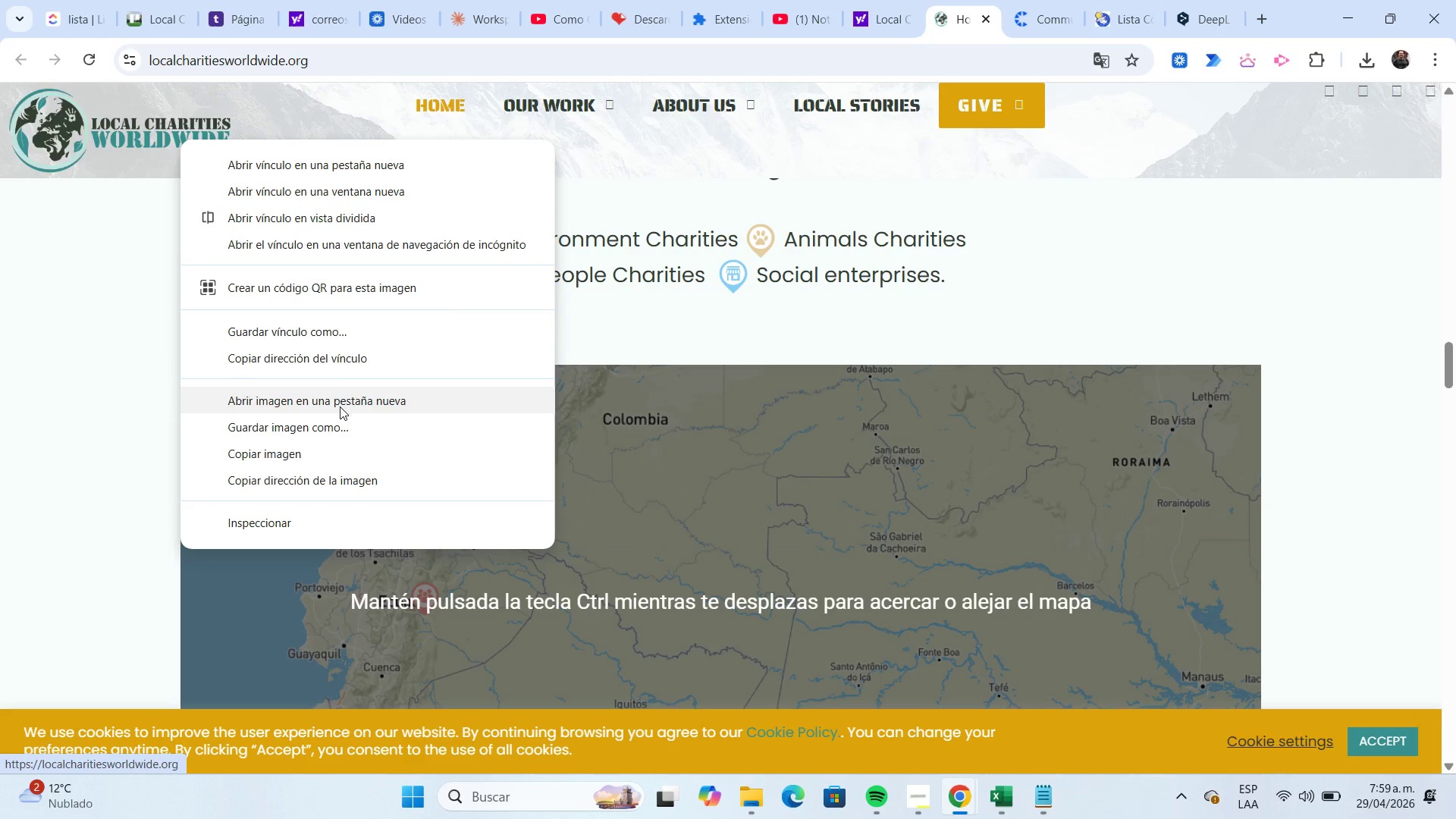 
left_click([344, 421])
 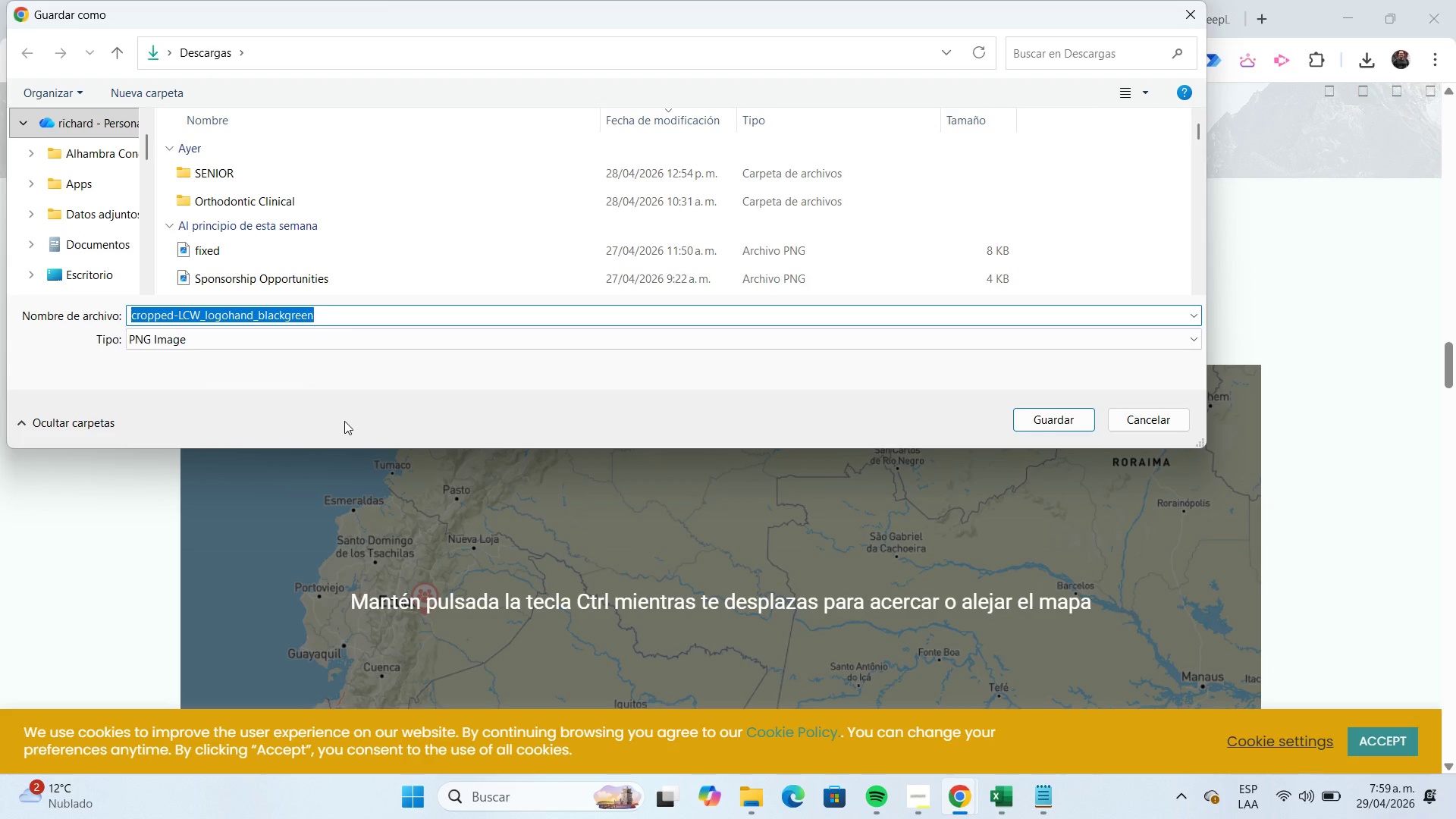 
wait(5.55)
 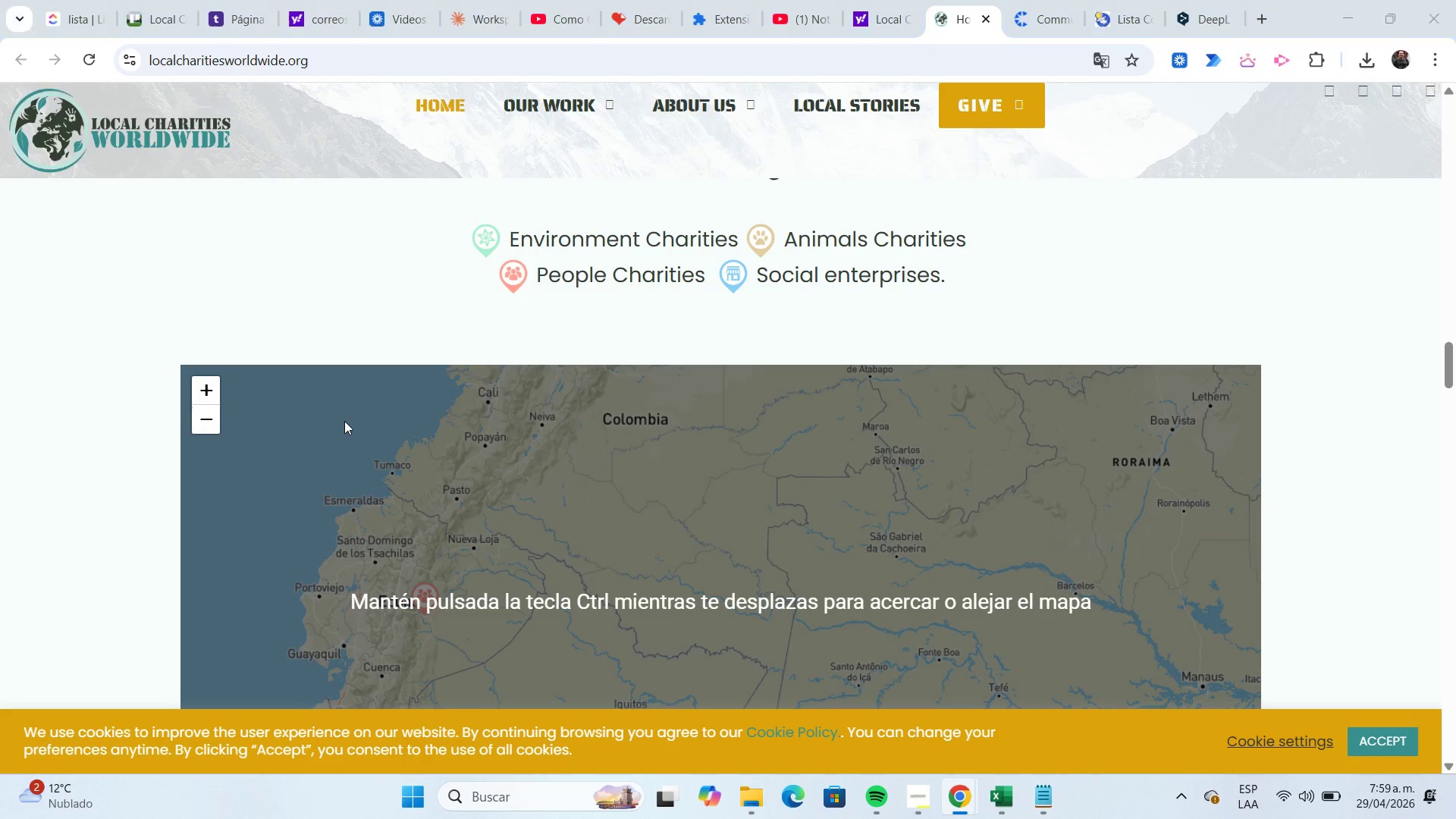 
type(211)
 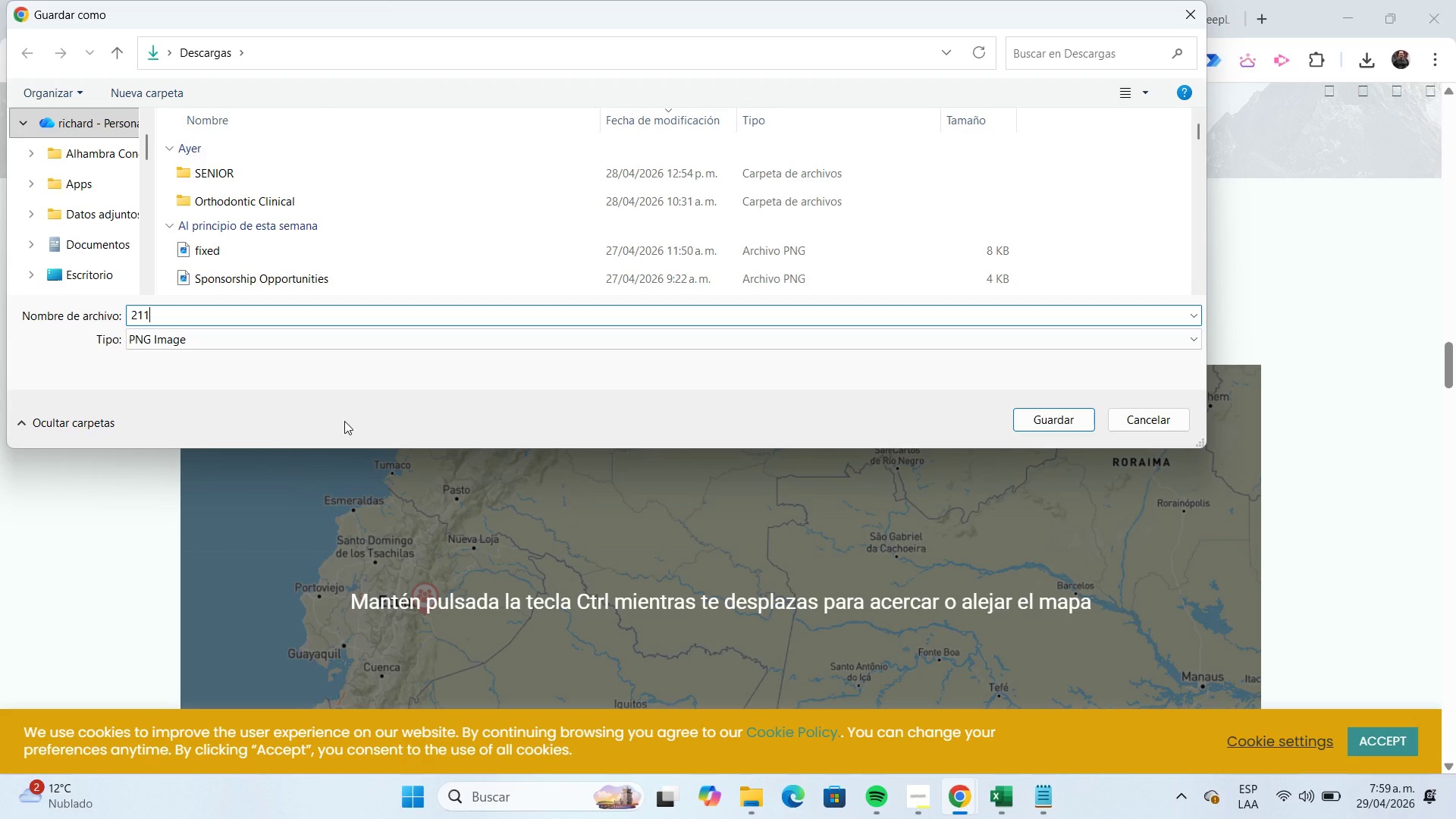 
key(Enter)
 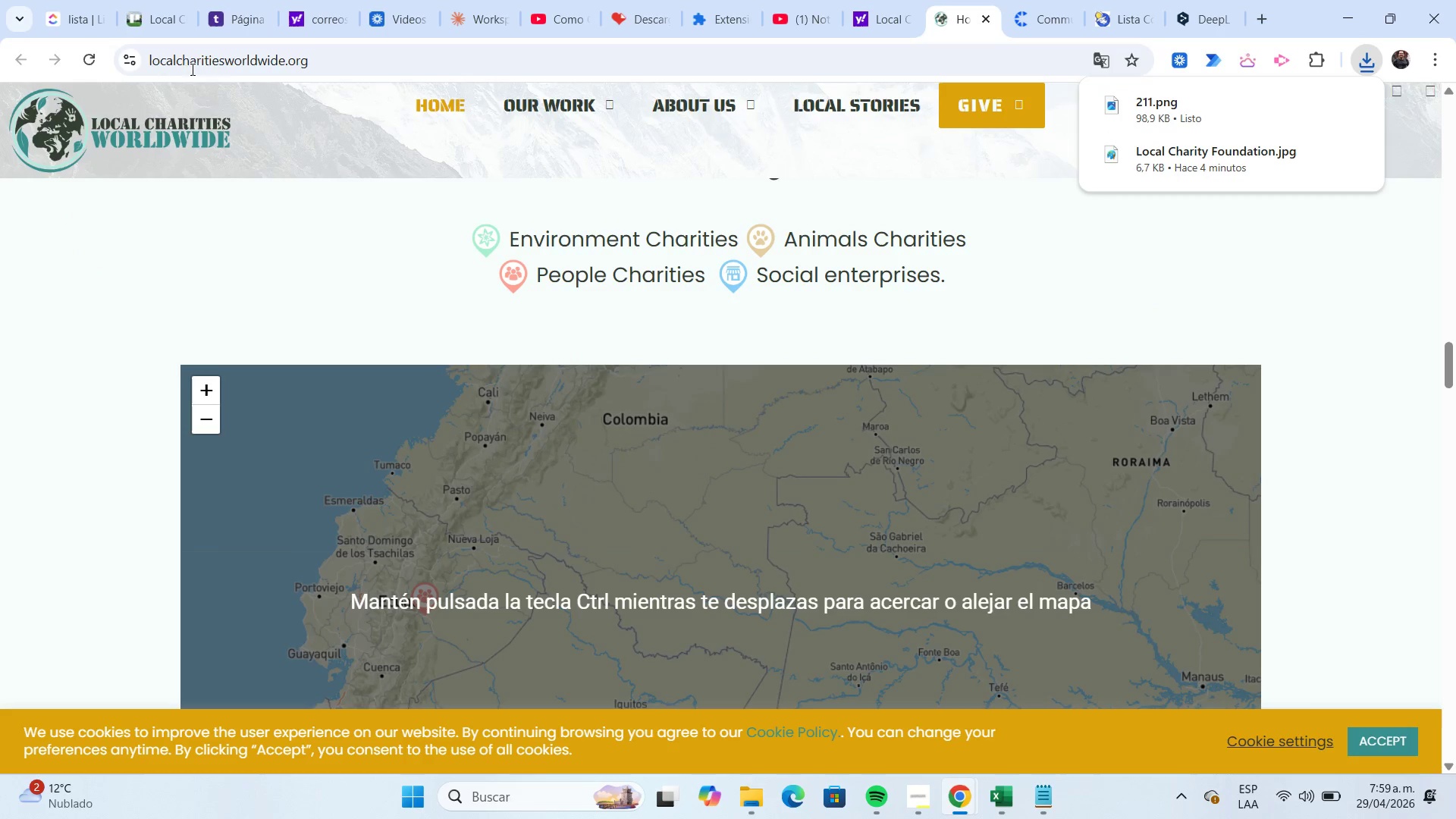 
left_click([161, 32])
 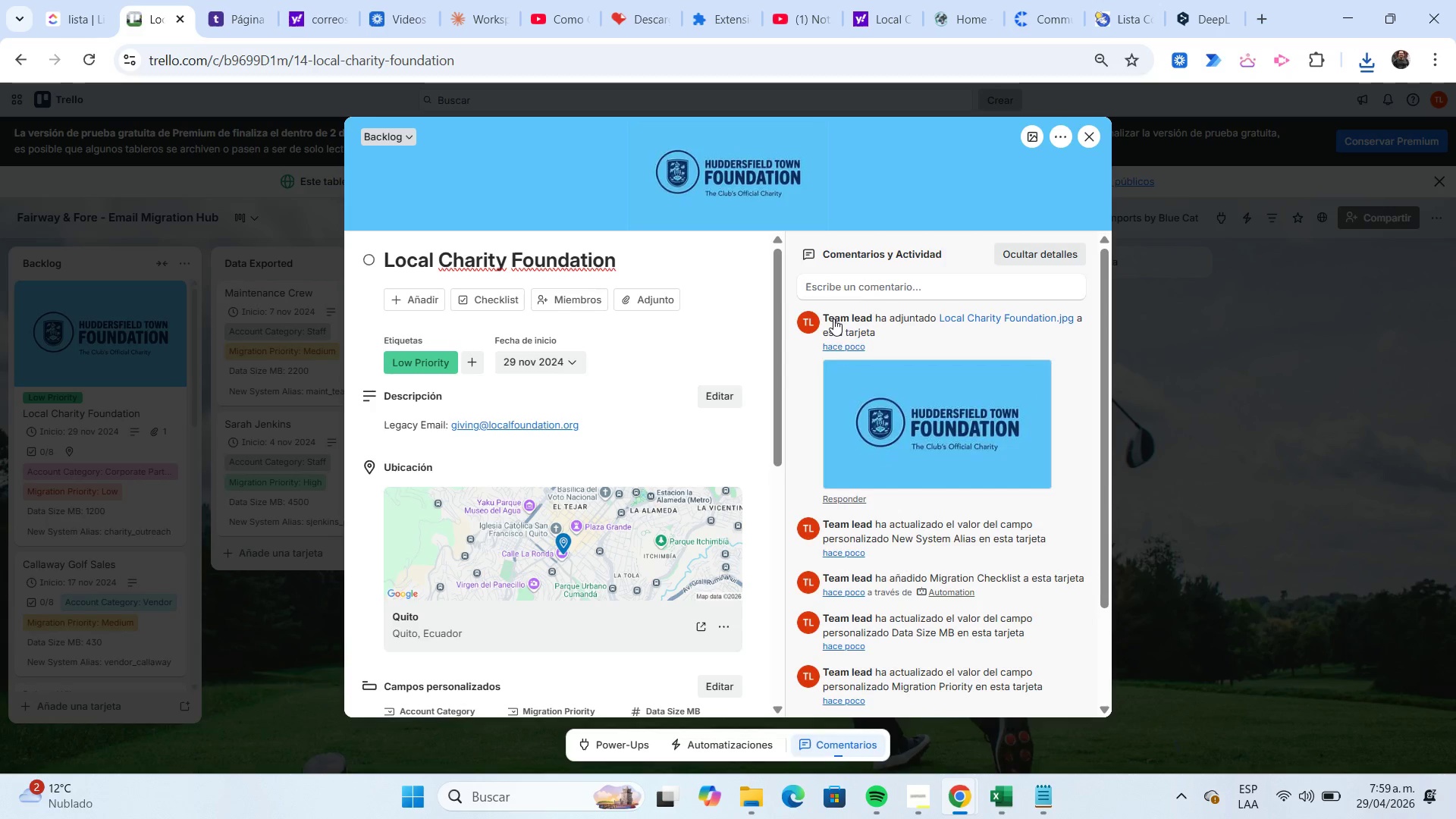 
mouse_move([1012, 140])
 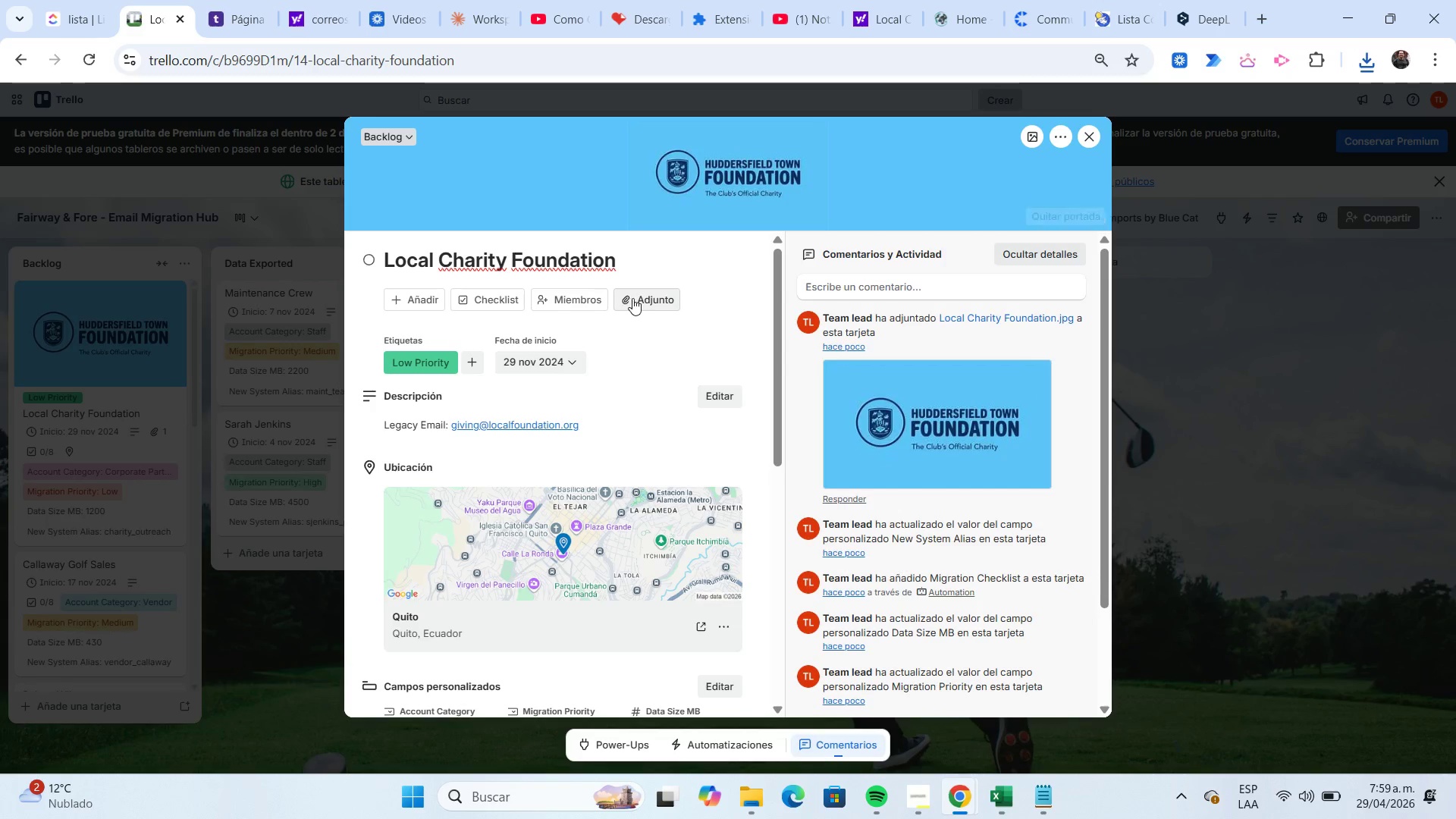 
left_click([638, 298])
 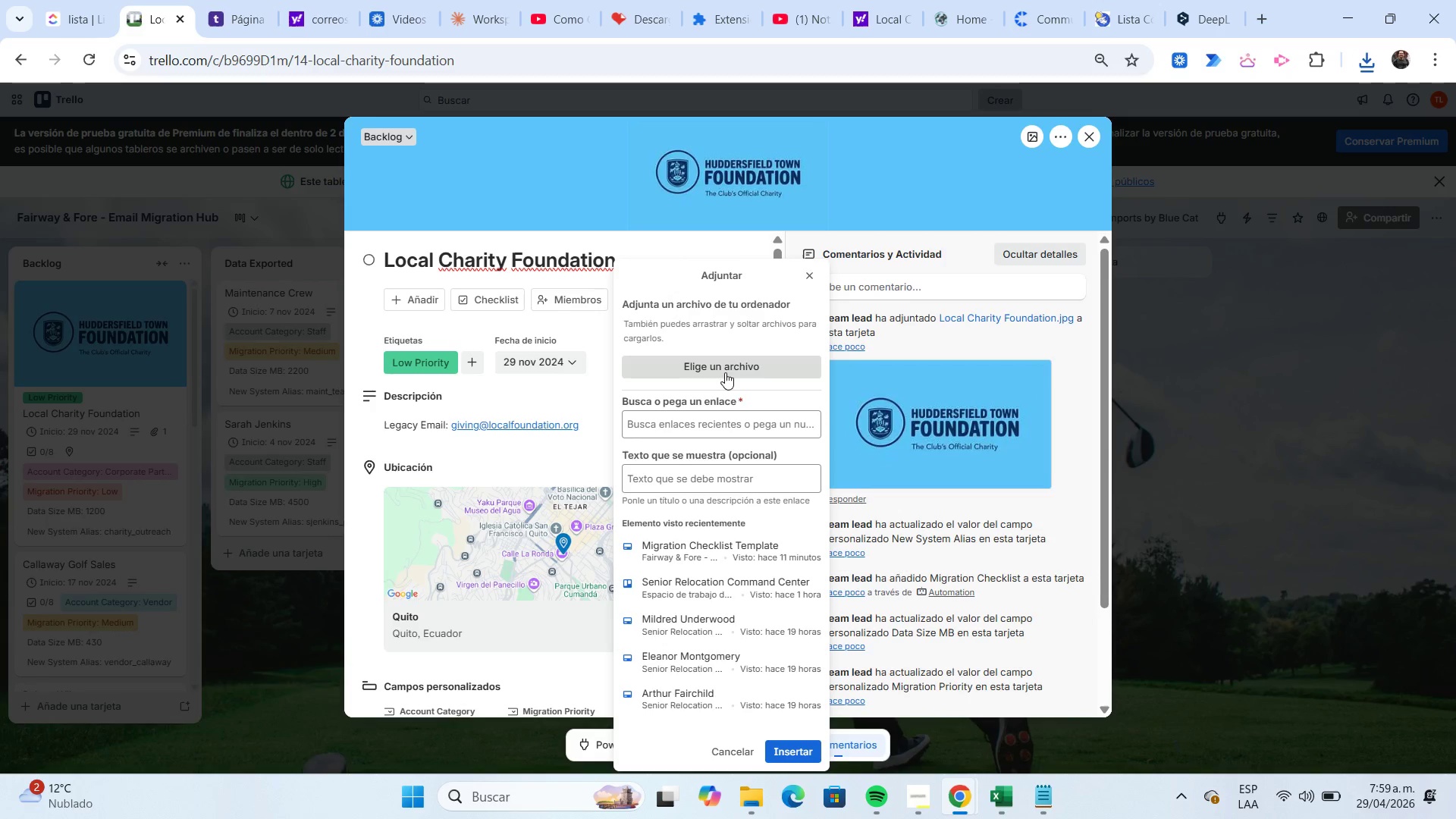 
left_click([723, 369])
 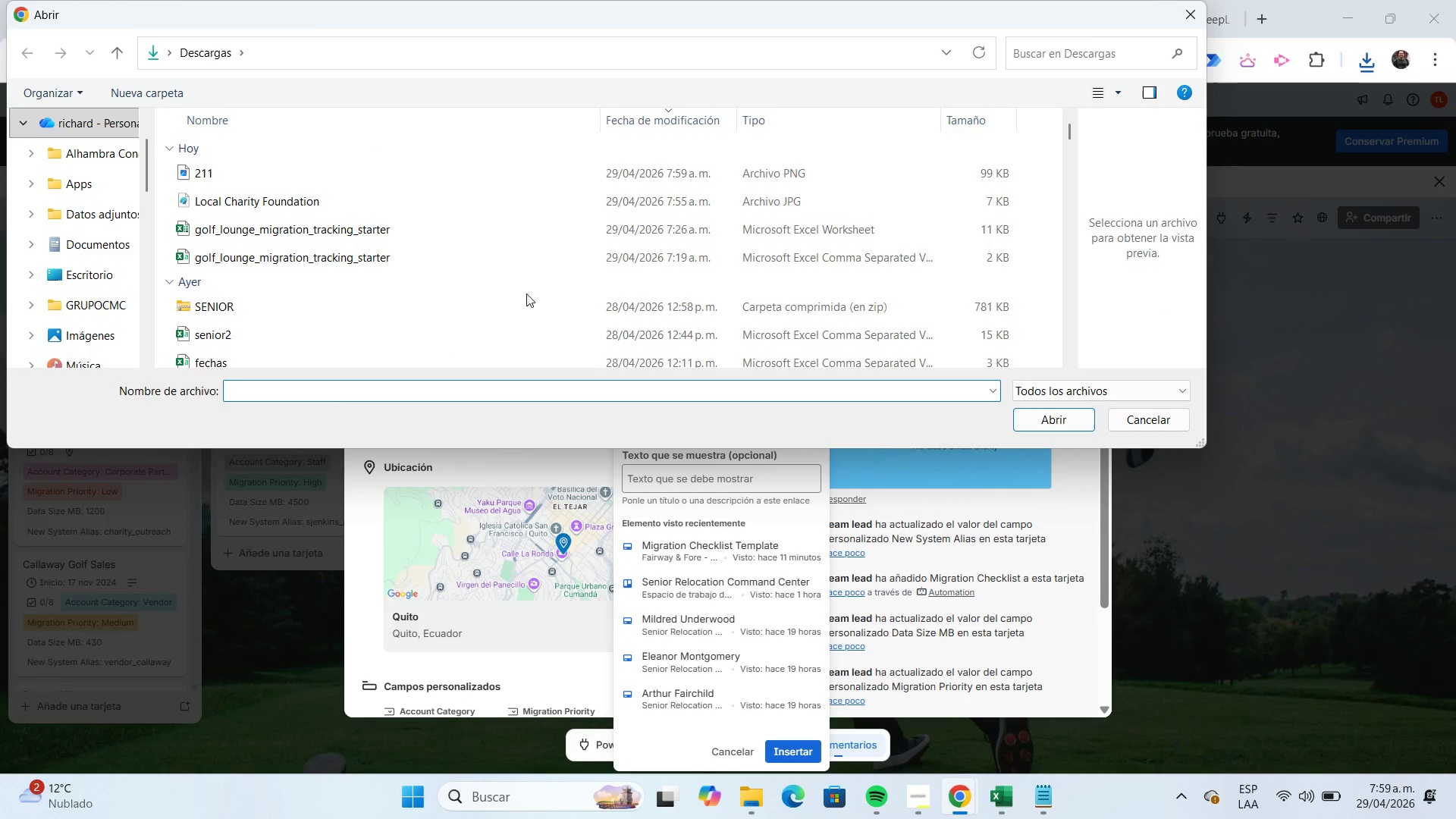 
left_click([391, 162])
 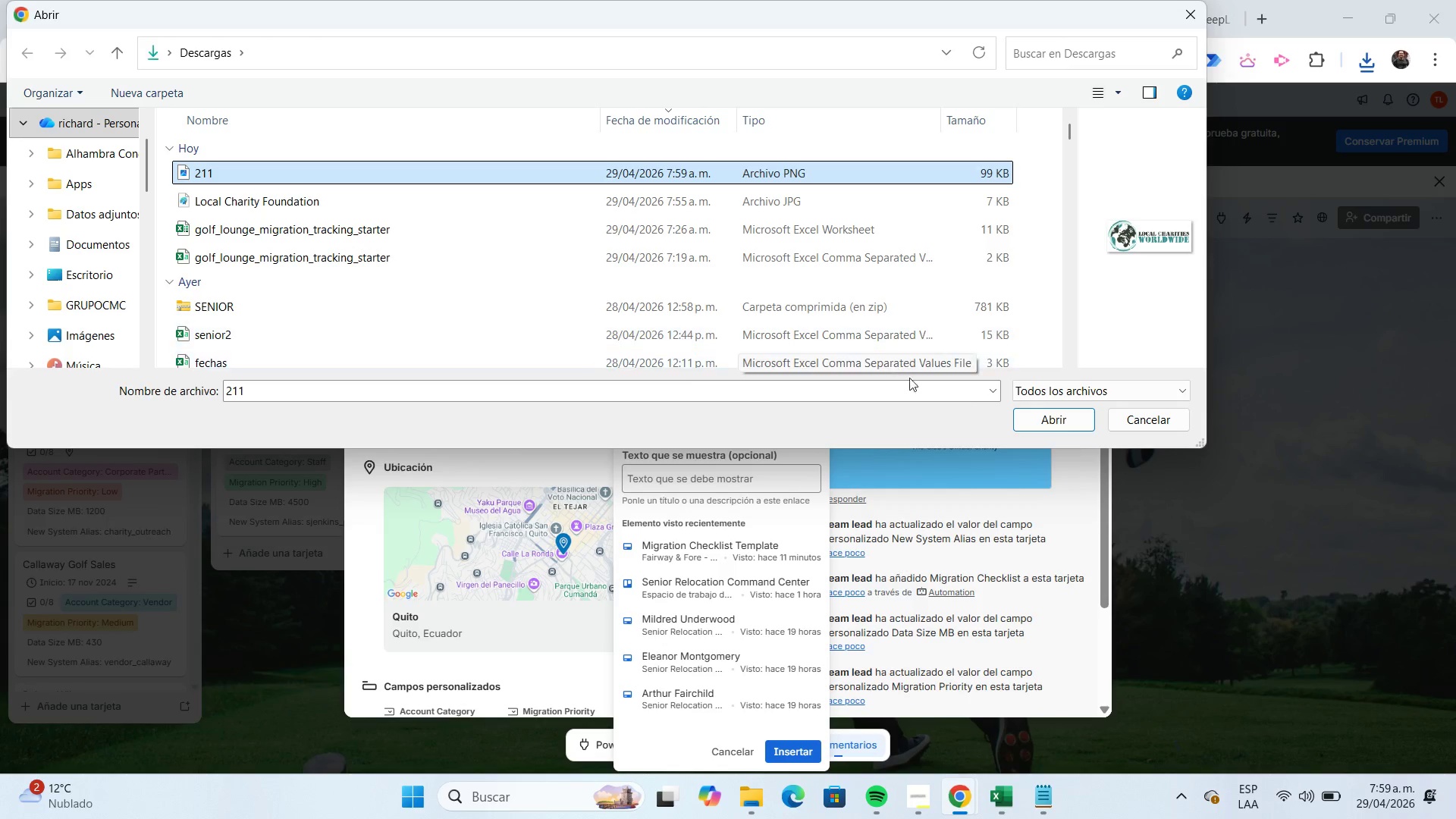 
left_click([1031, 416])
 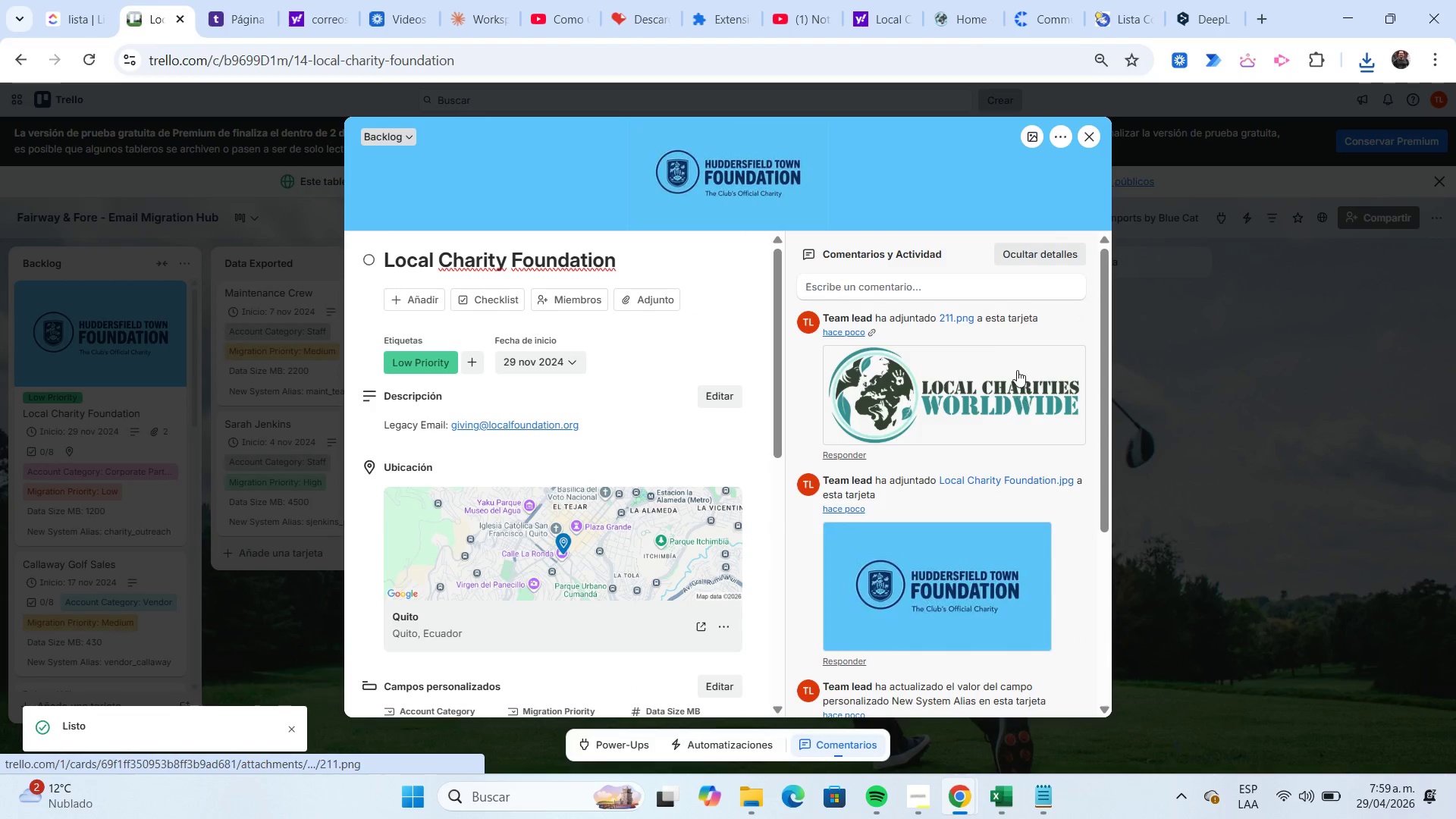 
left_click([1031, 127])
 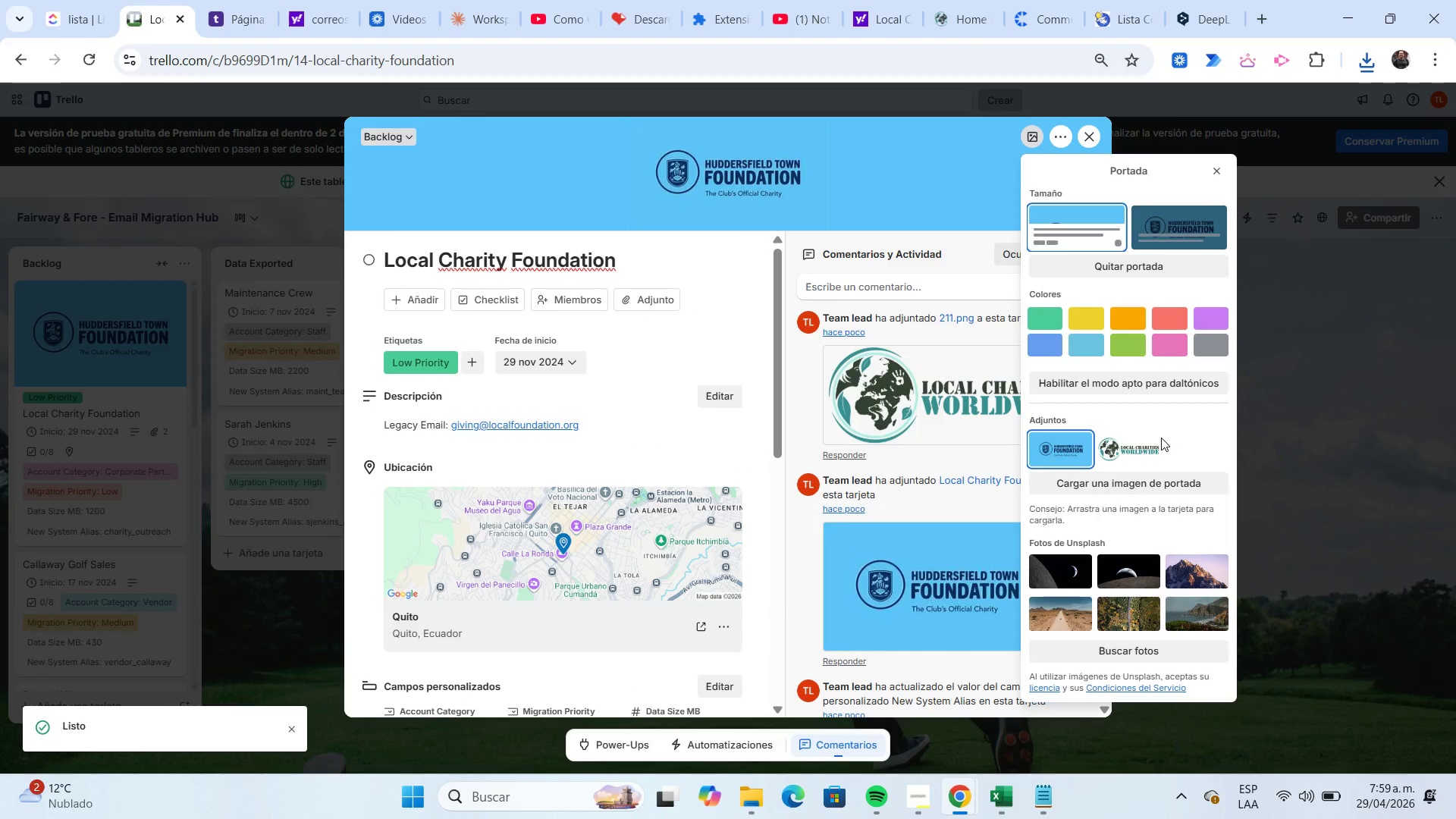 
left_click([1144, 443])
 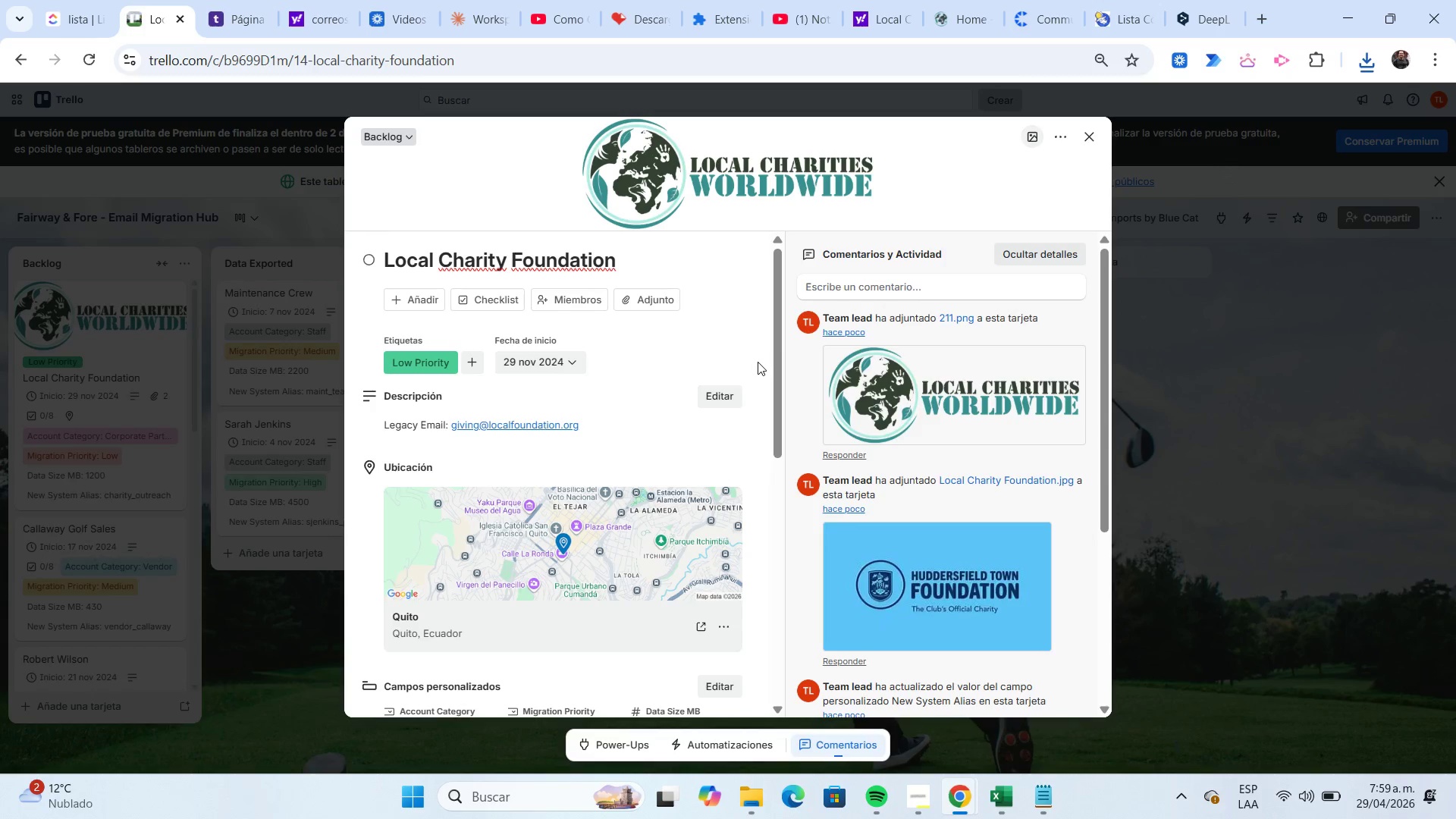 
wait(7.19)
 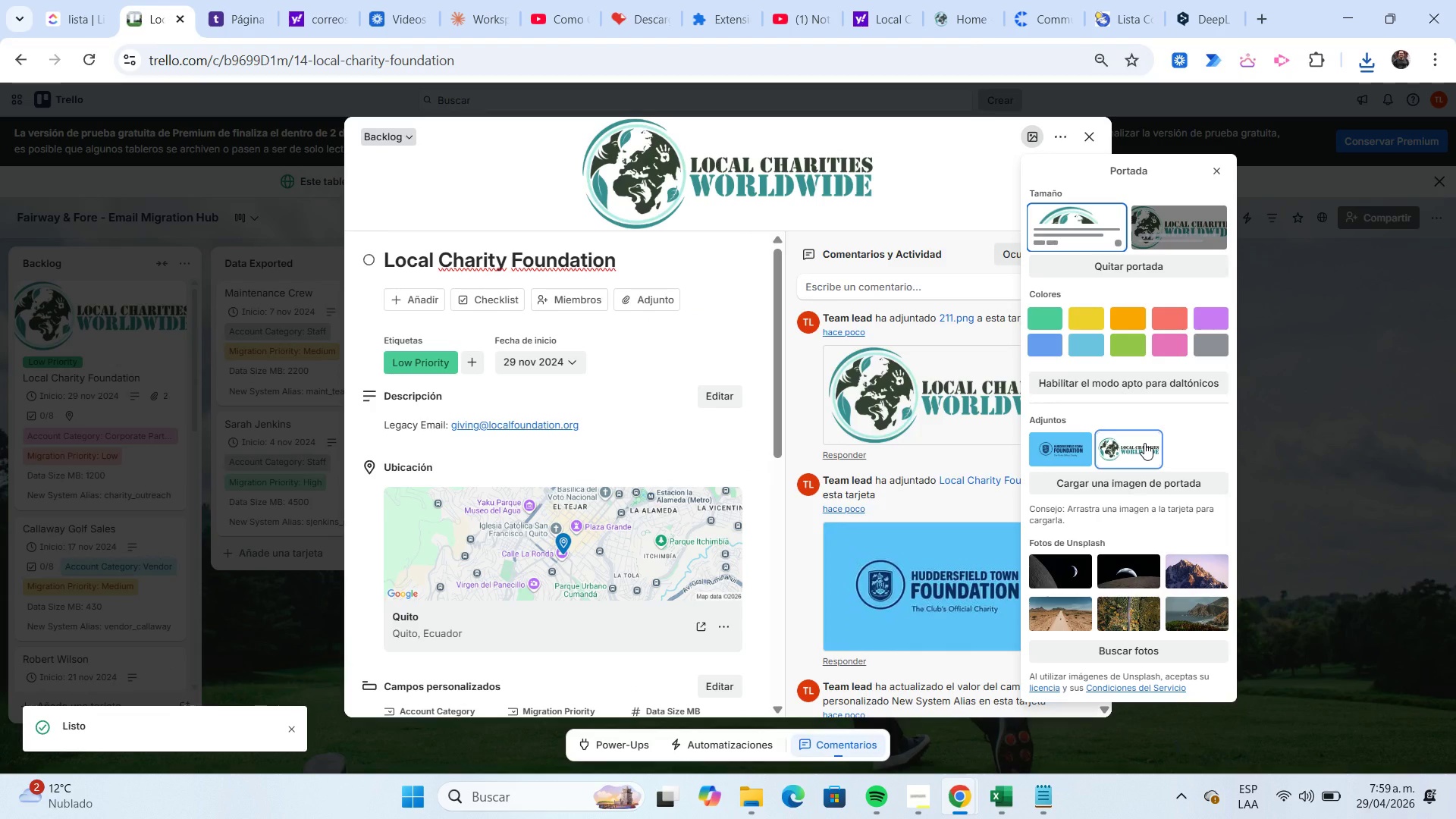 
scroll: coordinate [770, 375], scroll_direction: down, amount: 4.0
 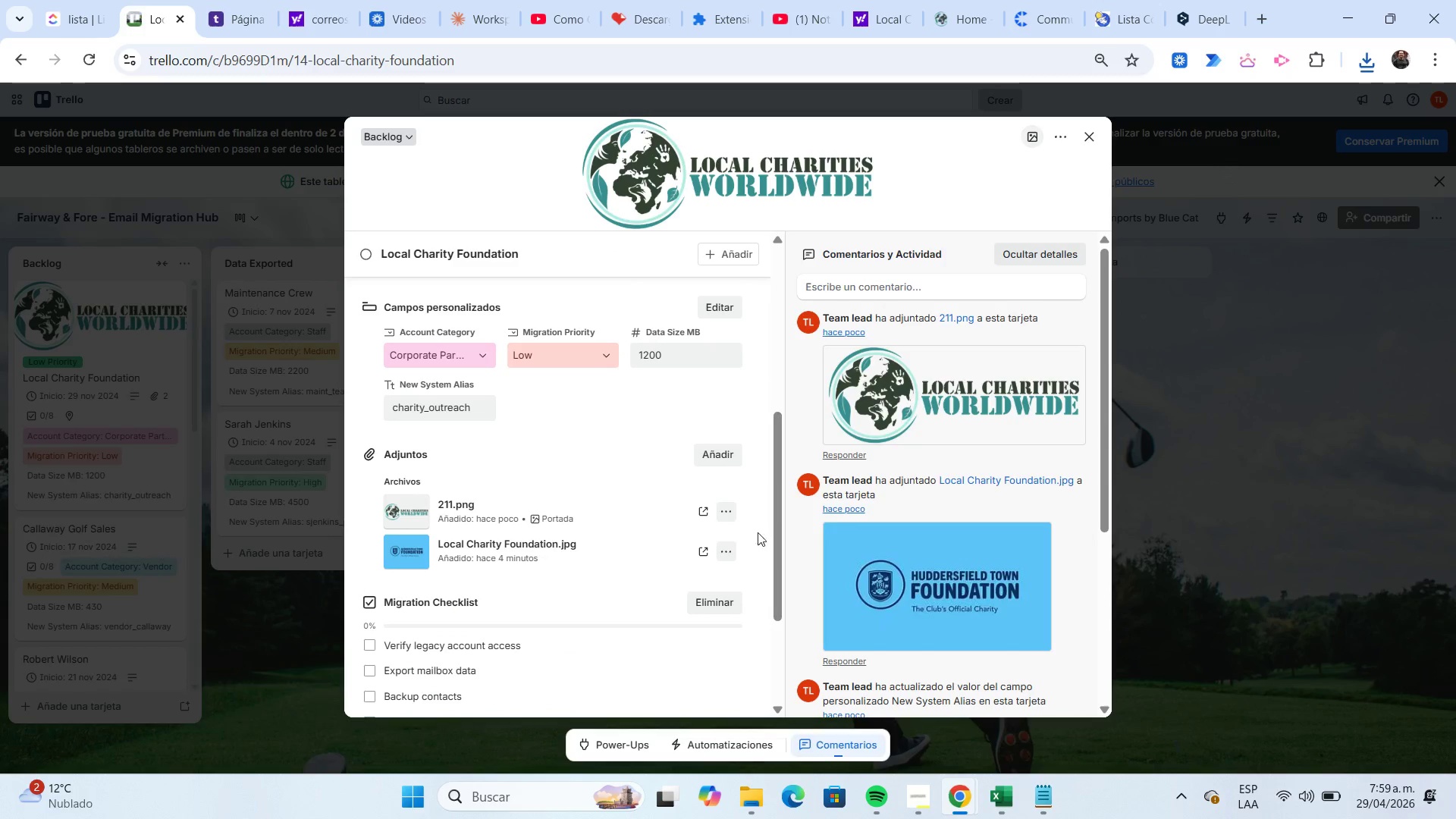 
left_click([731, 563])
 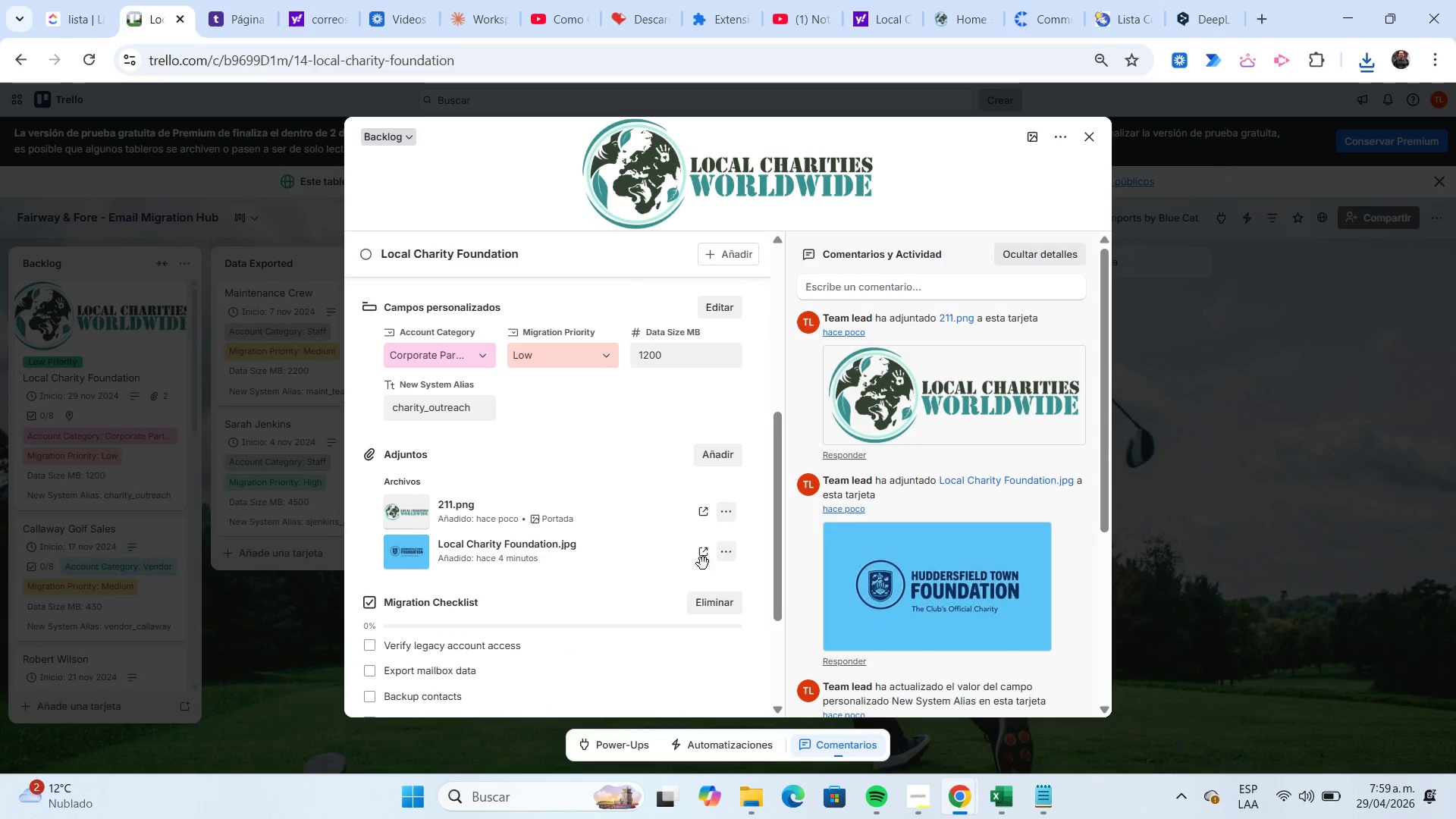 
left_click([726, 550])
 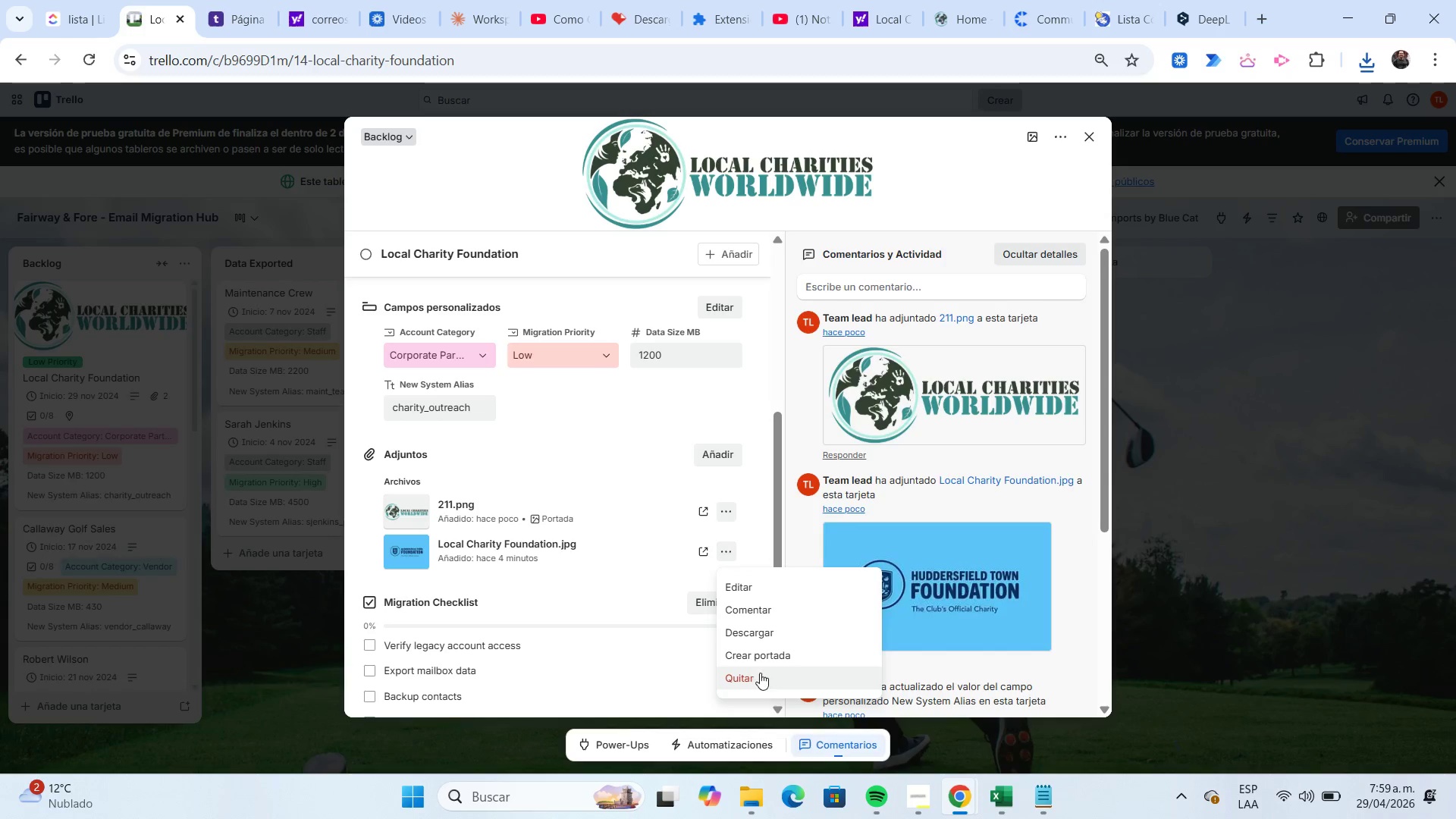 
left_click([761, 679])
 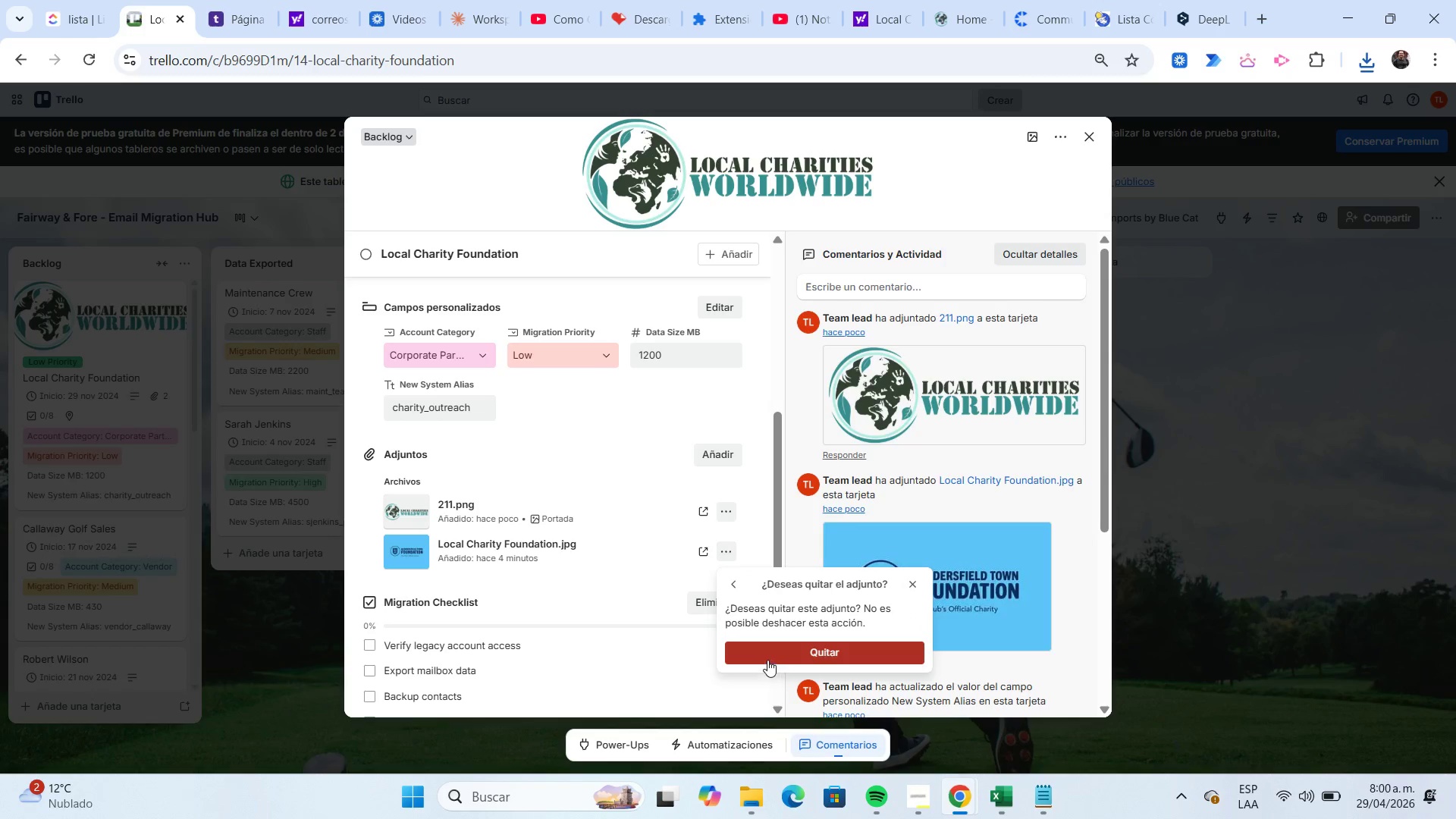 
left_click([766, 657])
 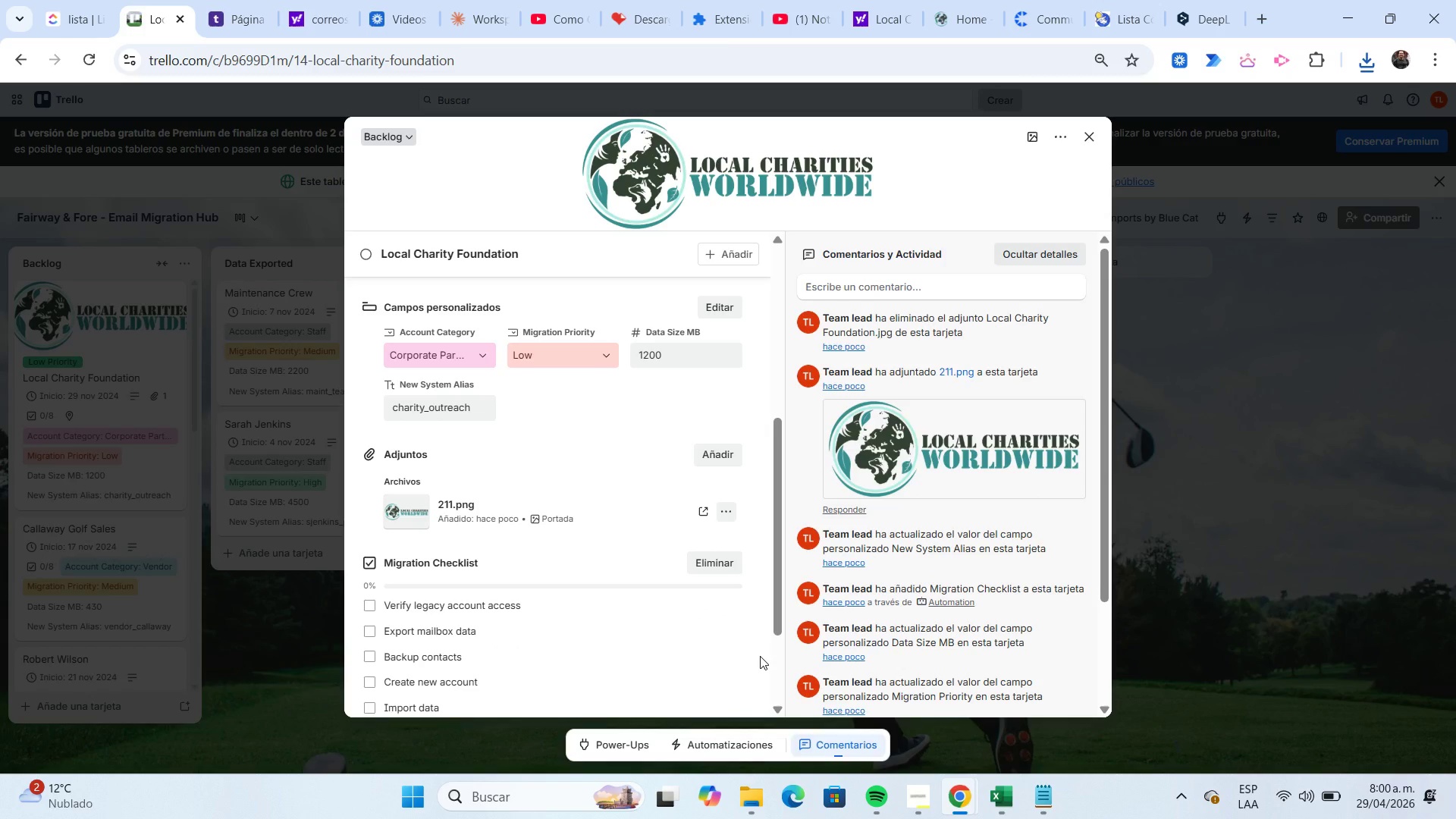 
wait(7.39)
 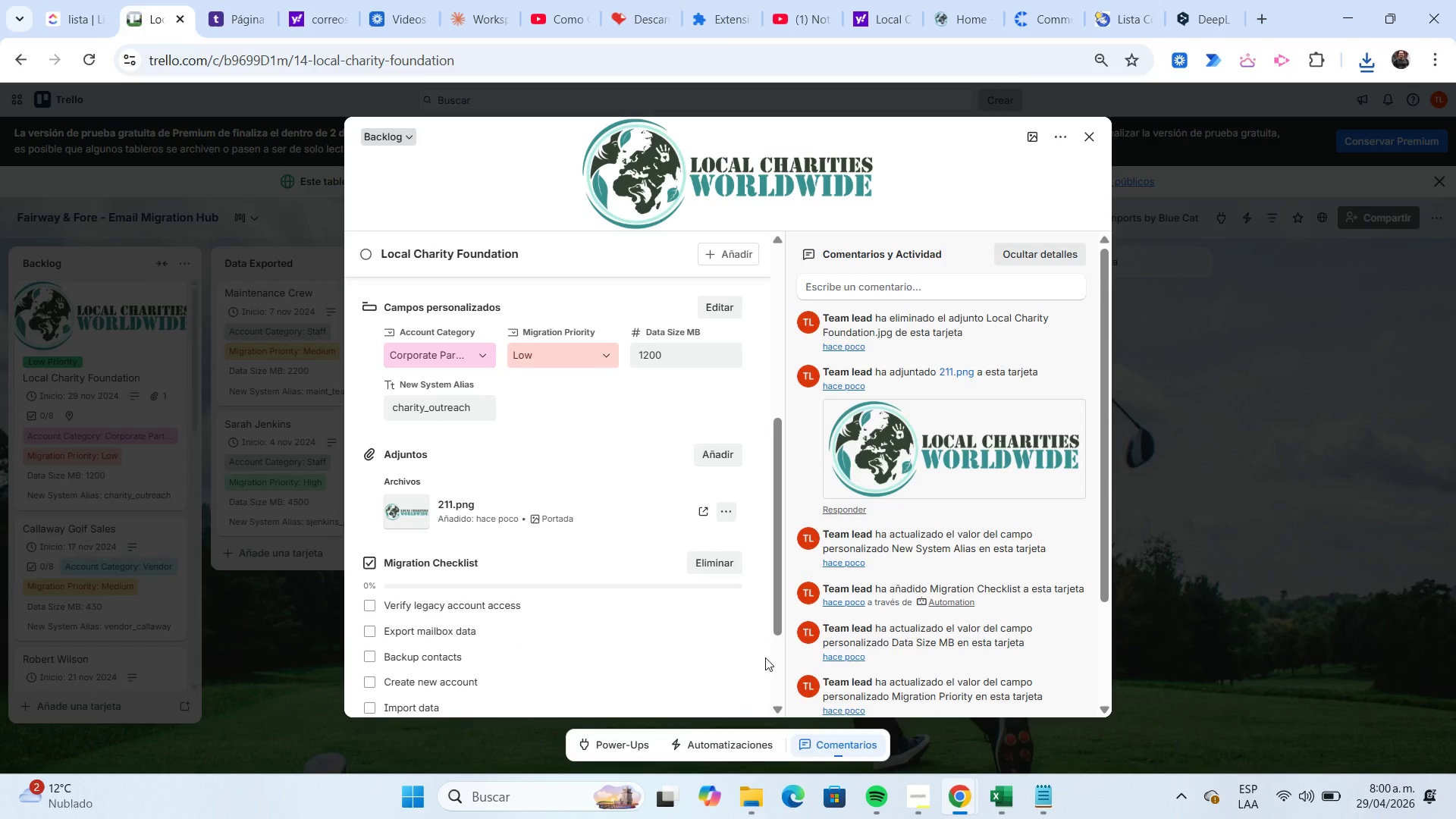 
scroll: coordinate [733, 575], scroll_direction: up, amount: 4.0
 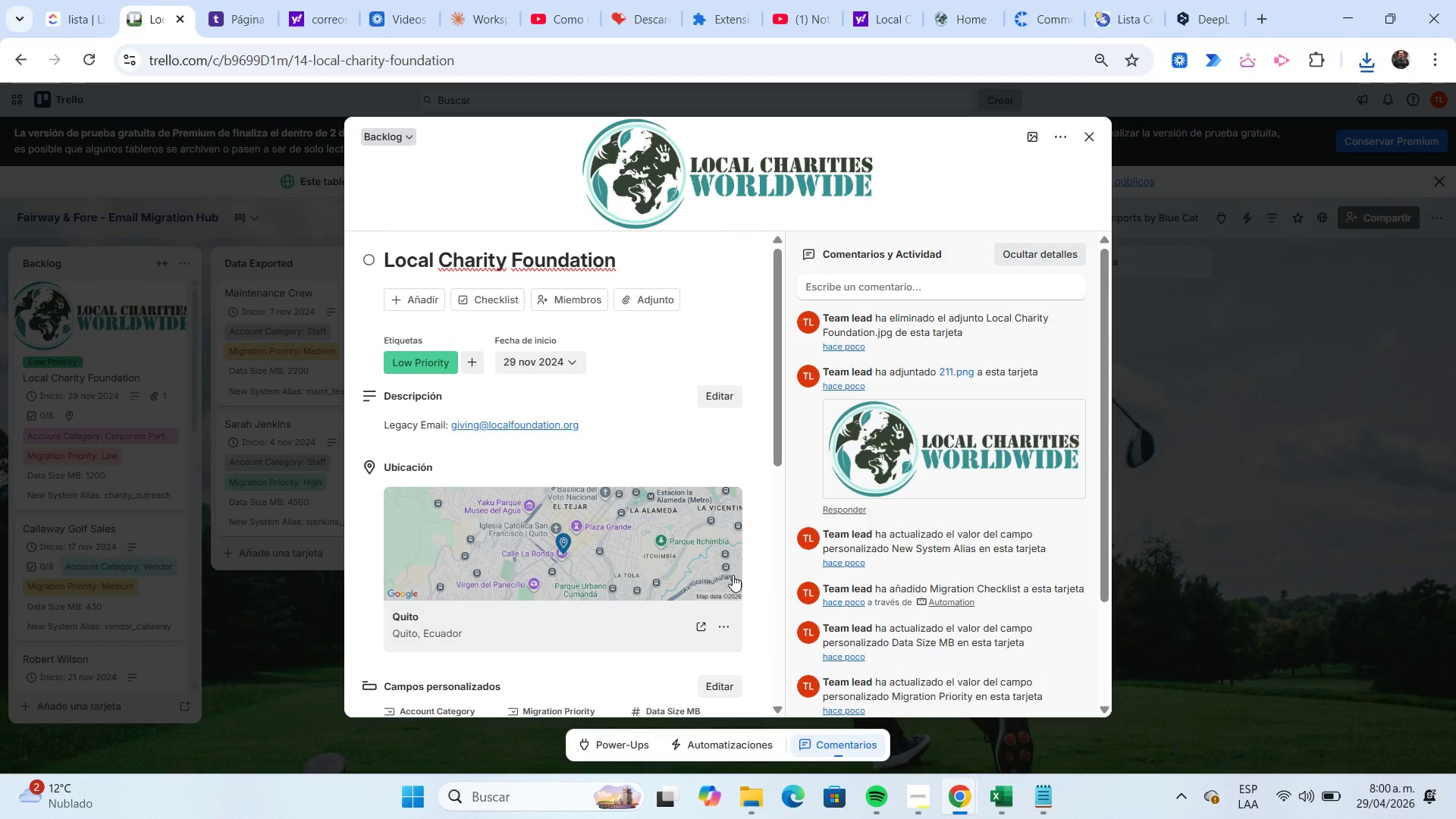 
scroll: coordinate [731, 575], scroll_direction: down, amount: 3.0
 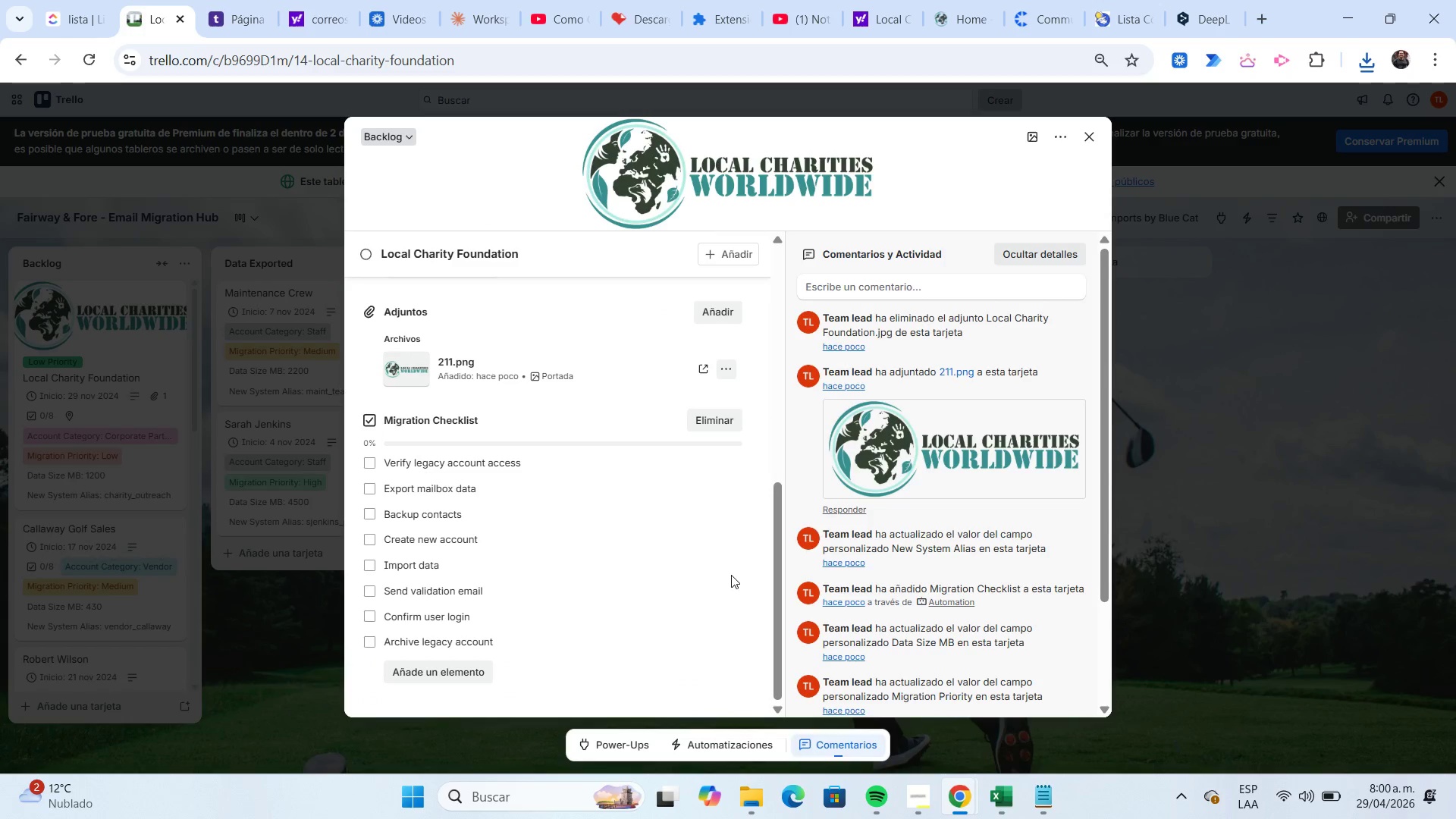 
scroll: coordinate [731, 575], scroll_direction: up, amount: 8.0
 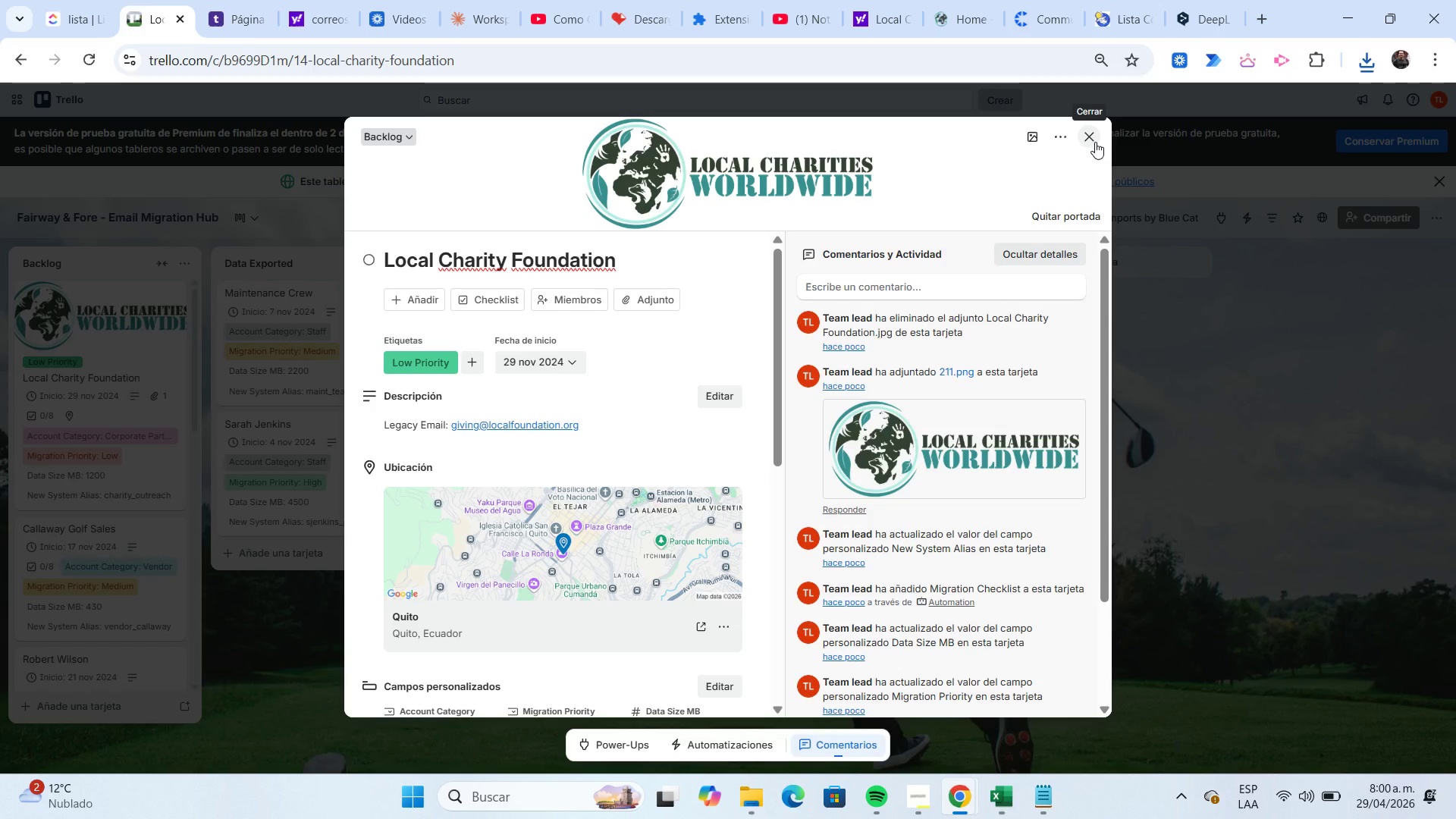 
wait(8.67)
 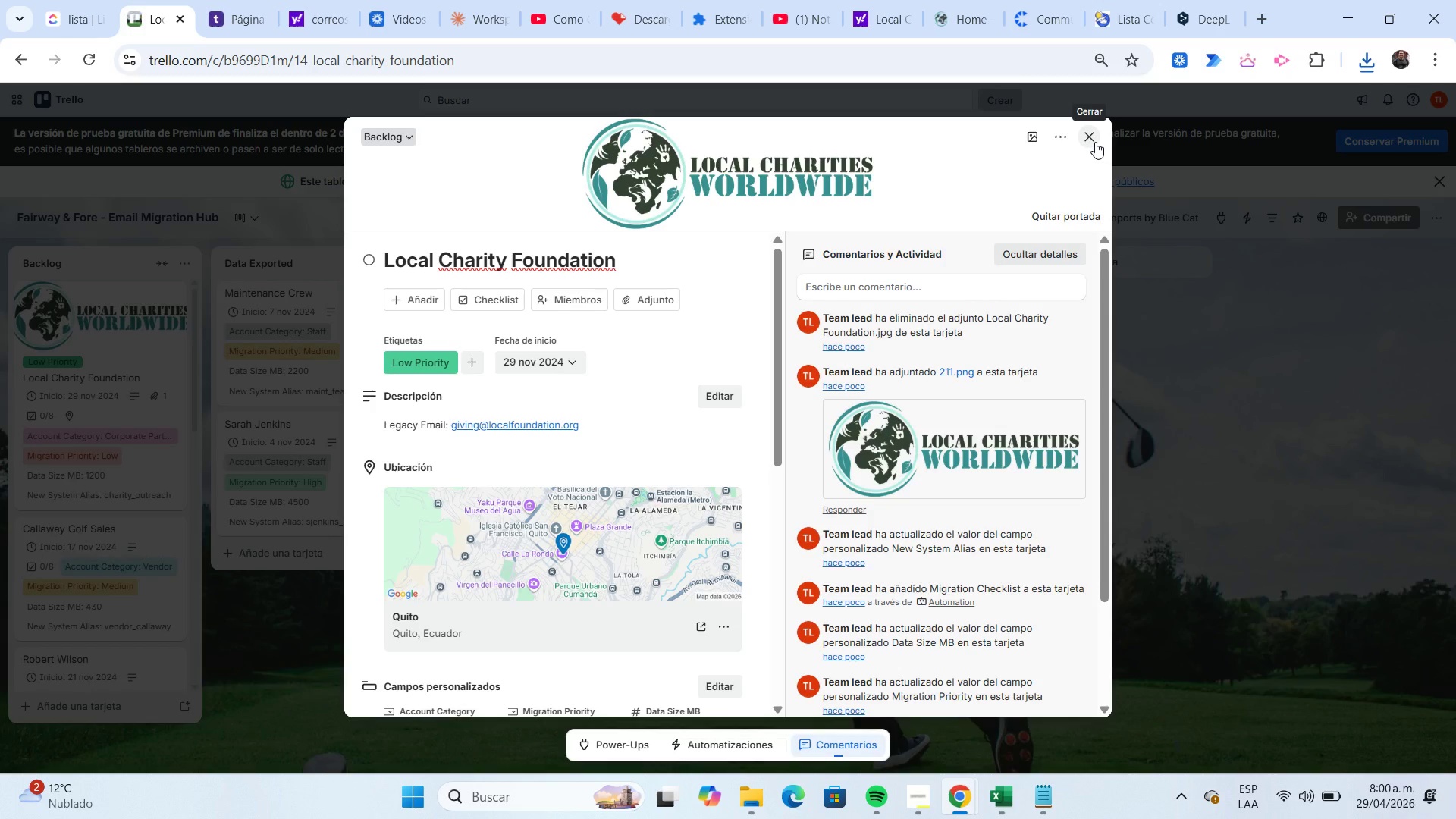 
left_click([1094, 142])
 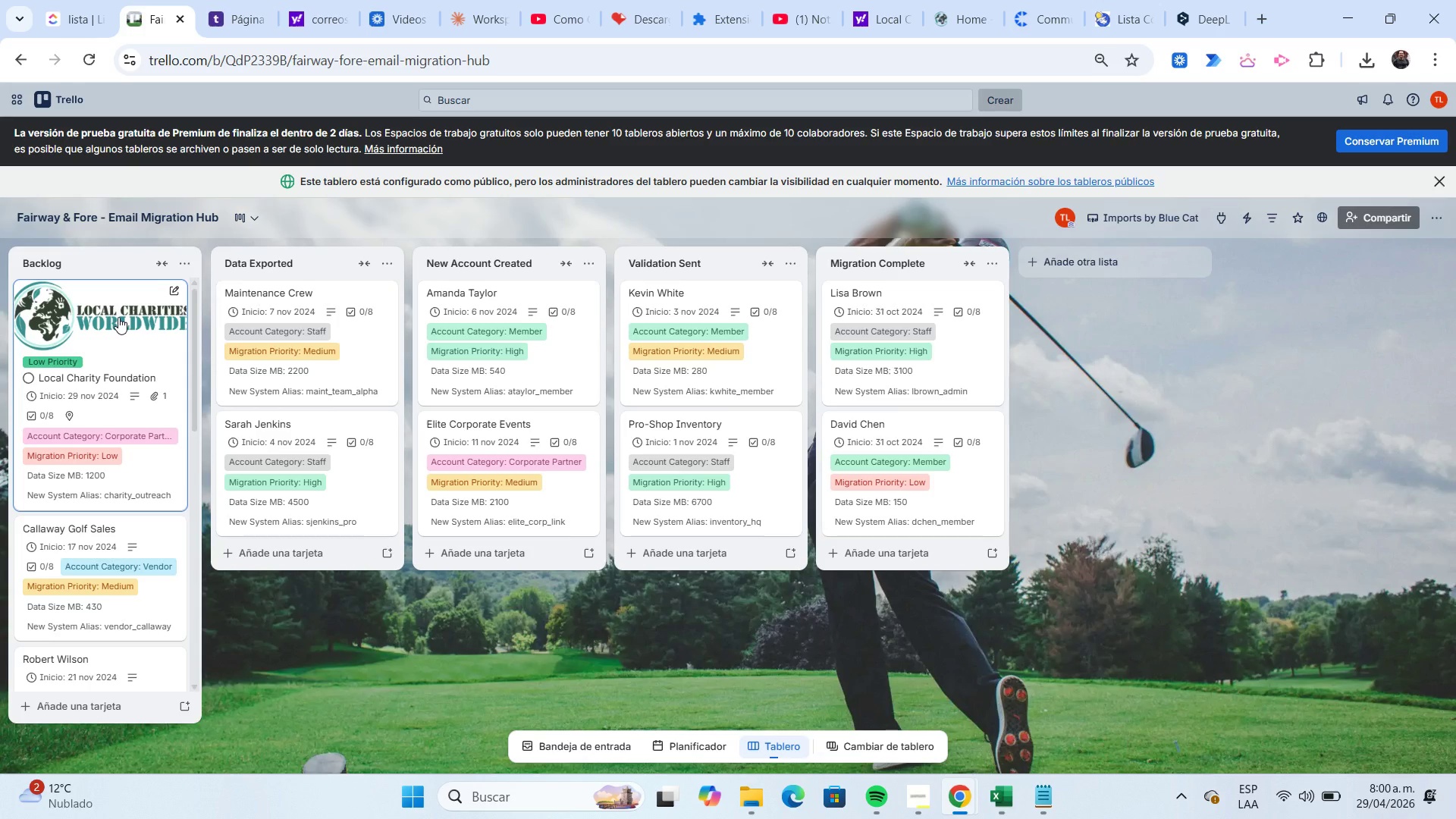 
wait(5.88)
 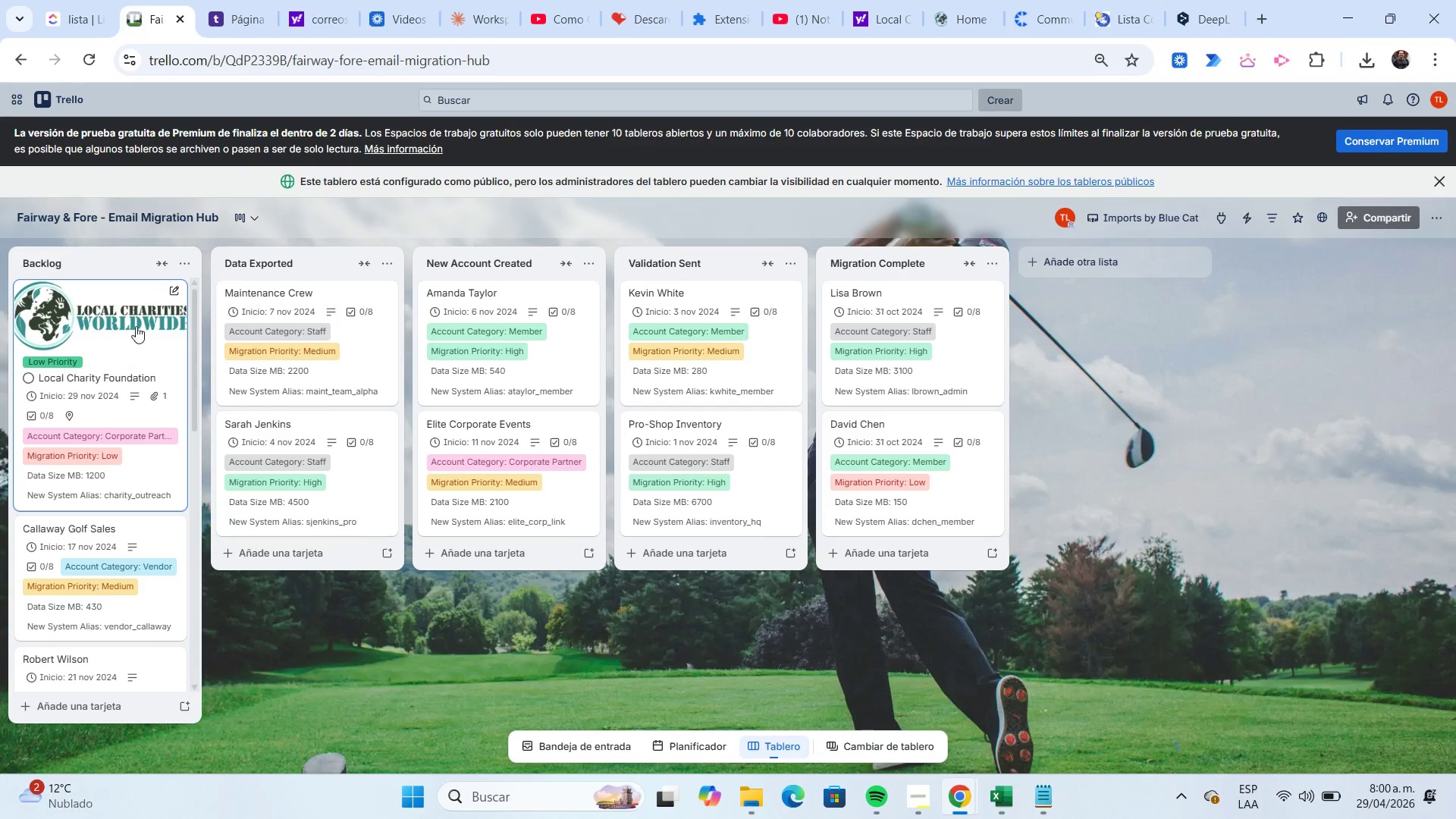 
scroll: coordinate [118, 317], scroll_direction: down, amount: 2.0
 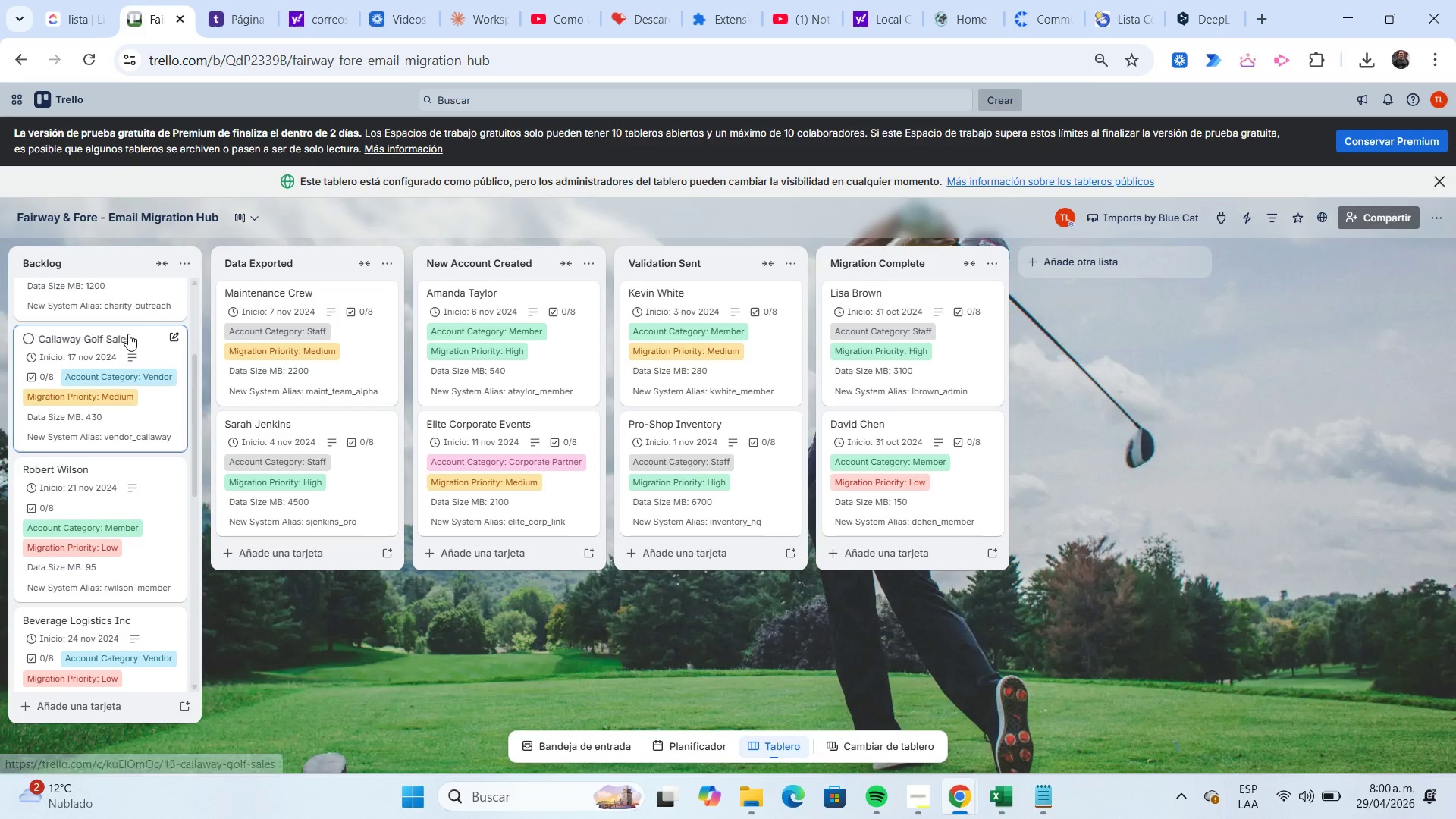 
left_click([127, 334])
 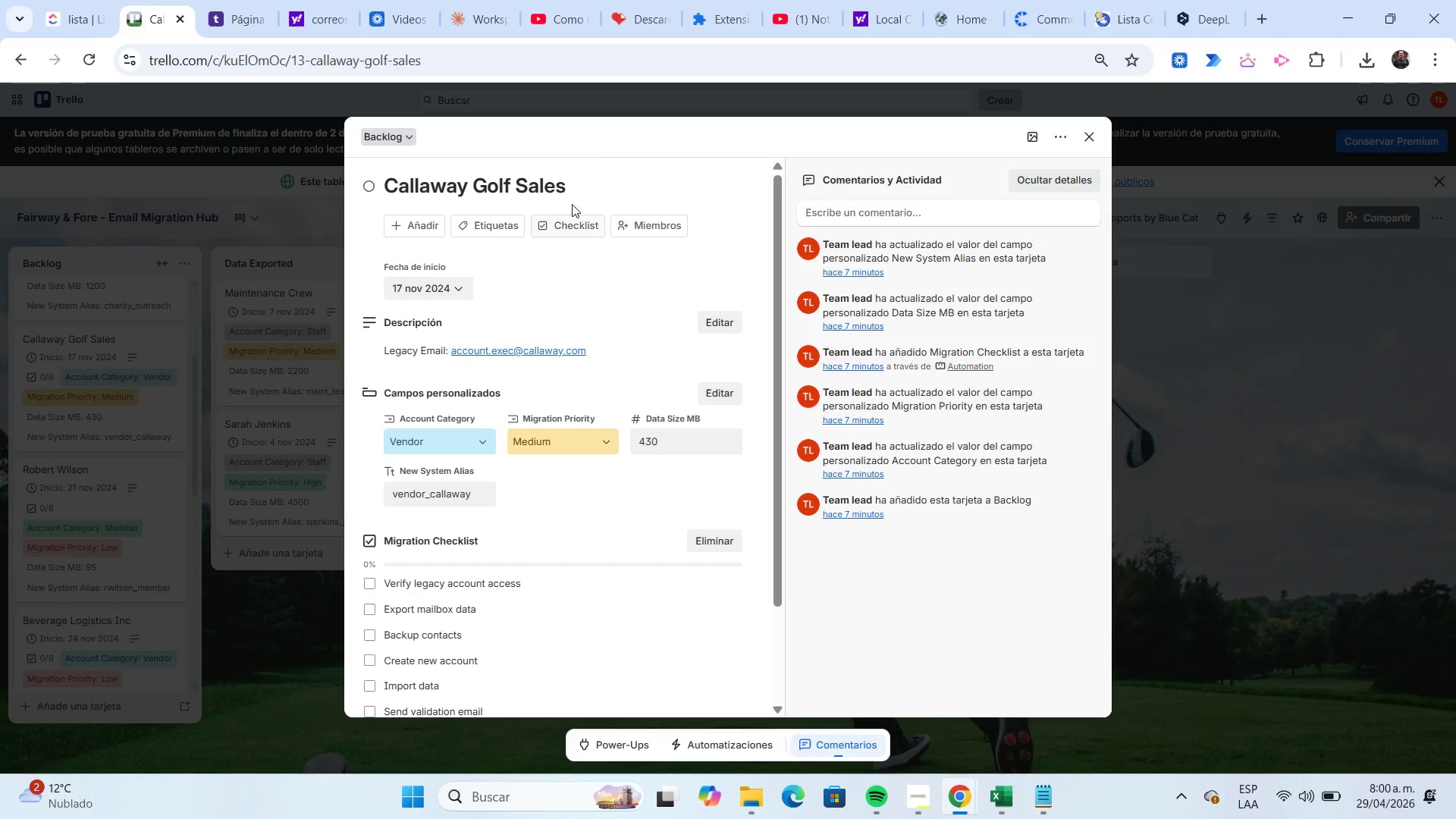 
left_click([576, 193])
 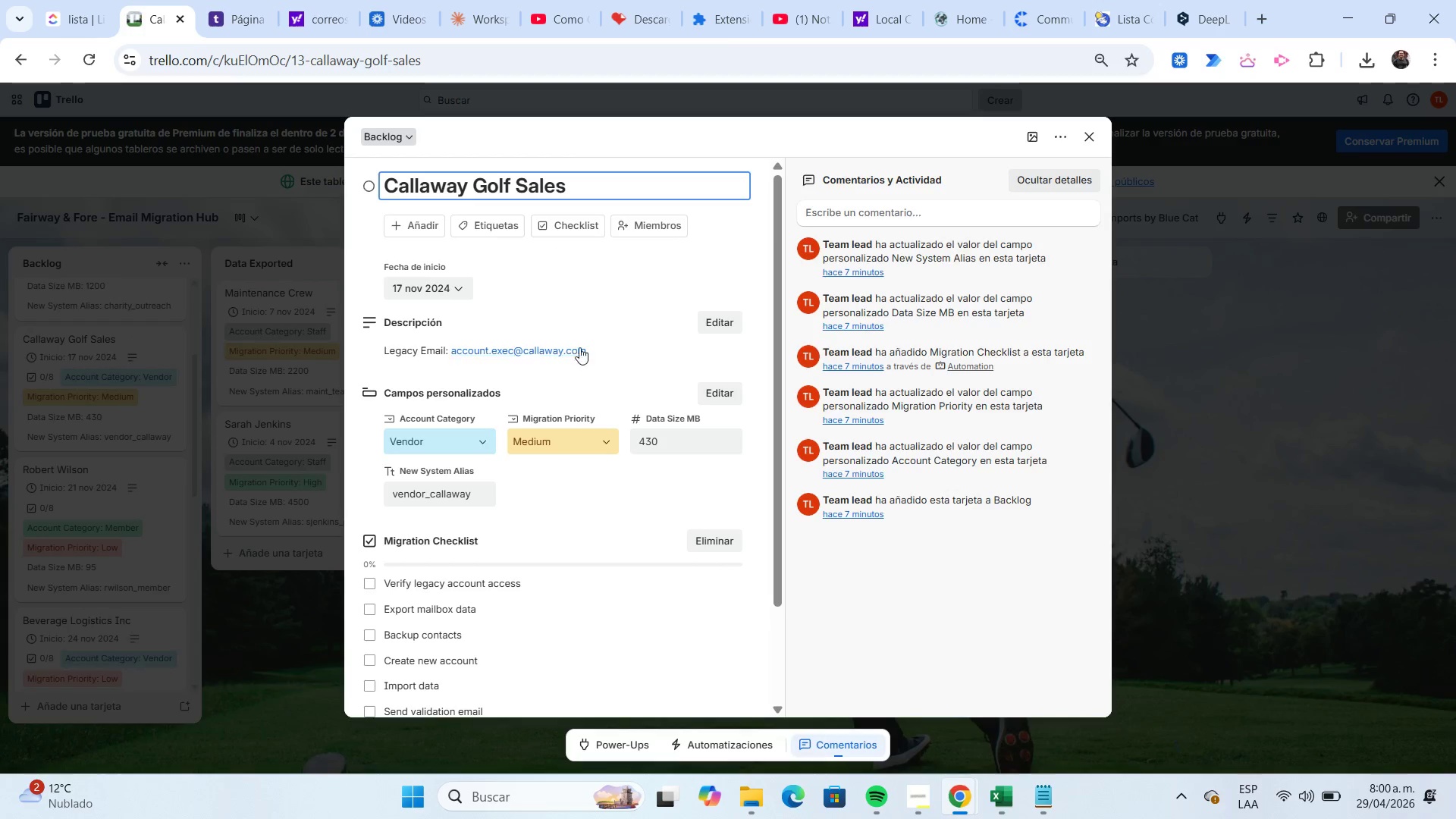 
left_click([502, 234])
 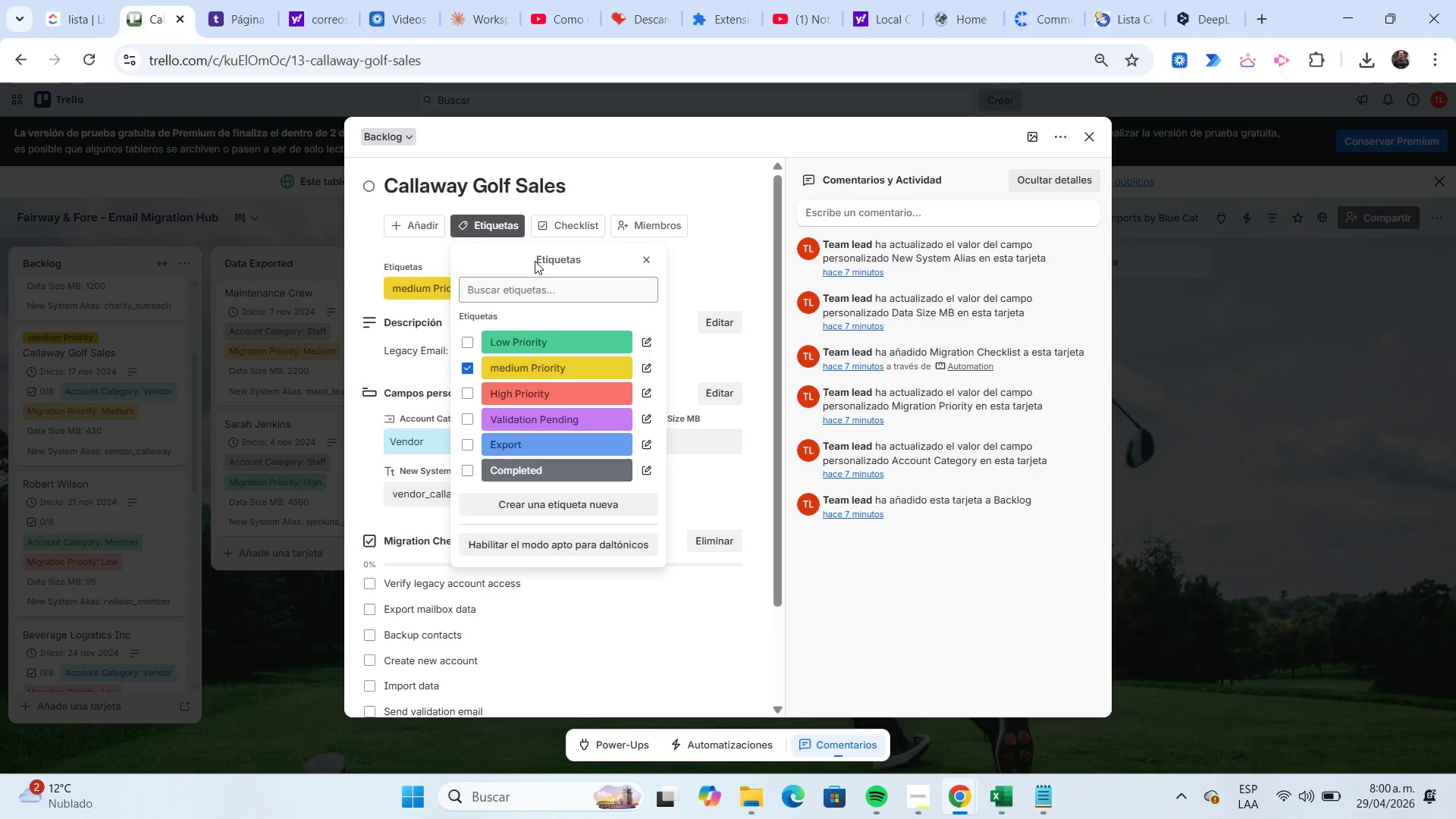 
left_click([569, 184])
 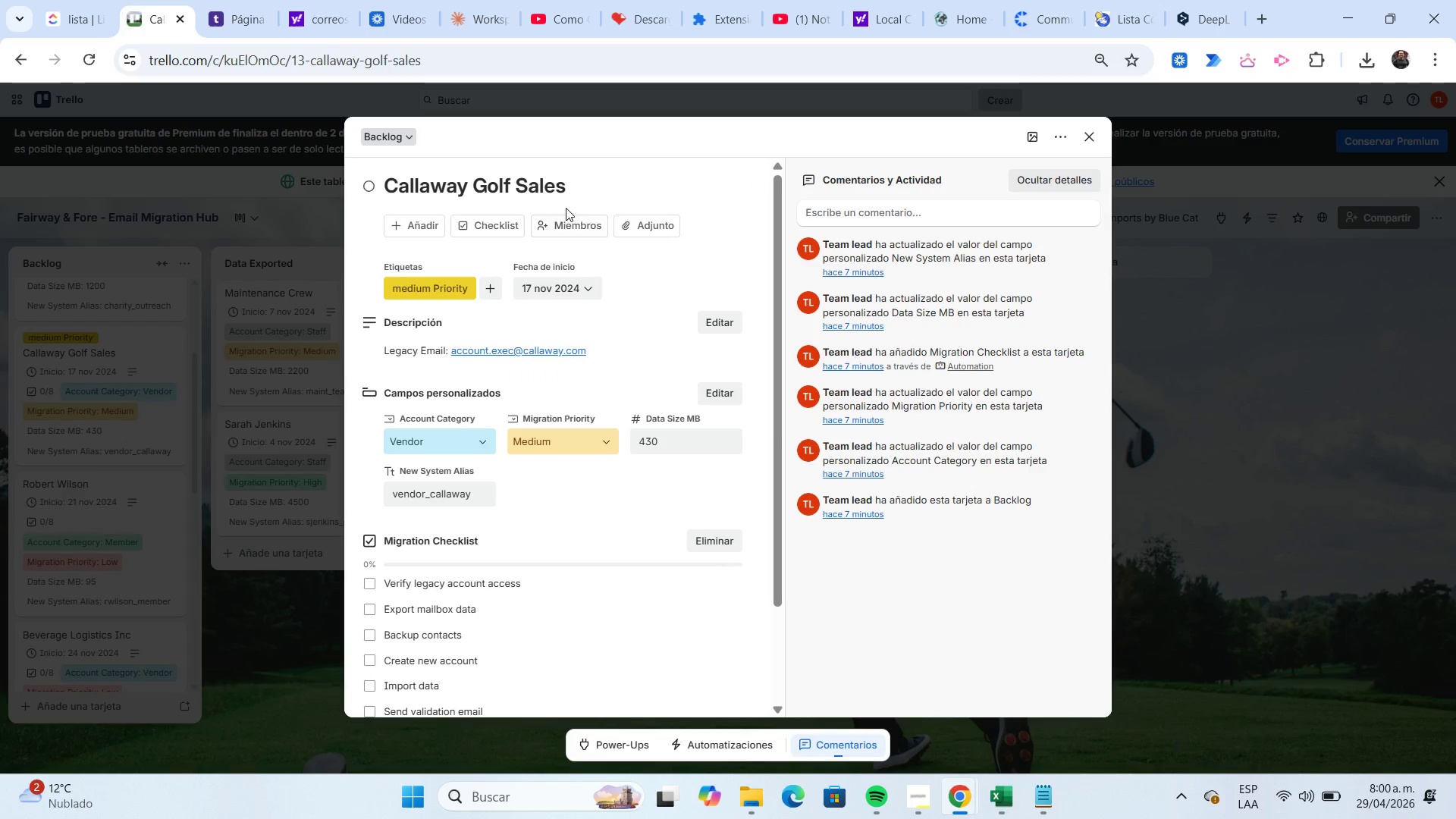 
left_click([563, 191])
 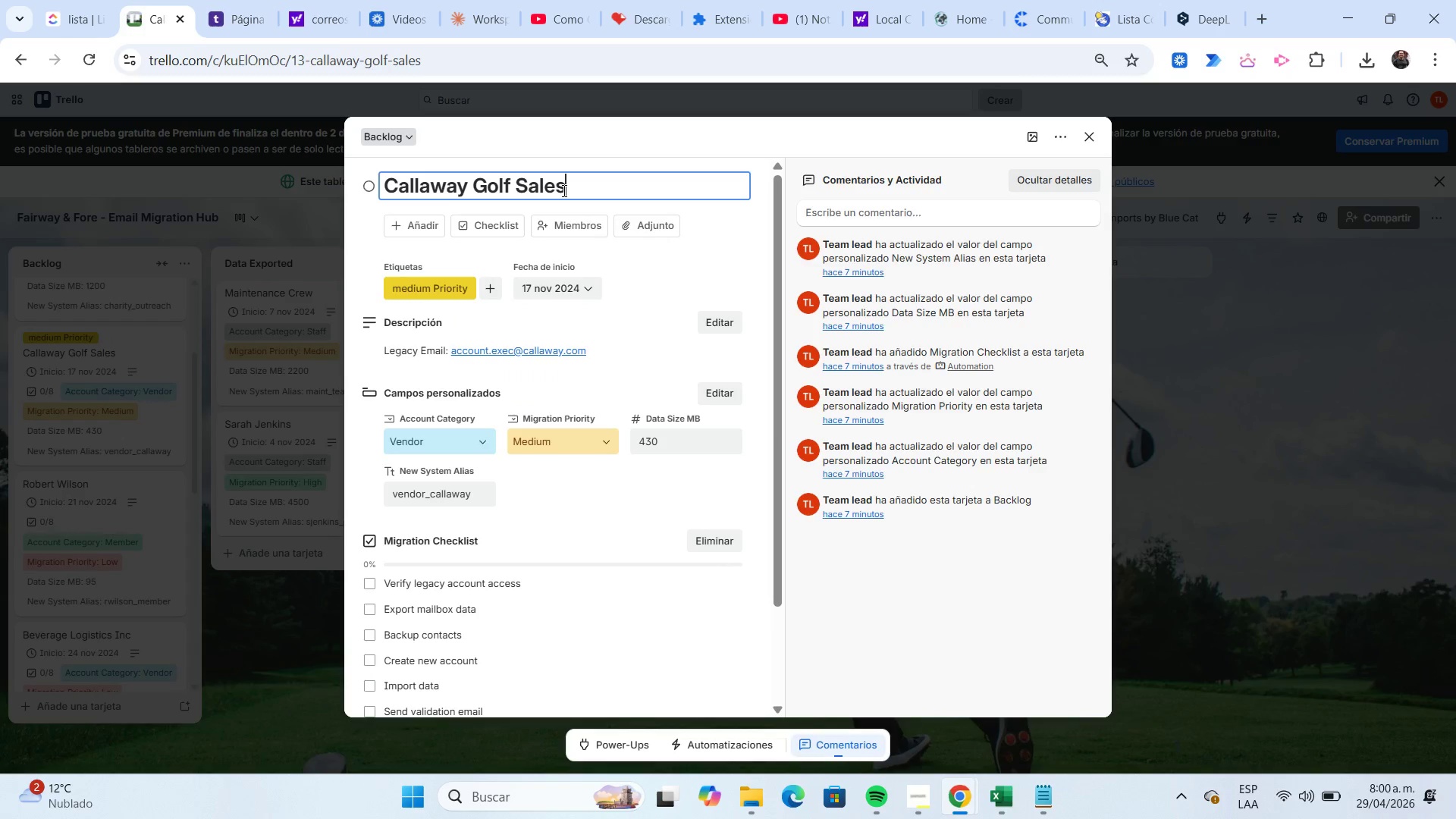 
key(Shift+Home)
 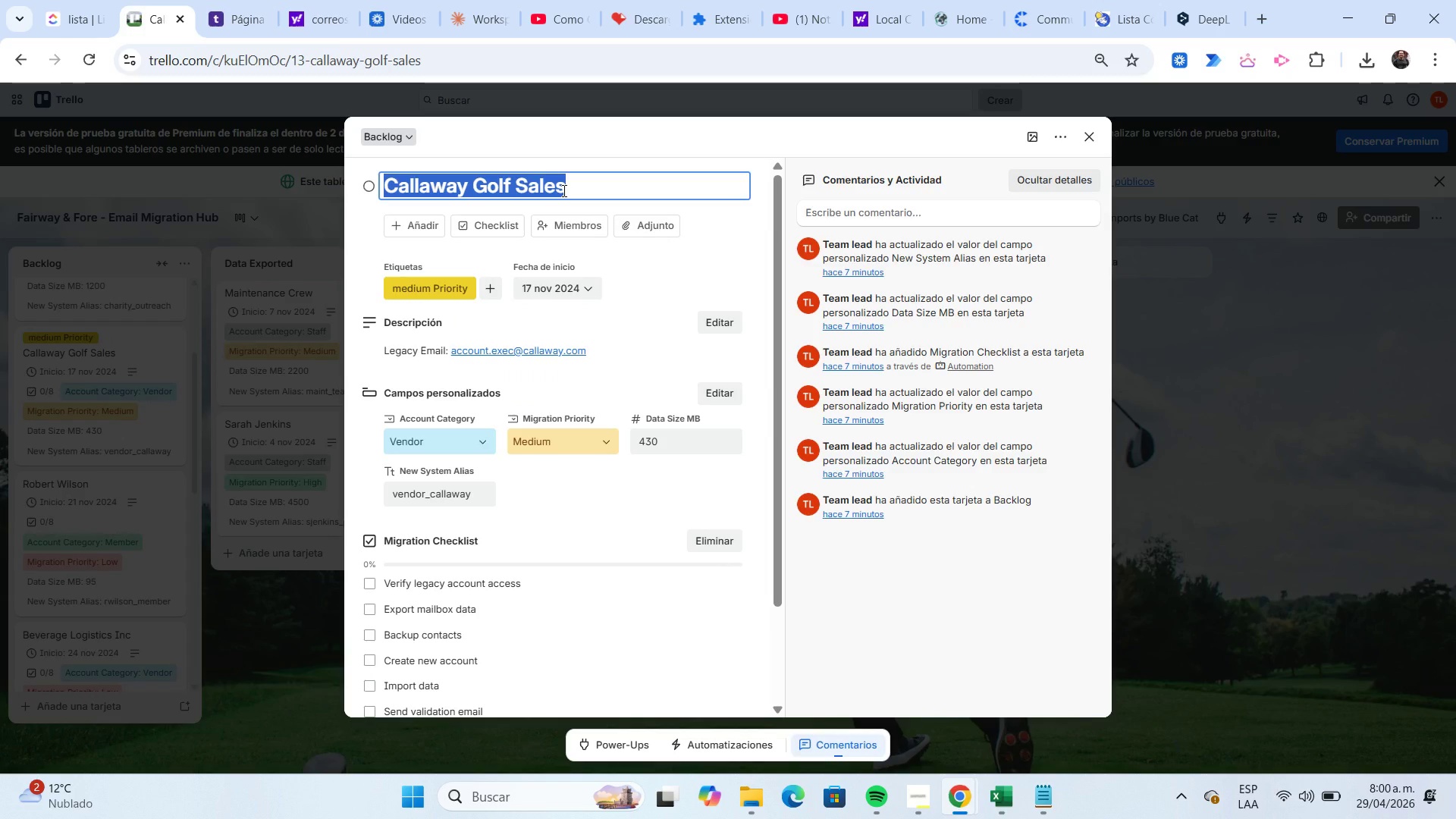 
key(Control+C)
 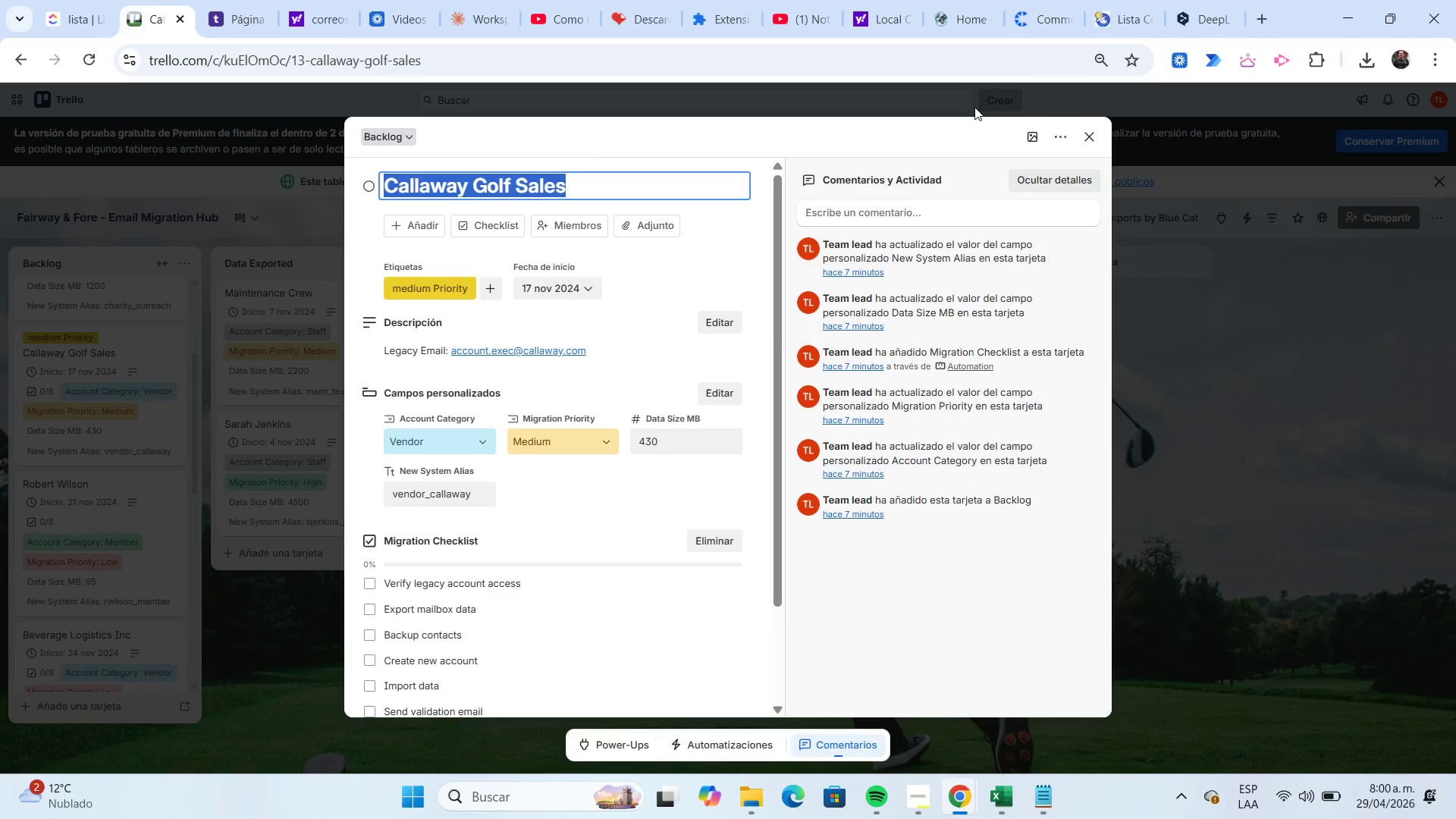 
left_click([980, 22])
 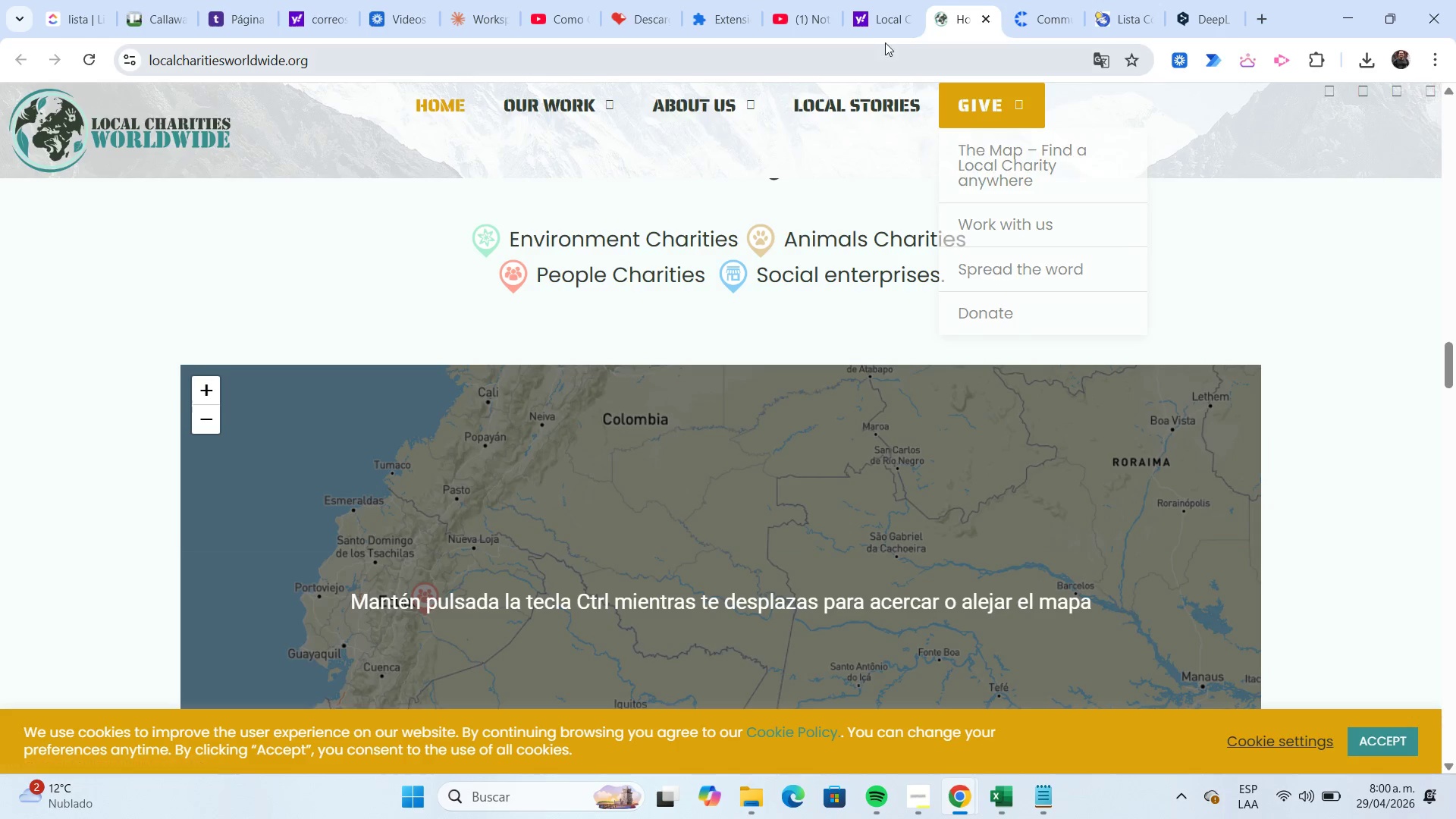 
left_click([880, 30])
 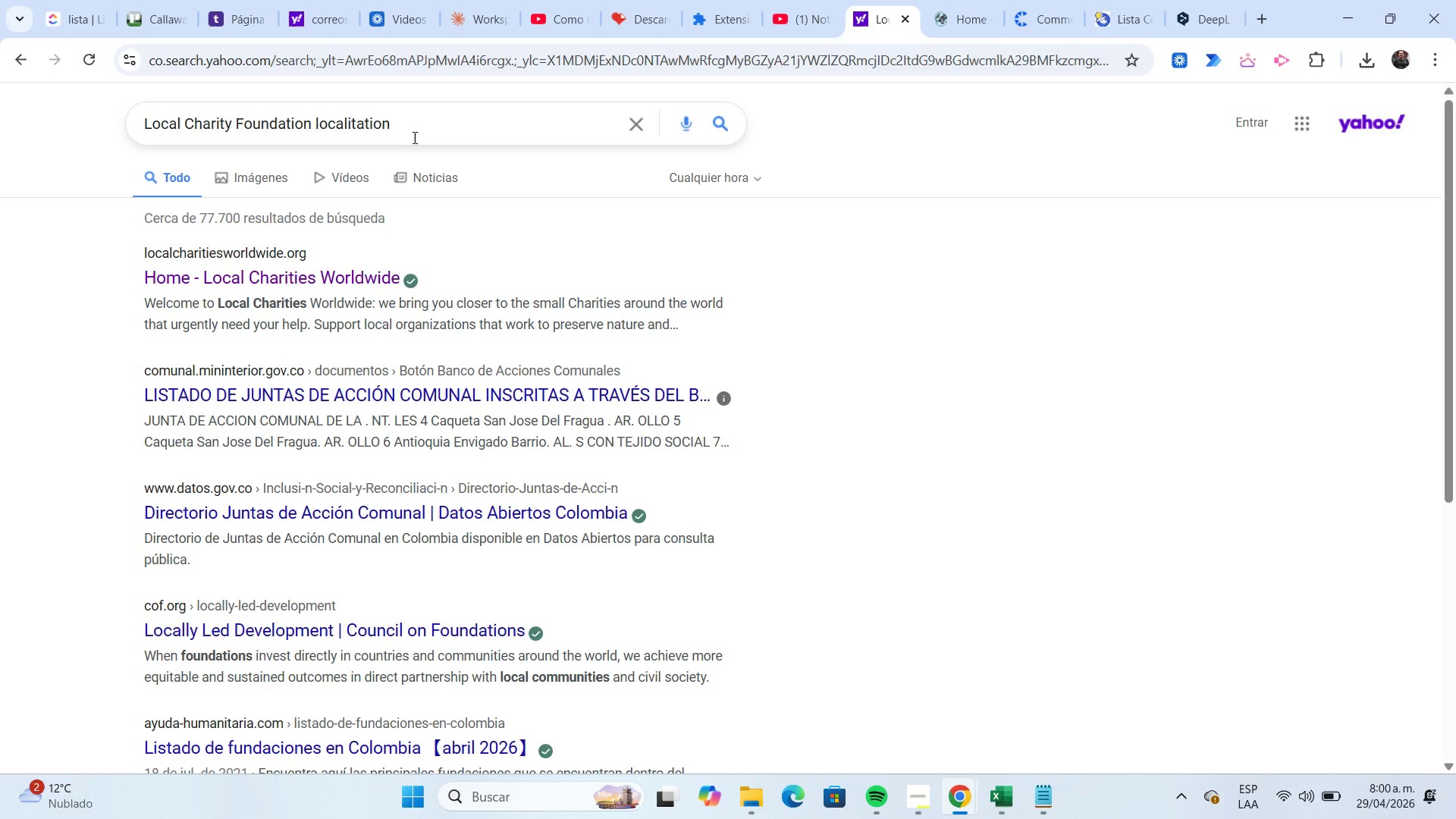 
left_click([406, 131])
 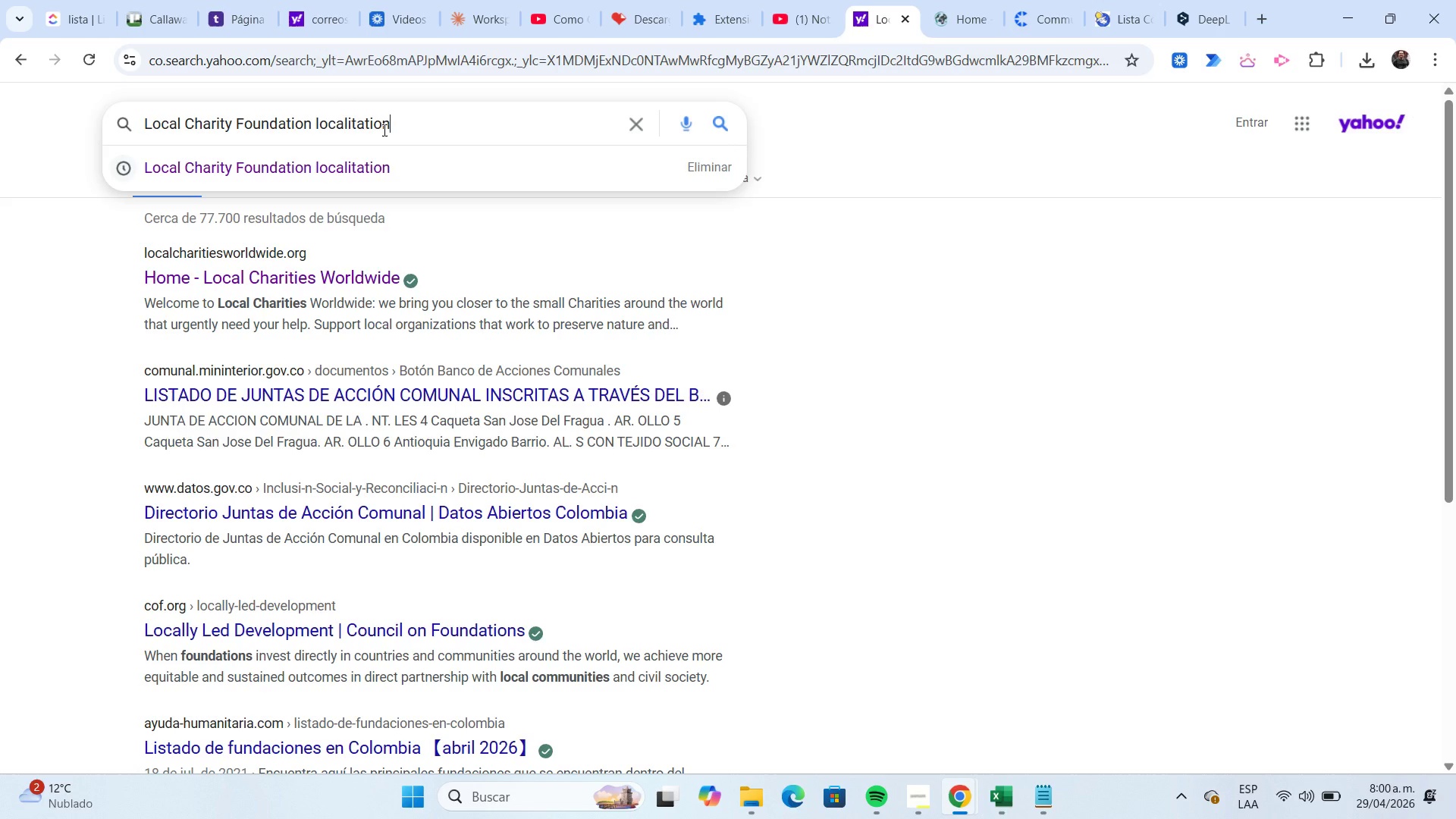 
key(Shift+Home)
 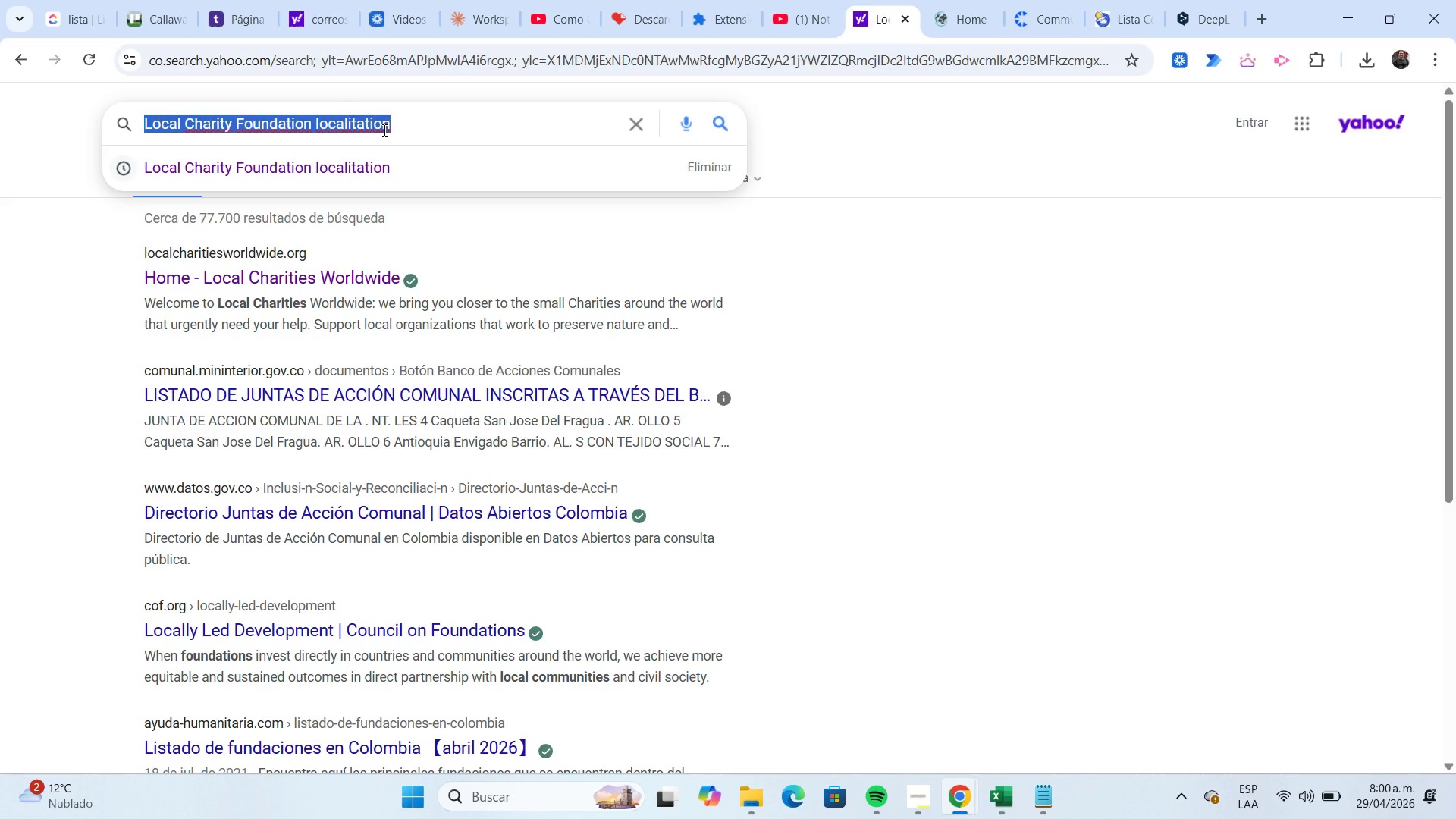 
key(Control+V)
 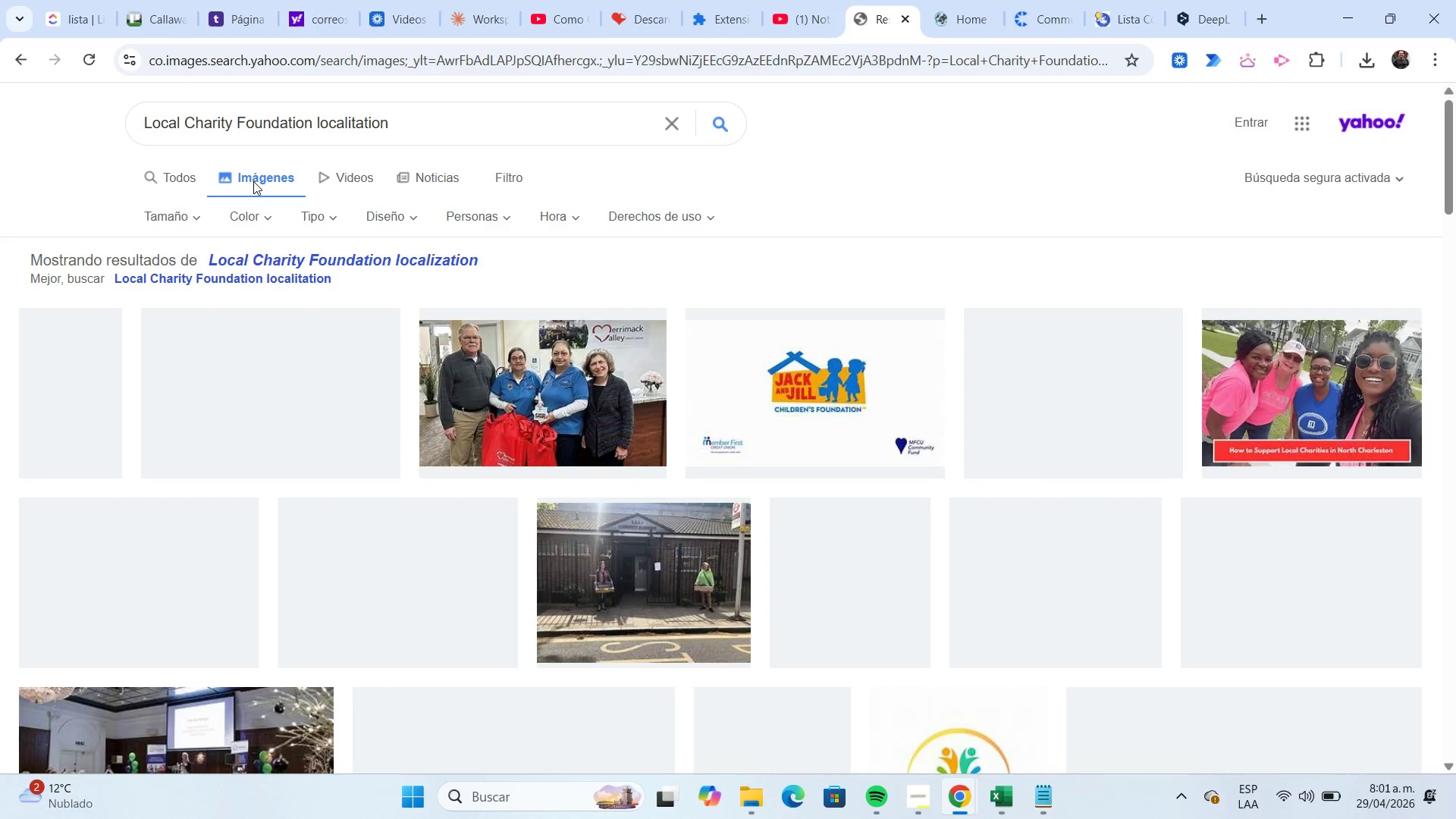 
left_click([401, 135])
 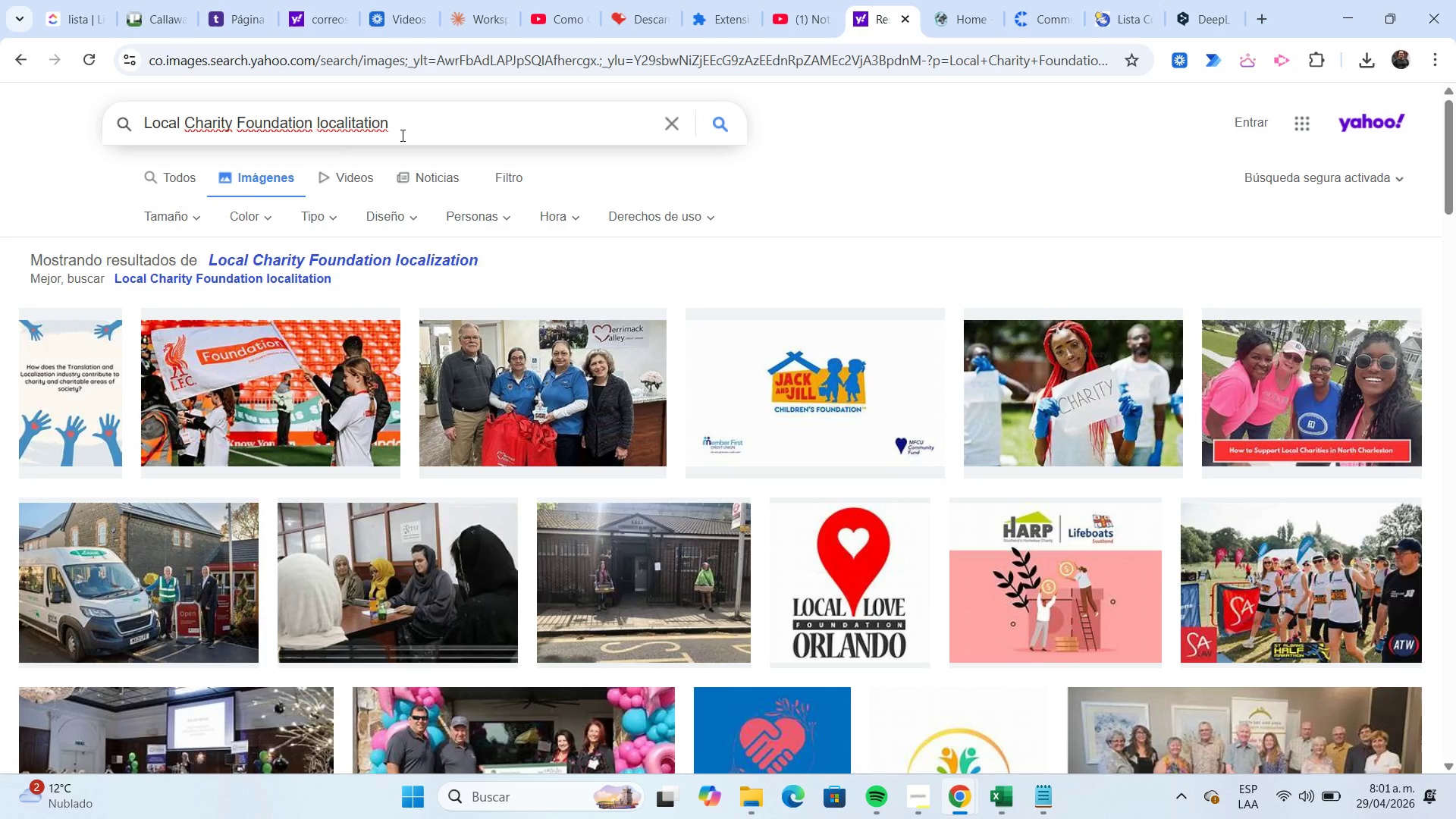 
key(Shift+ShiftLeft)
 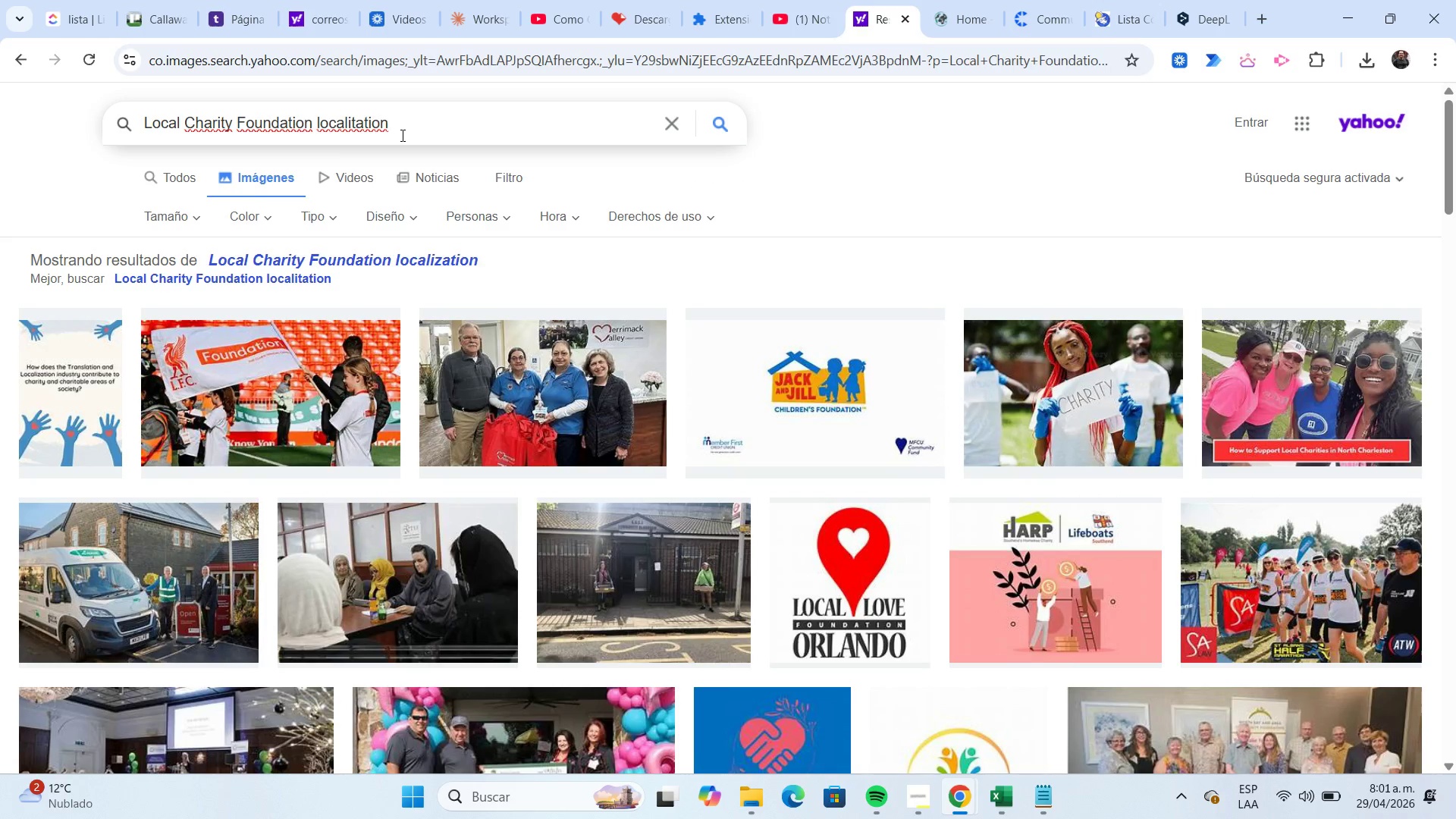 
key(Shift+Home)
 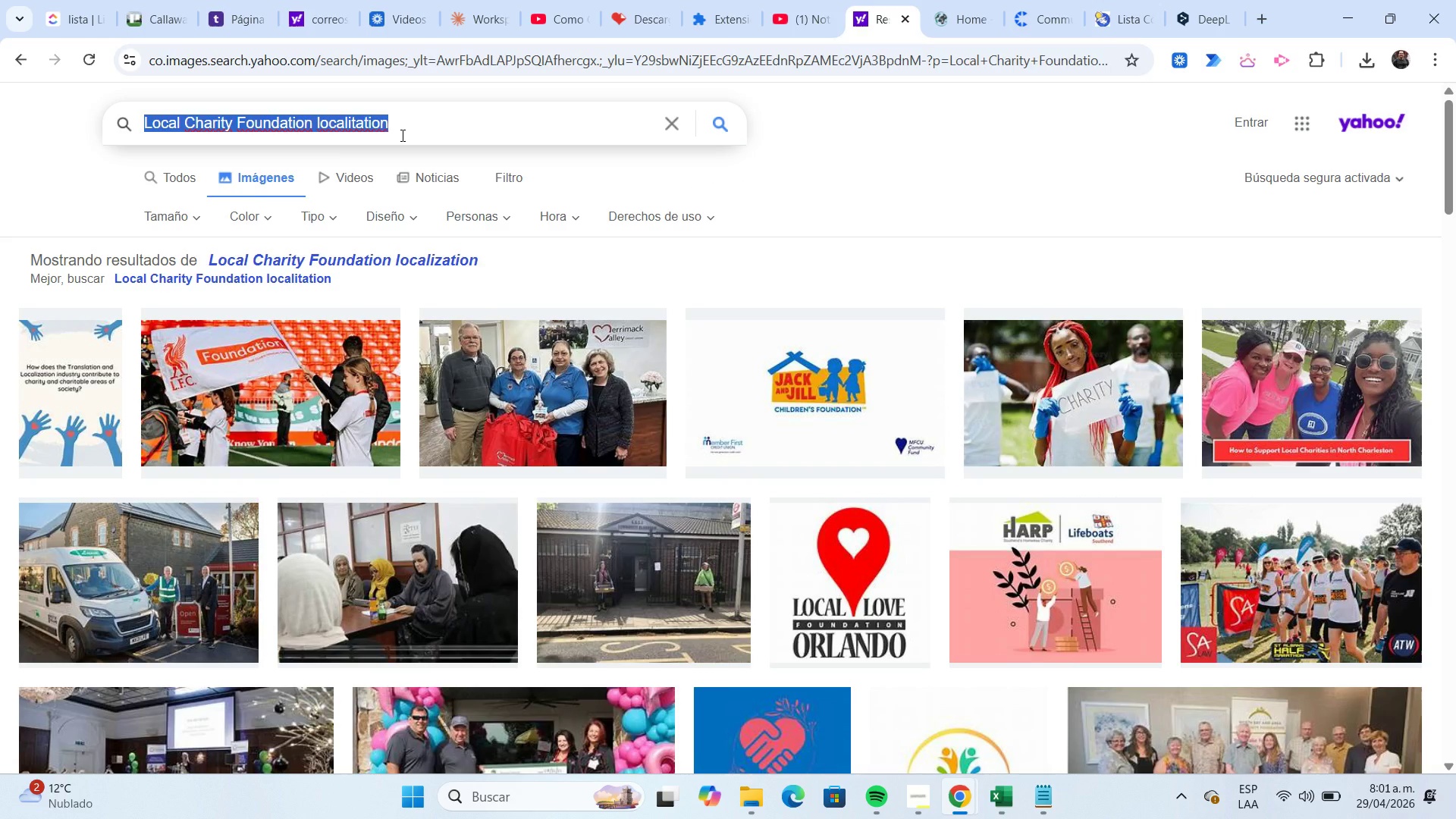 
key(Control+V)
 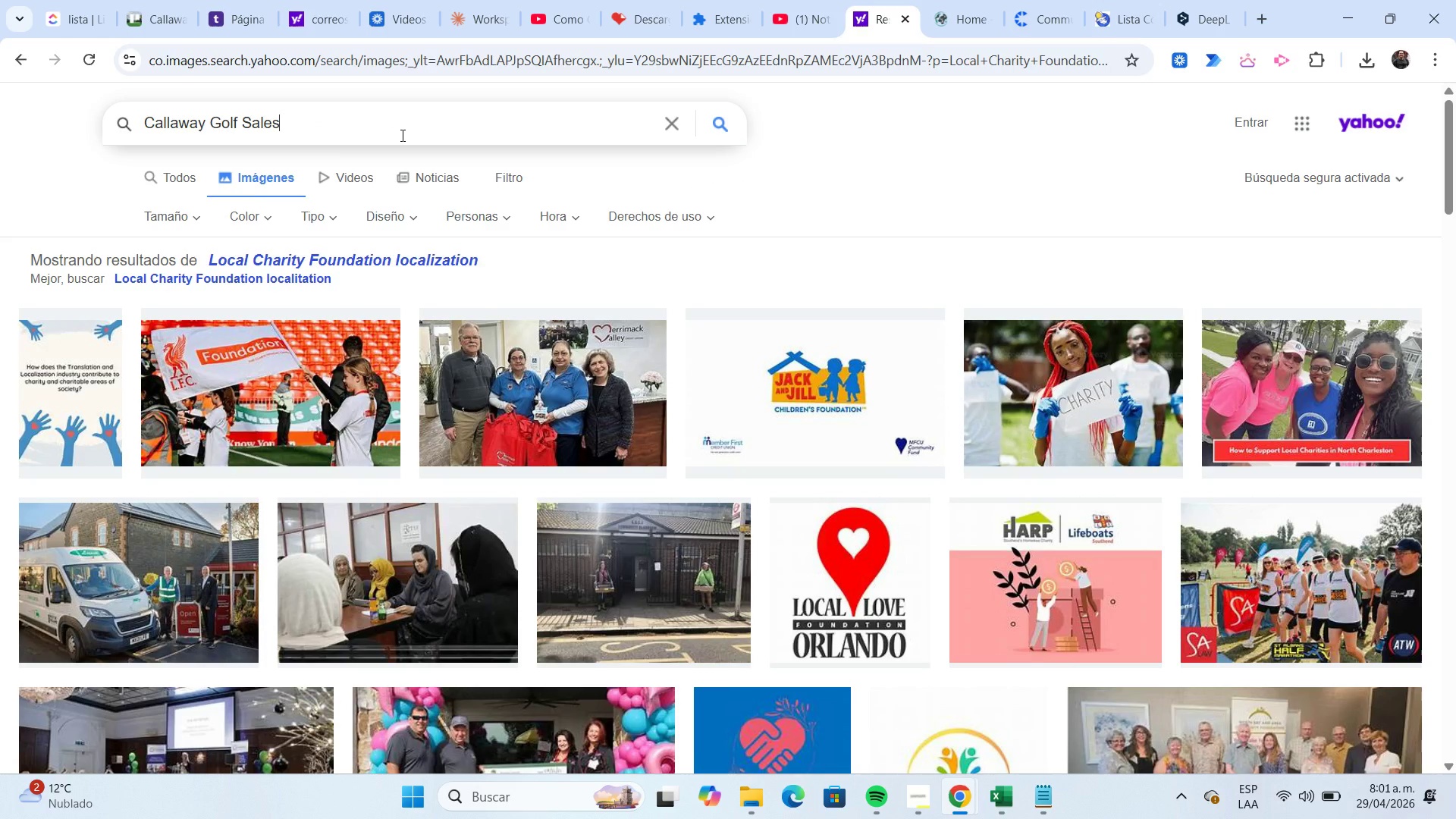 
key(NumpadEnter)
 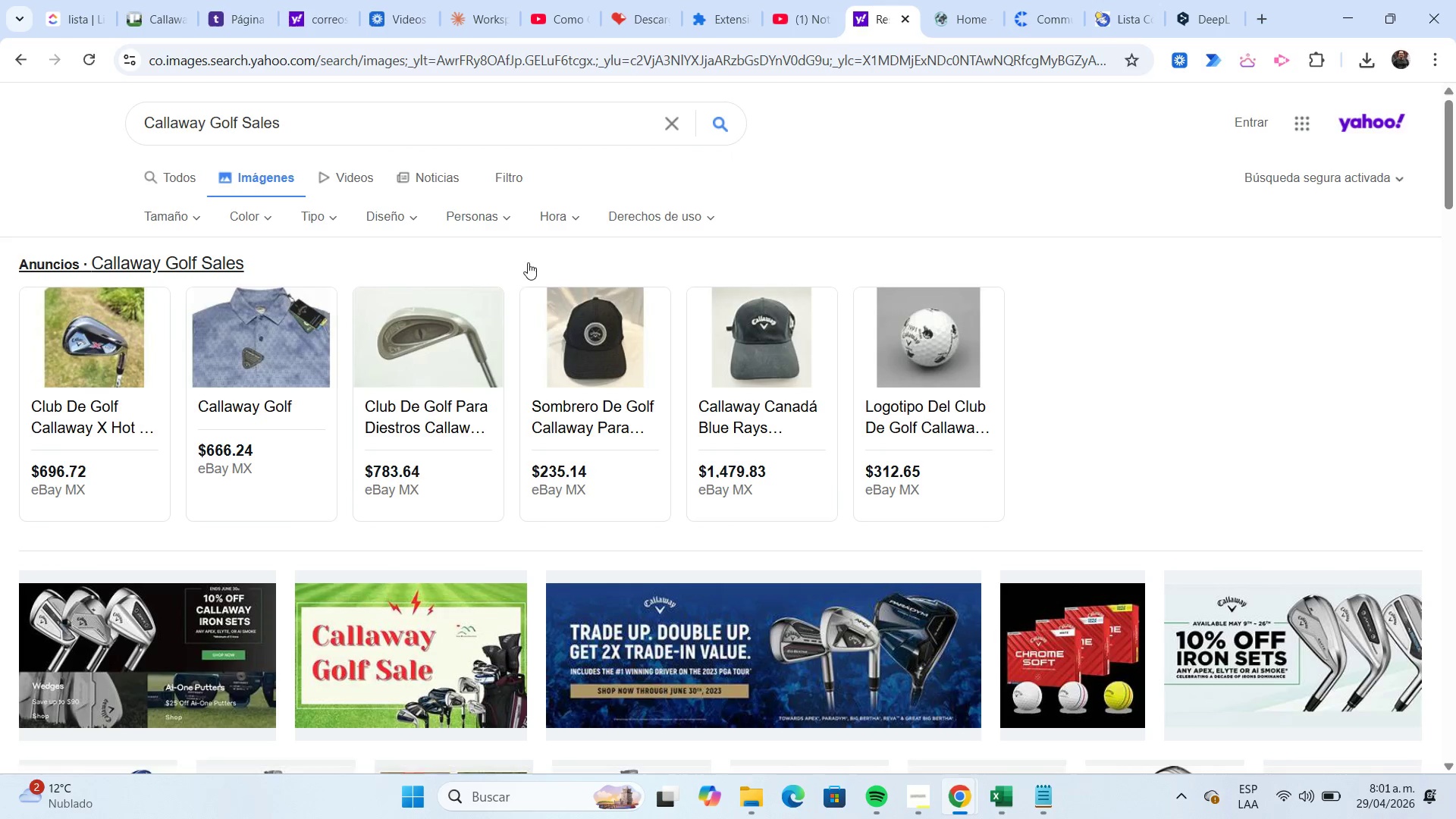 
wait(5.16)
 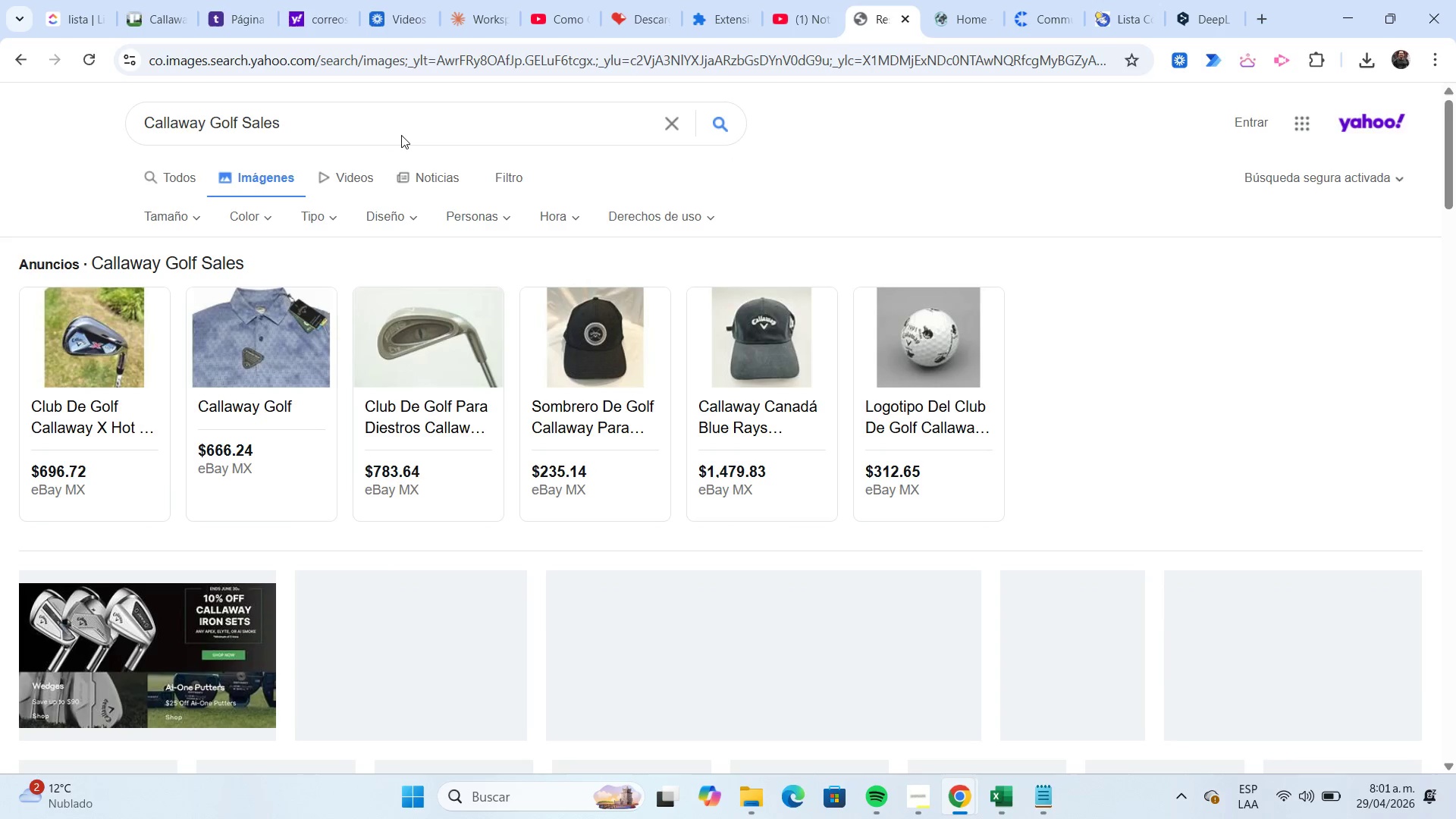 
scroll: coordinate [505, 256], scroll_direction: down, amount: 2.0
 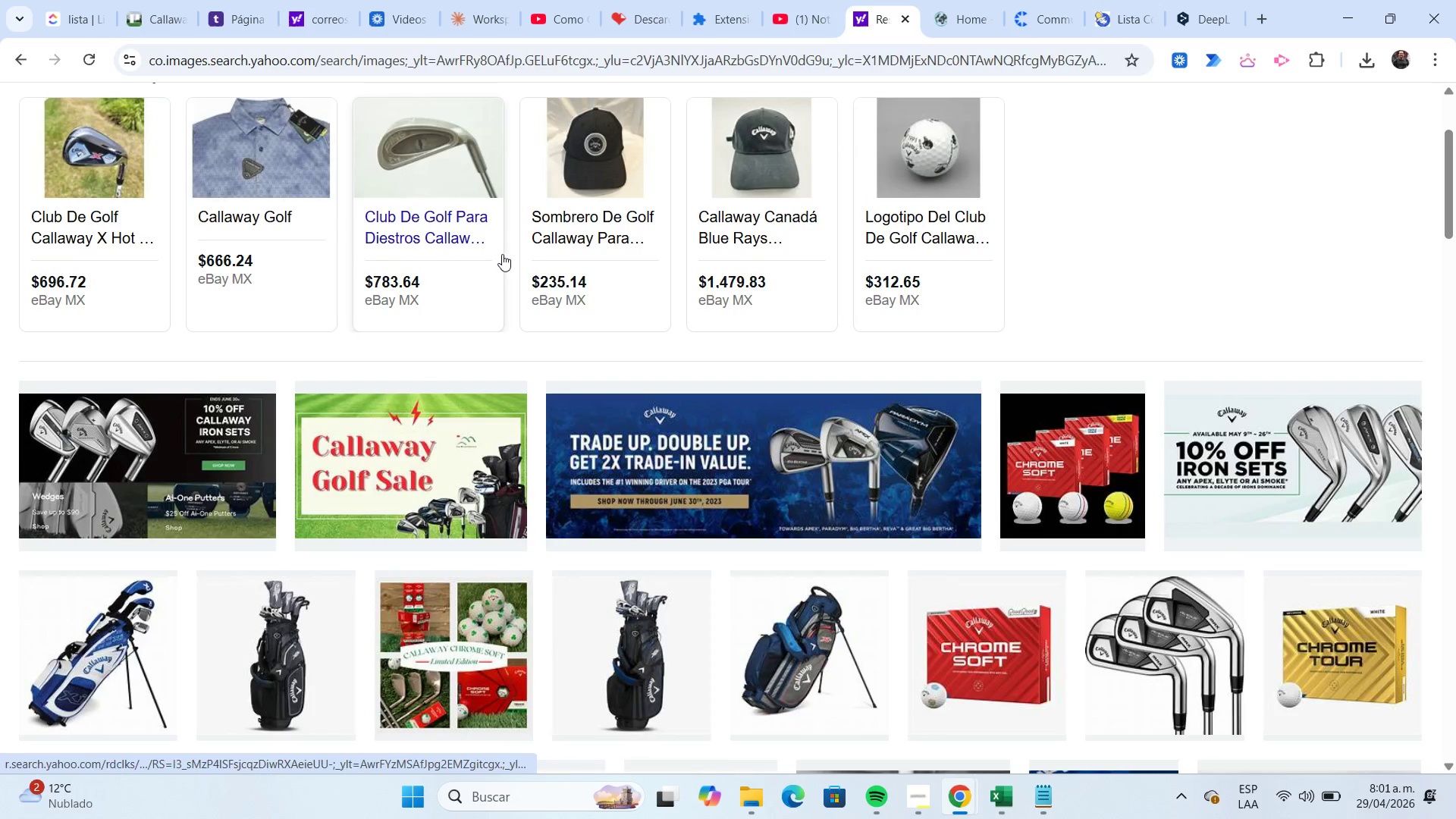 
scroll: coordinate [501, 254], scroll_direction: up, amount: 3.0
 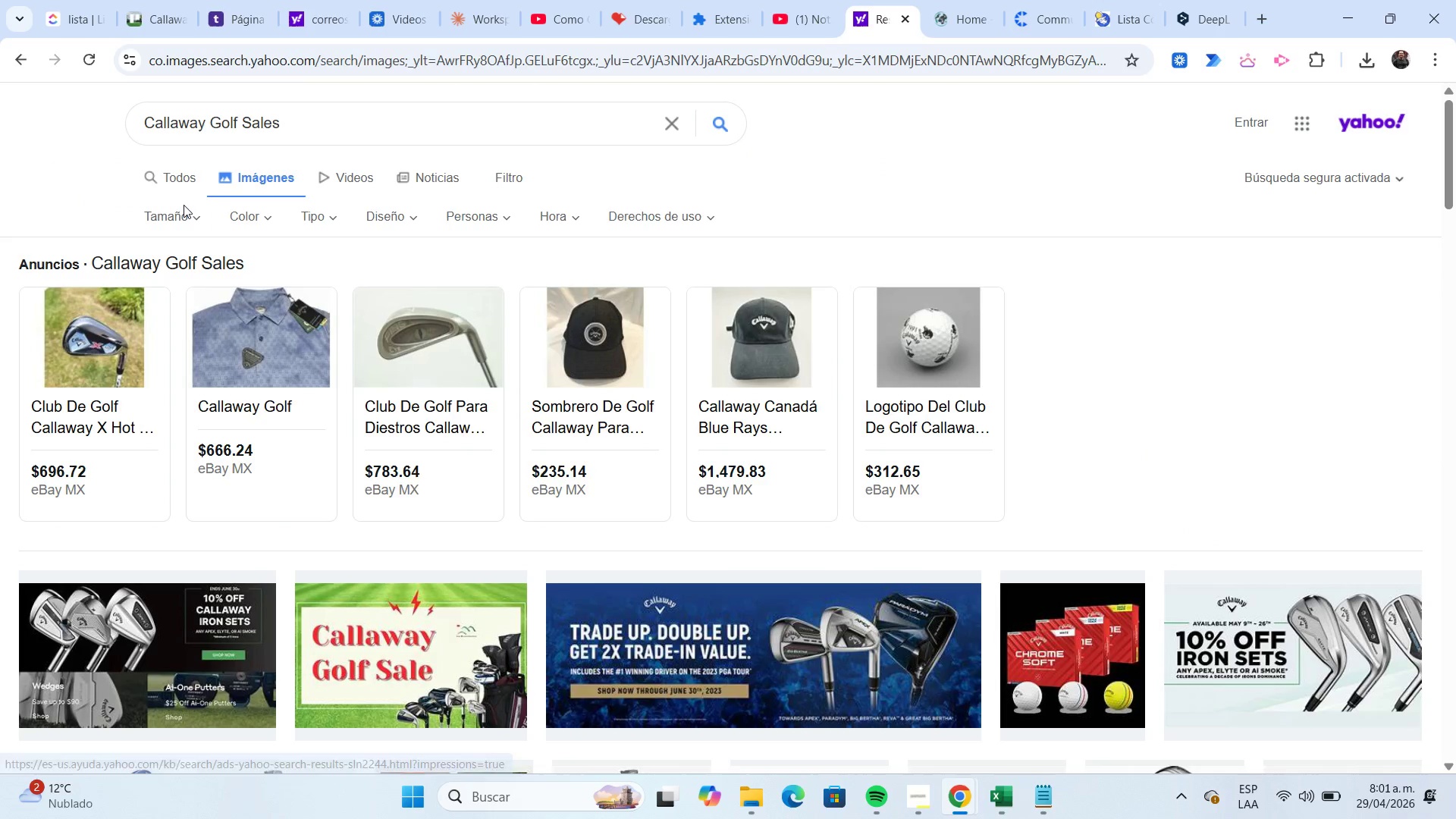 
left_click([183, 181])
 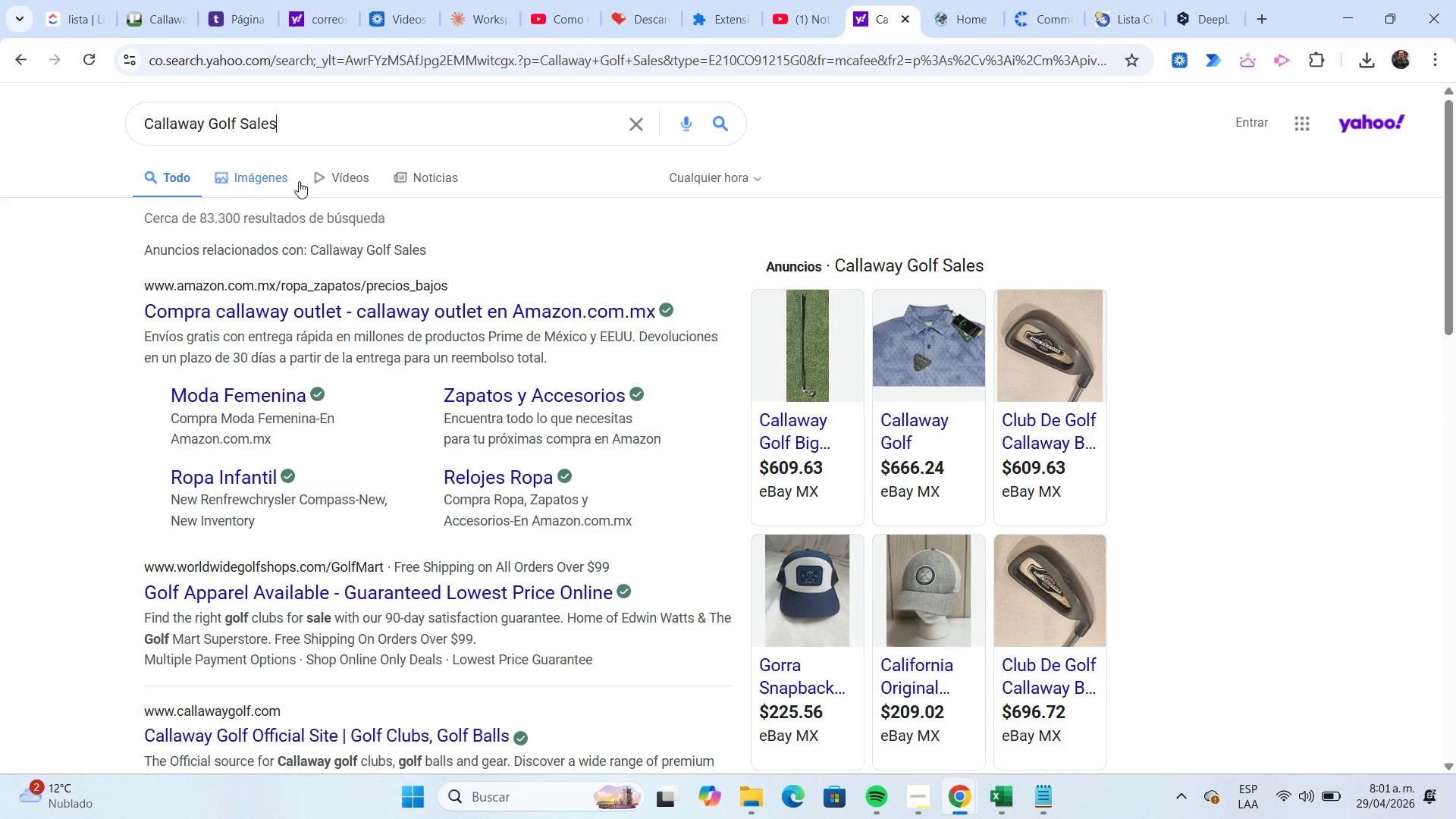 
wait(5.2)
 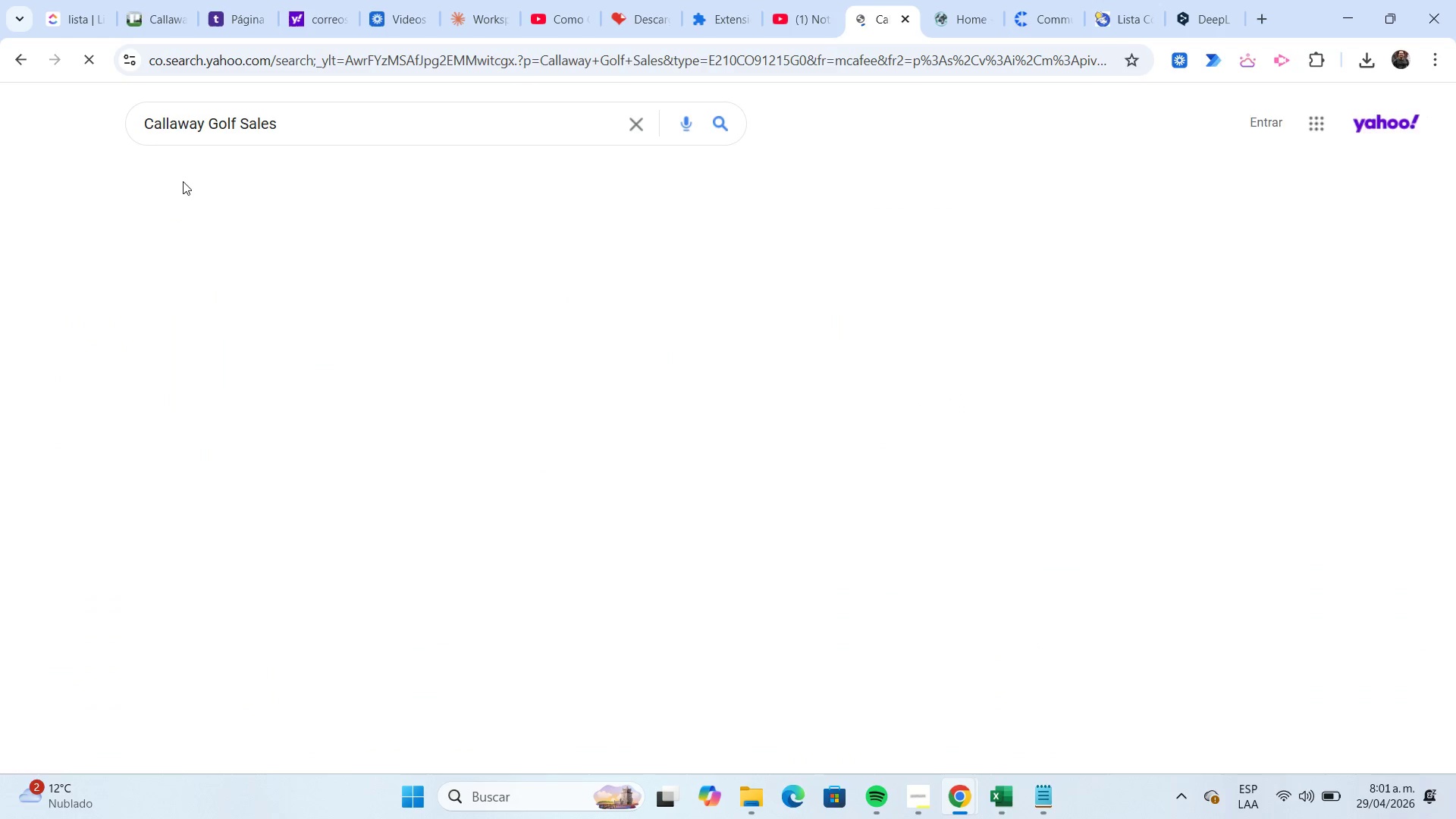 
type( localitation)
 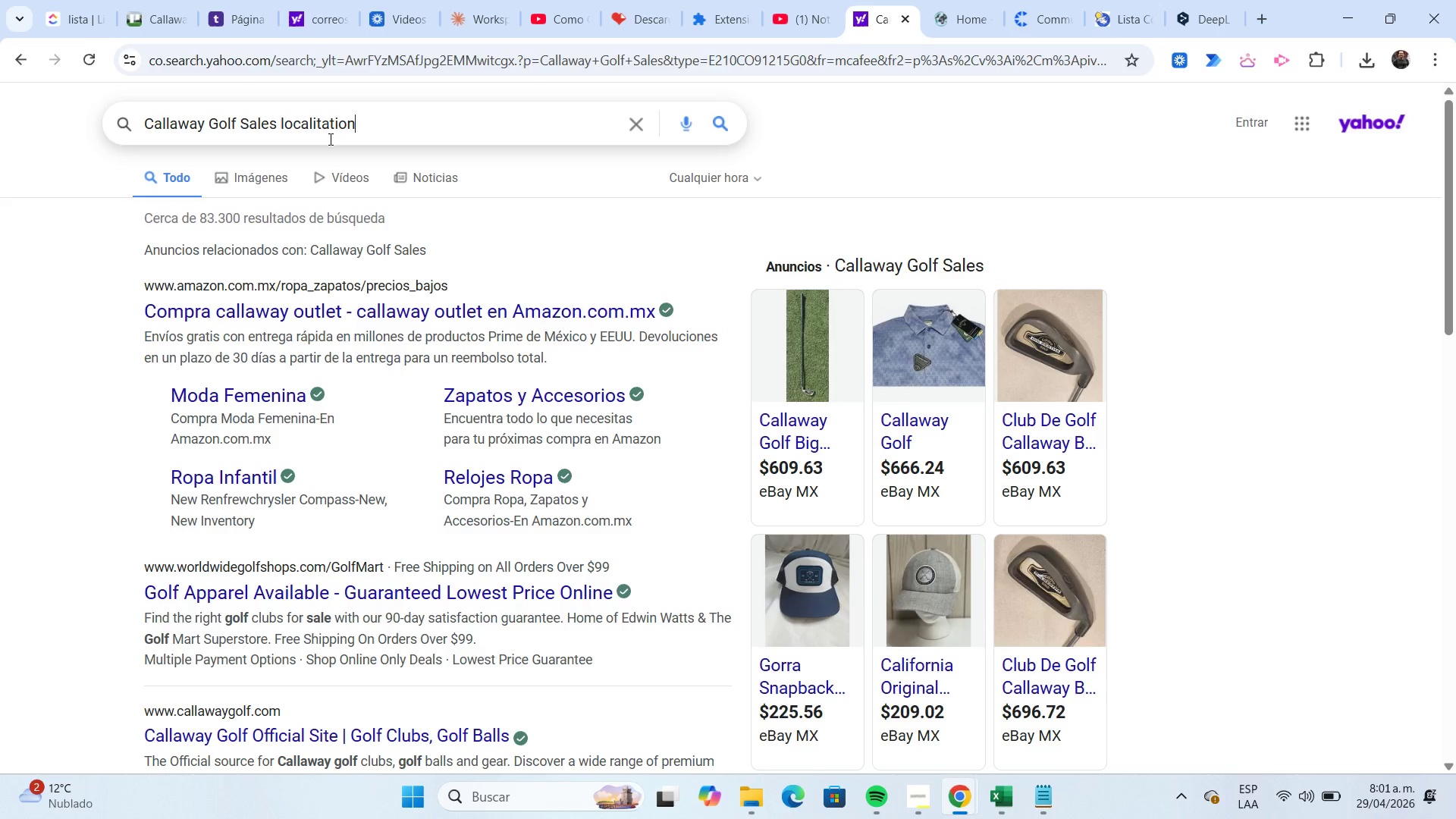 
key(Enter)
 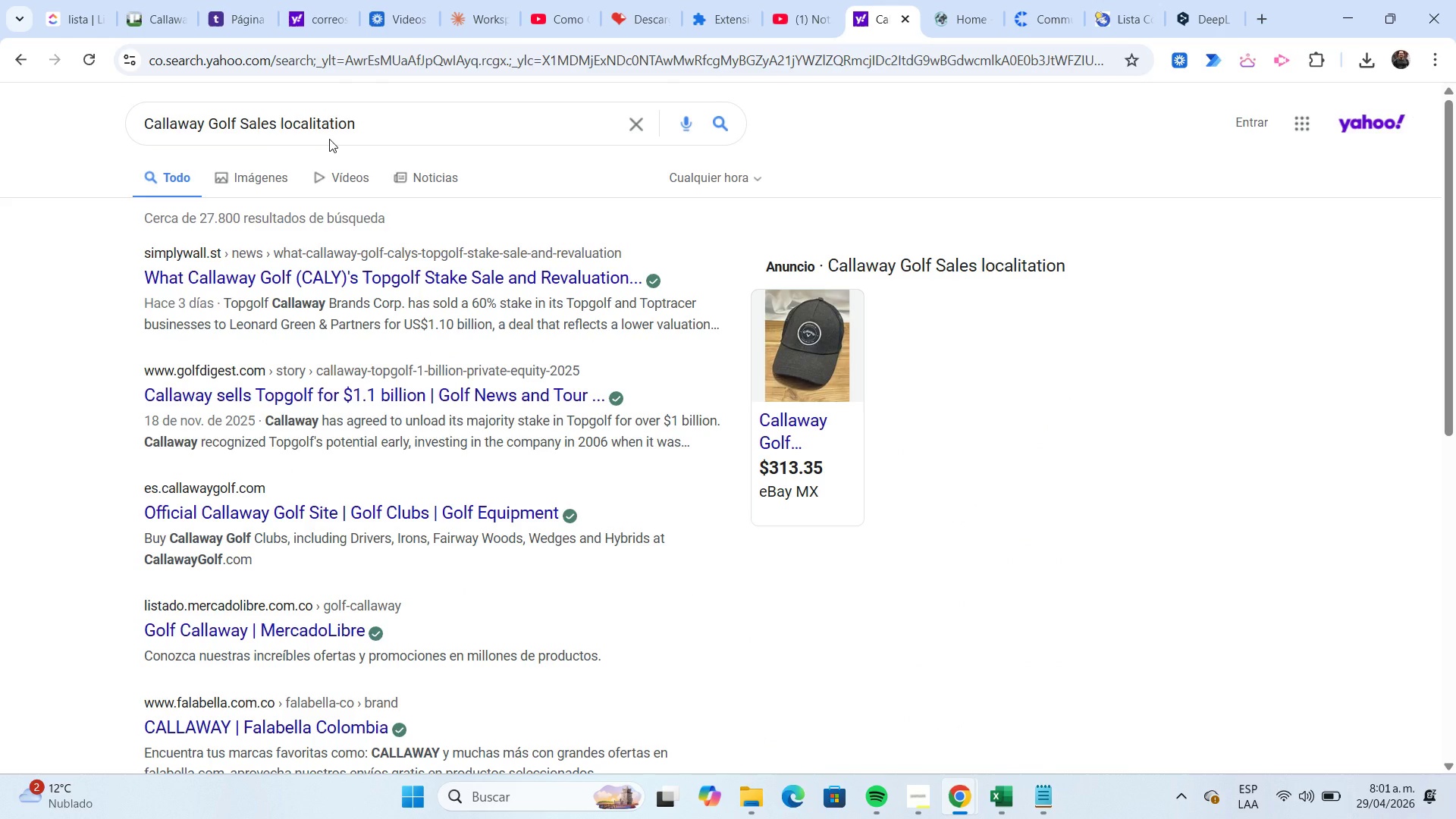 
scroll: coordinate [329, 139], scroll_direction: down, amount: 1.0
 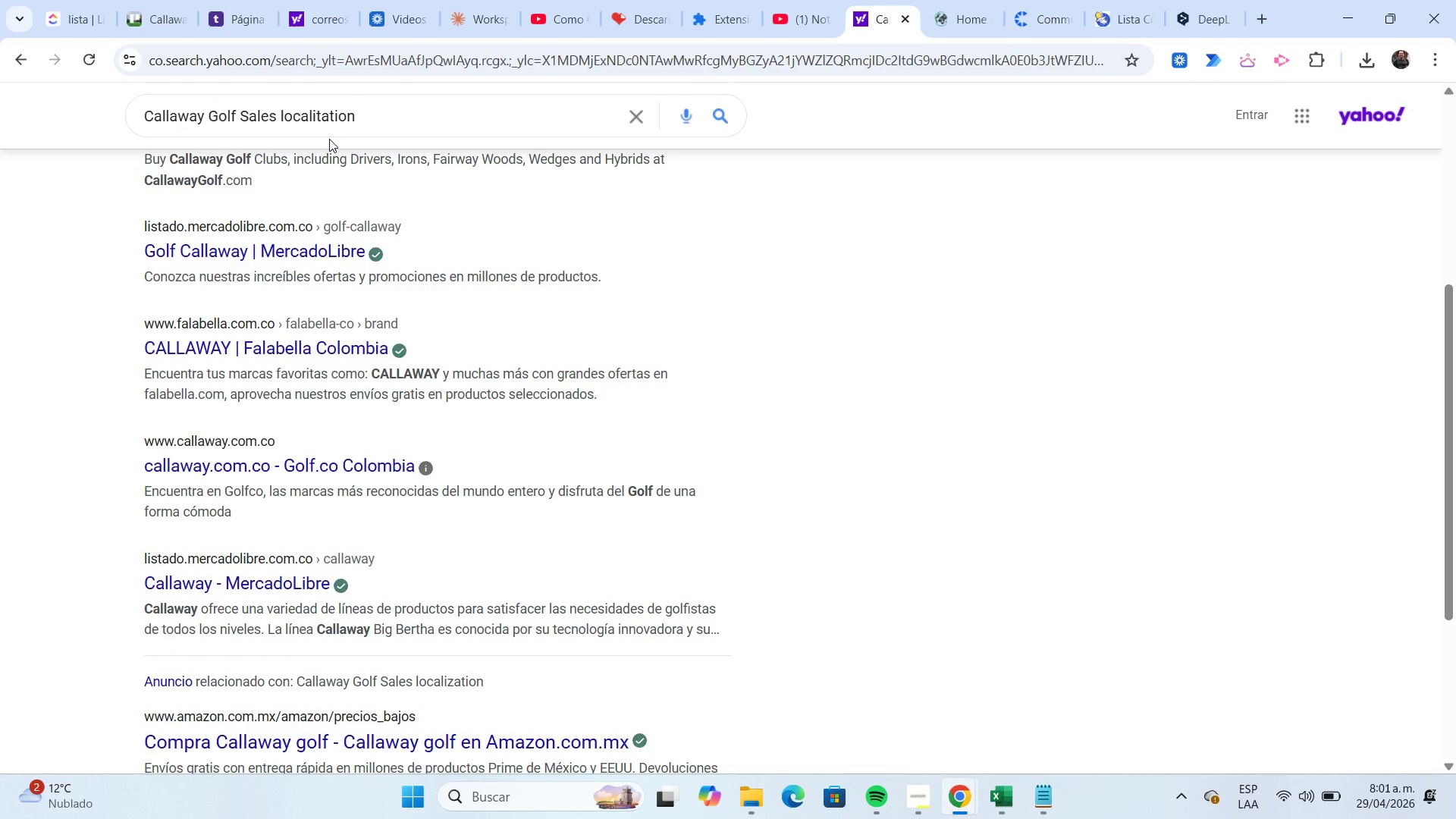 
scroll: coordinate [329, 139], scroll_direction: up, amount: 10.0
 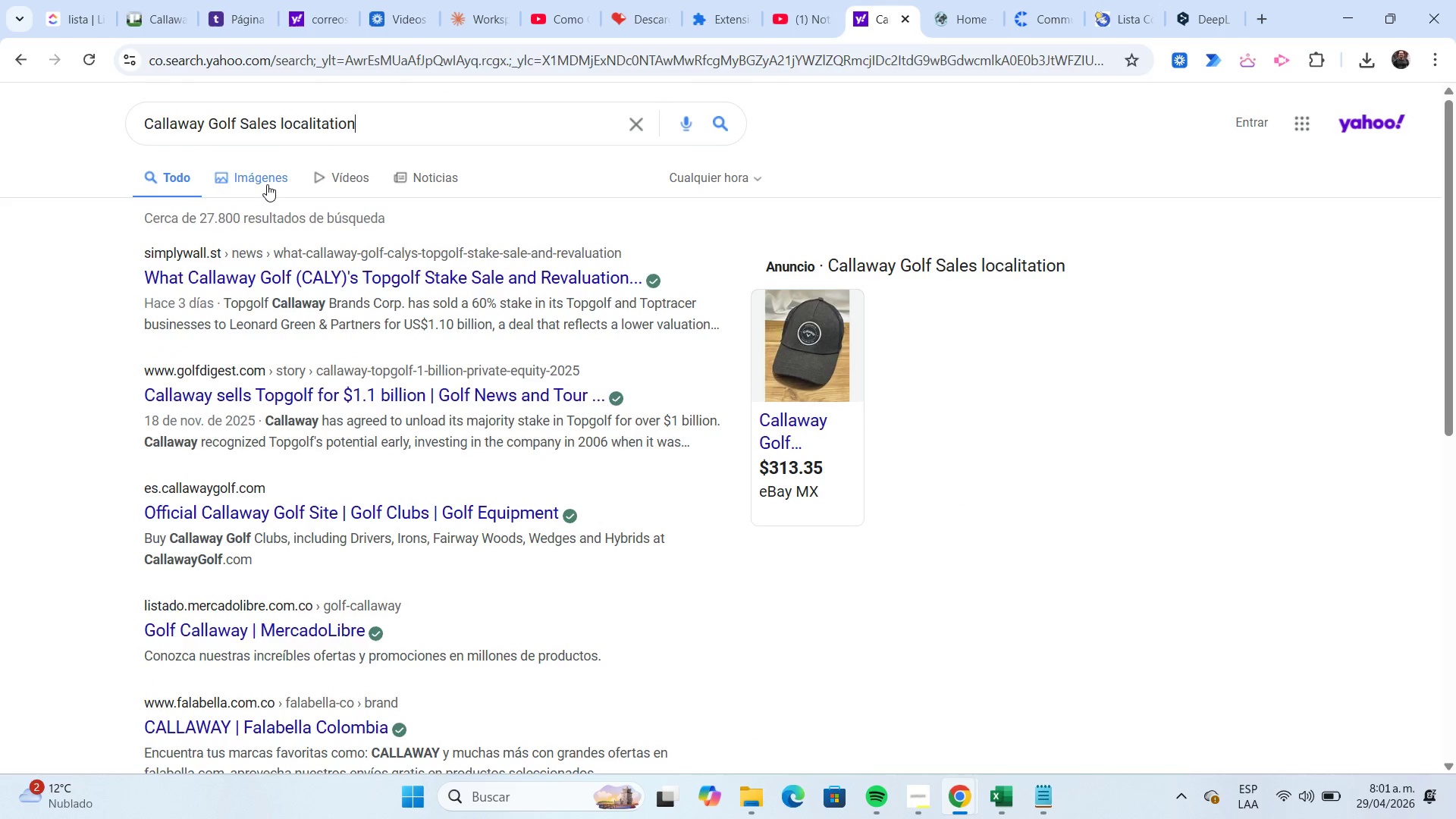 
left_click([273, 180])
 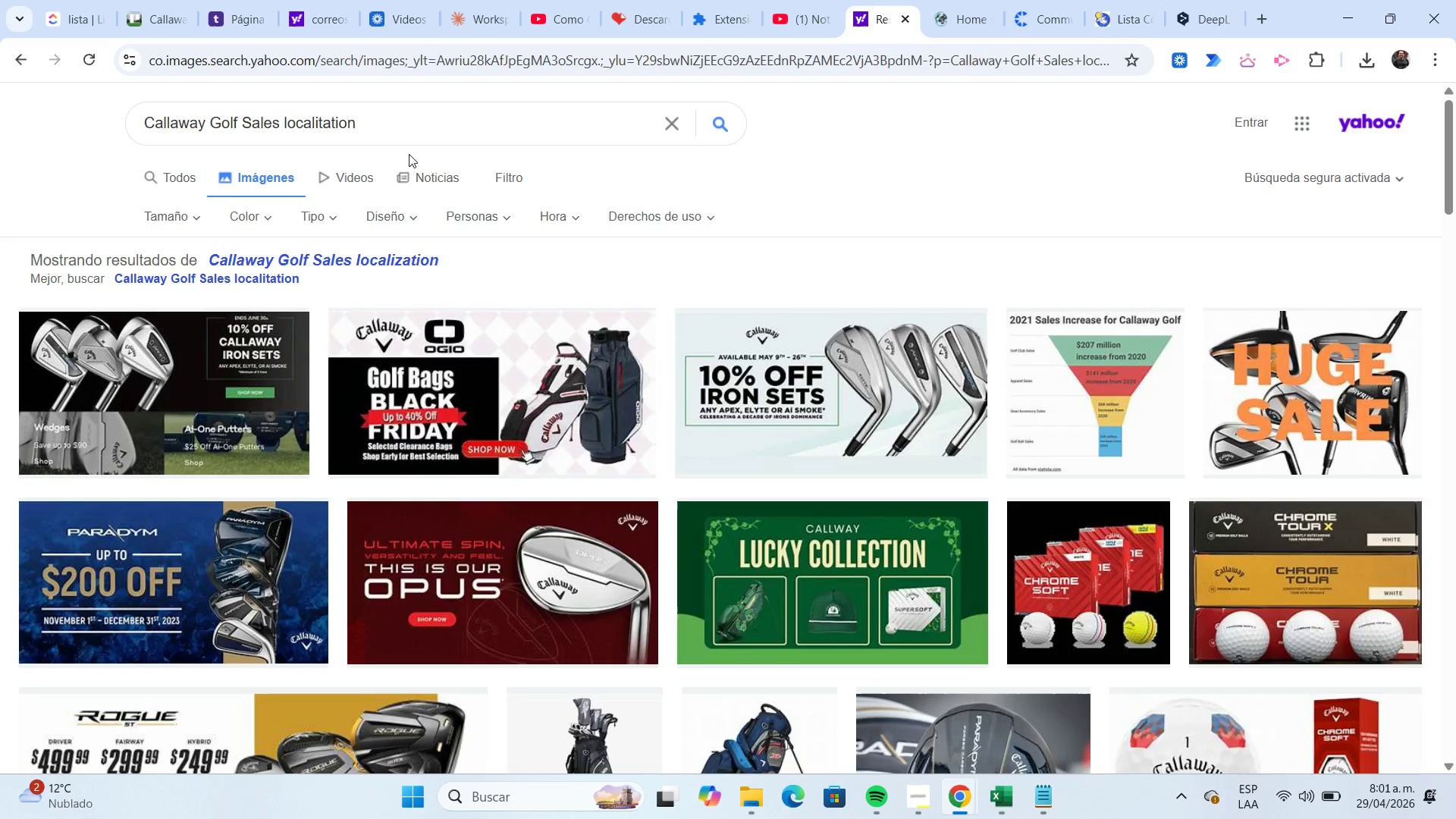 
left_click([405, 137])
 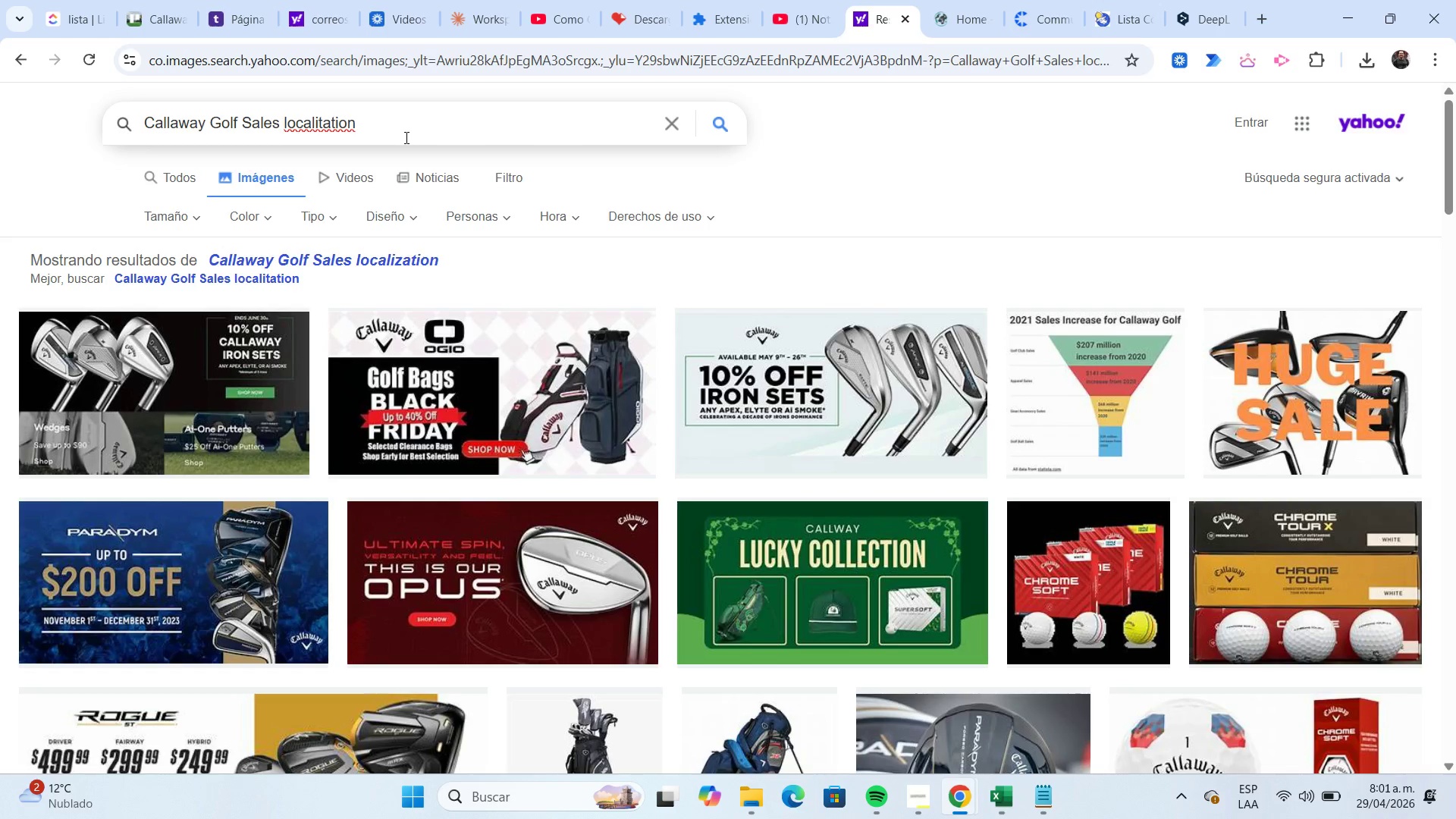 
hold_key(key=Backspace, duration=0.73)
 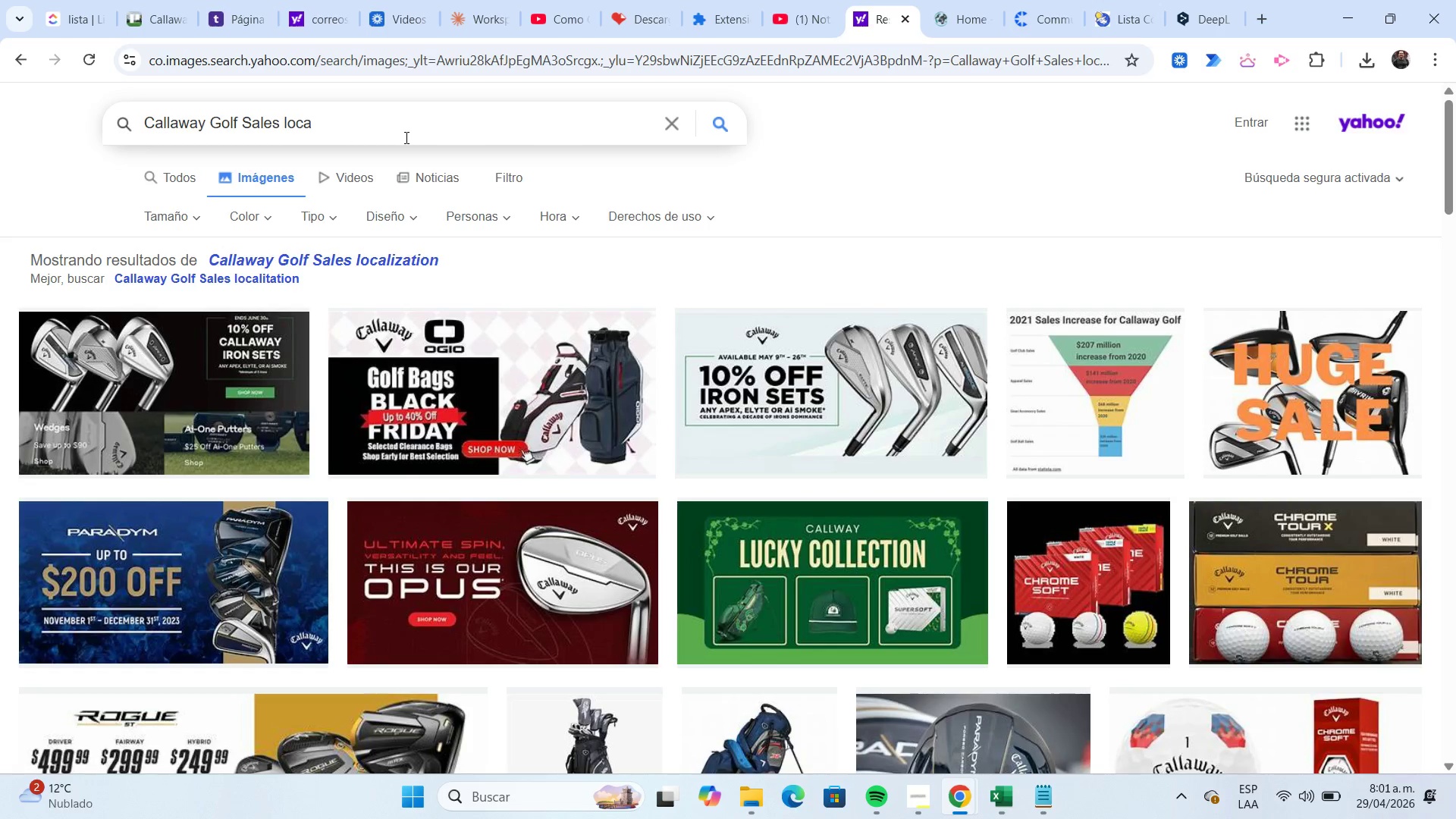 
key(Backspace)
 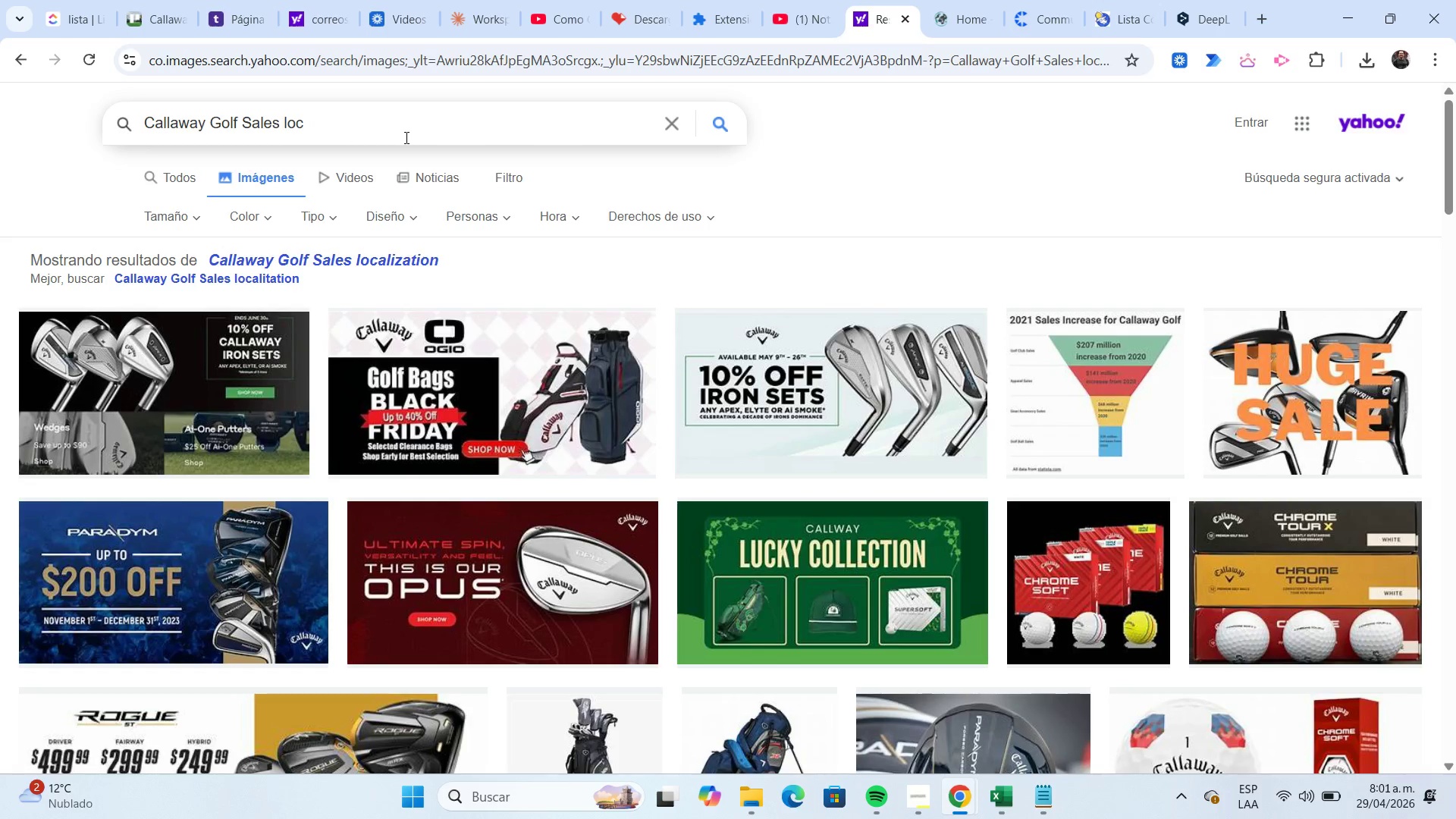 
key(Backspace)
 